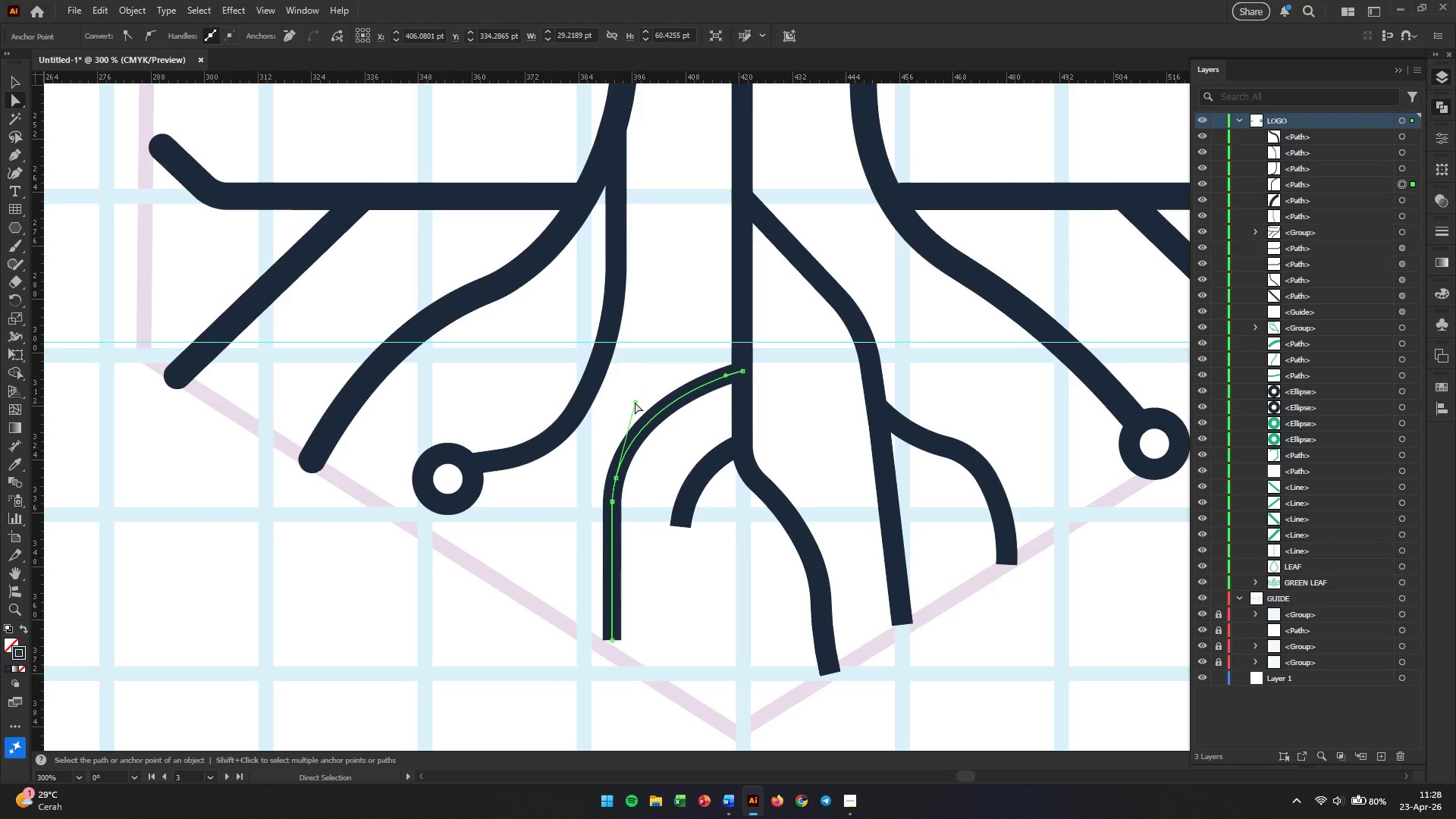 
left_click_drag(start_coordinate=[635, 402], to_coordinate=[670, 444])
 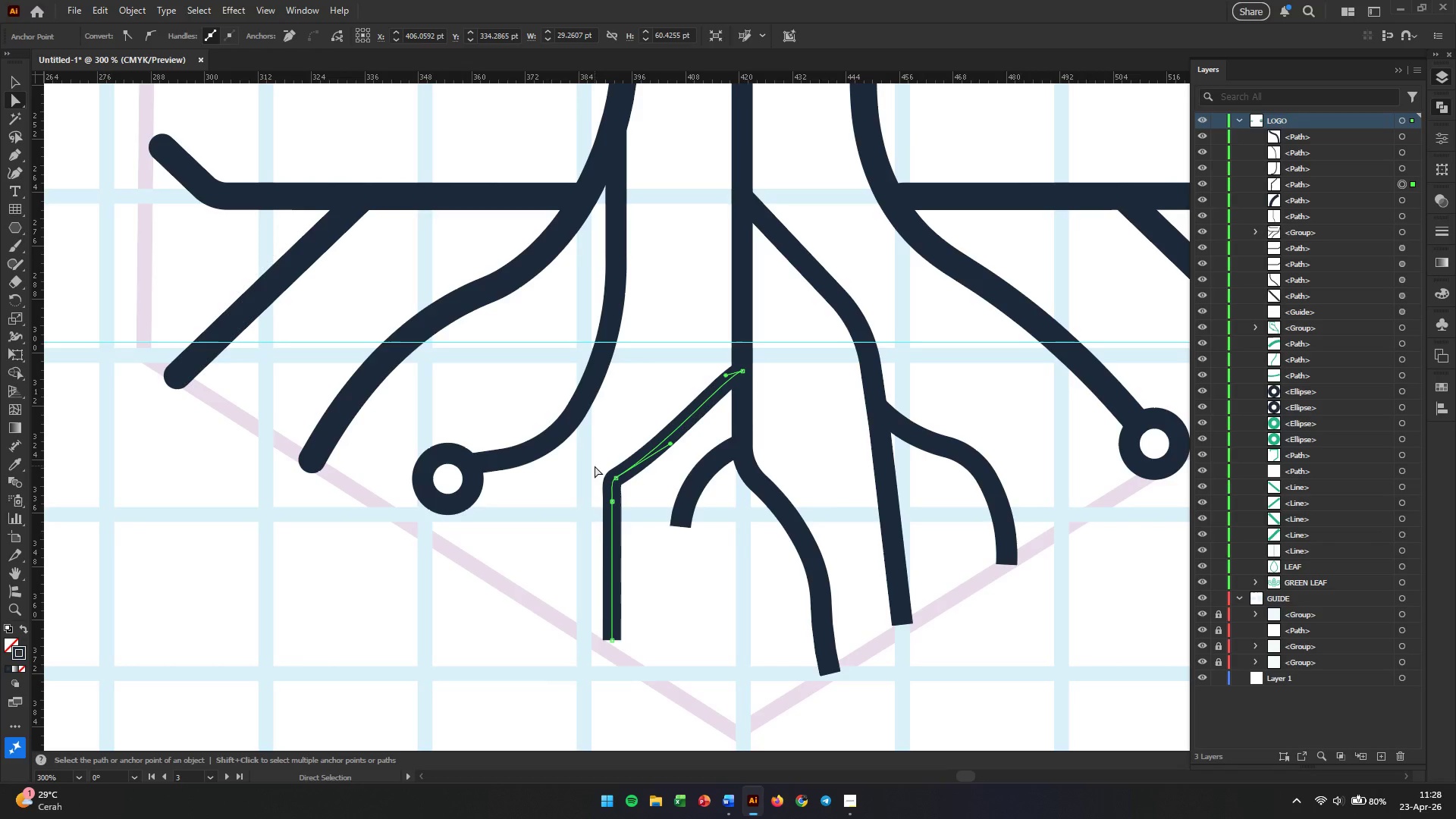 
left_click([593, 469])
 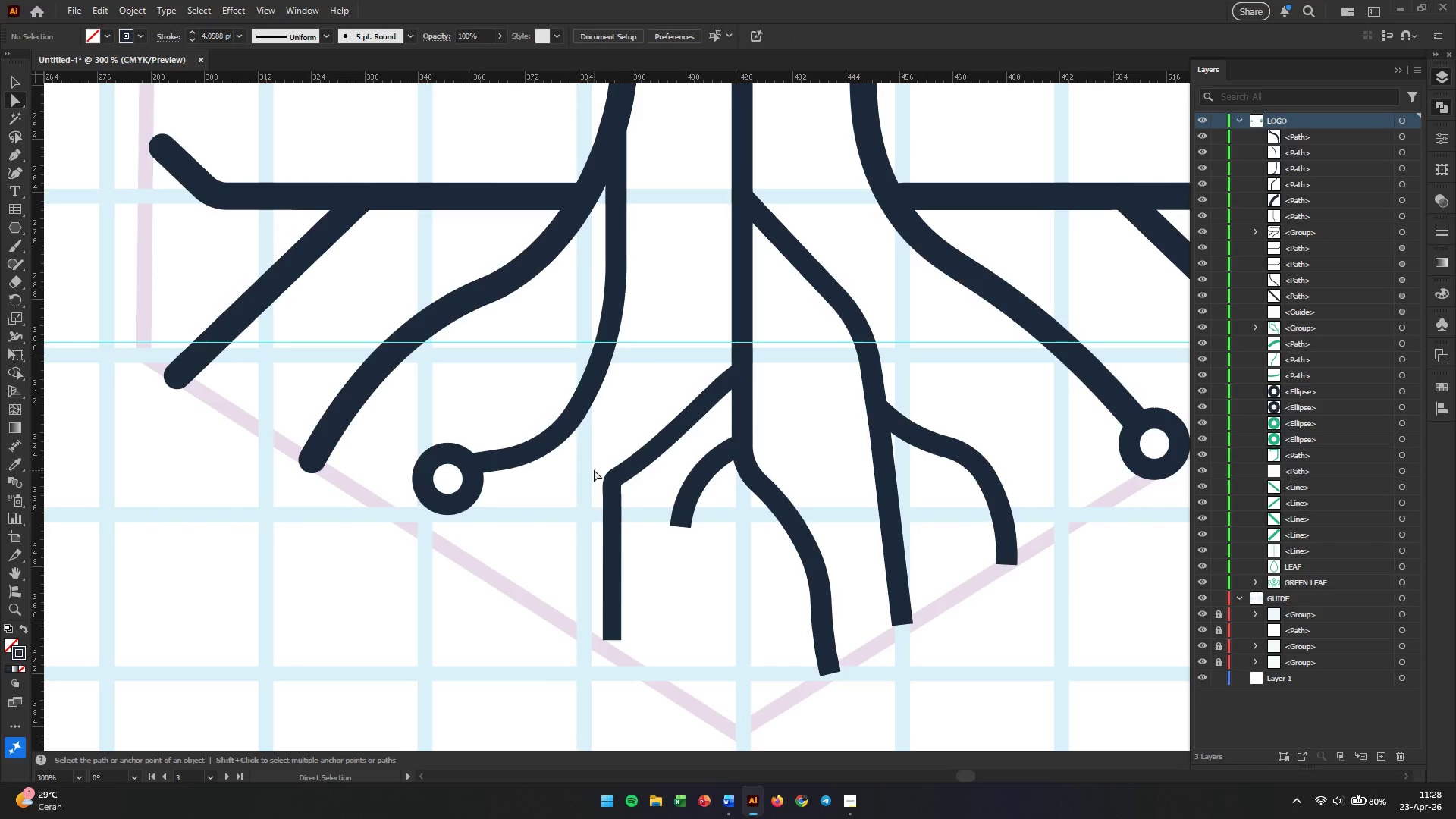 
left_click_drag(start_coordinate=[594, 468], to_coordinate=[634, 510])
 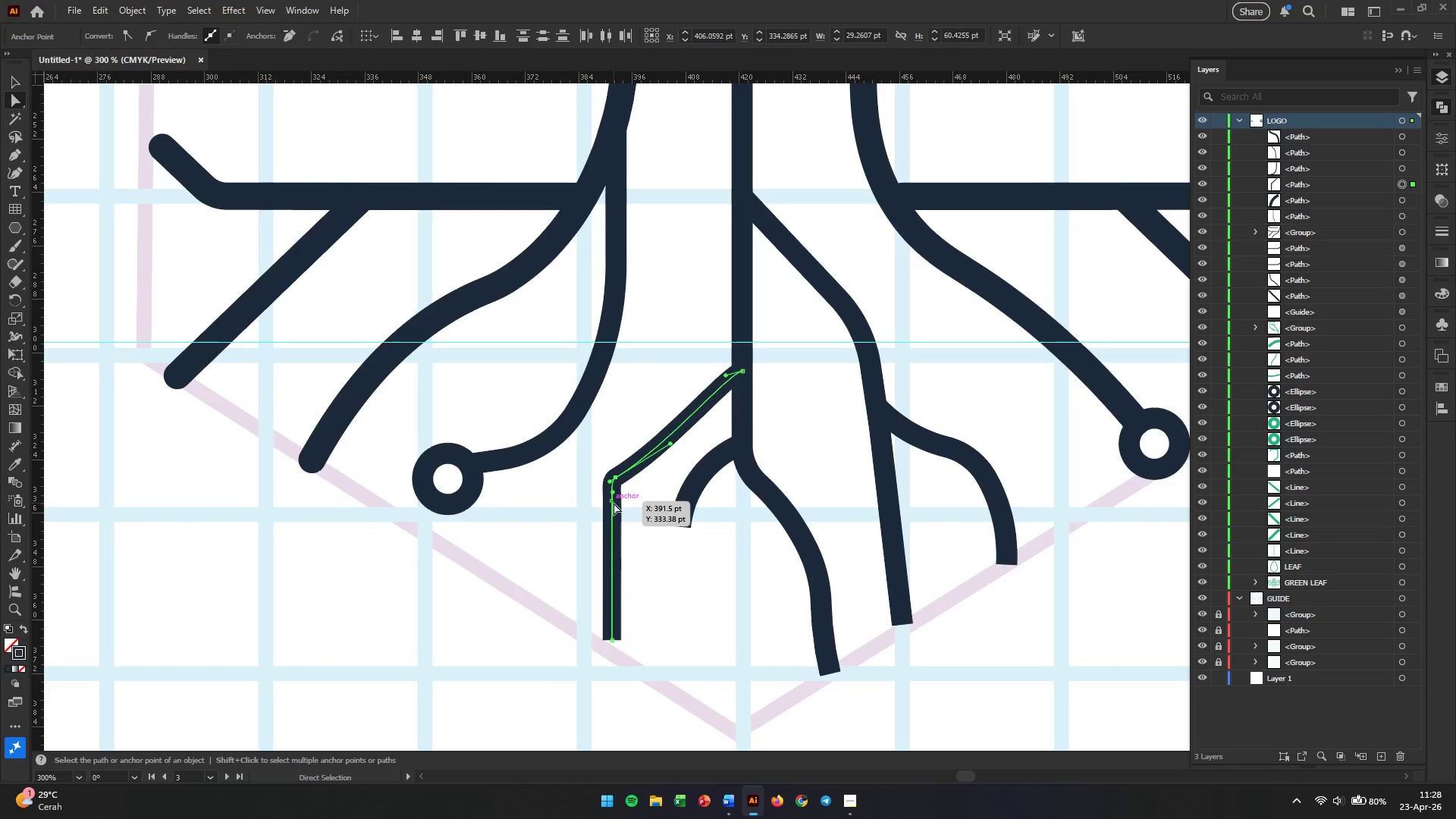 
left_click_drag(start_coordinate=[611, 503], to_coordinate=[612, 516])
 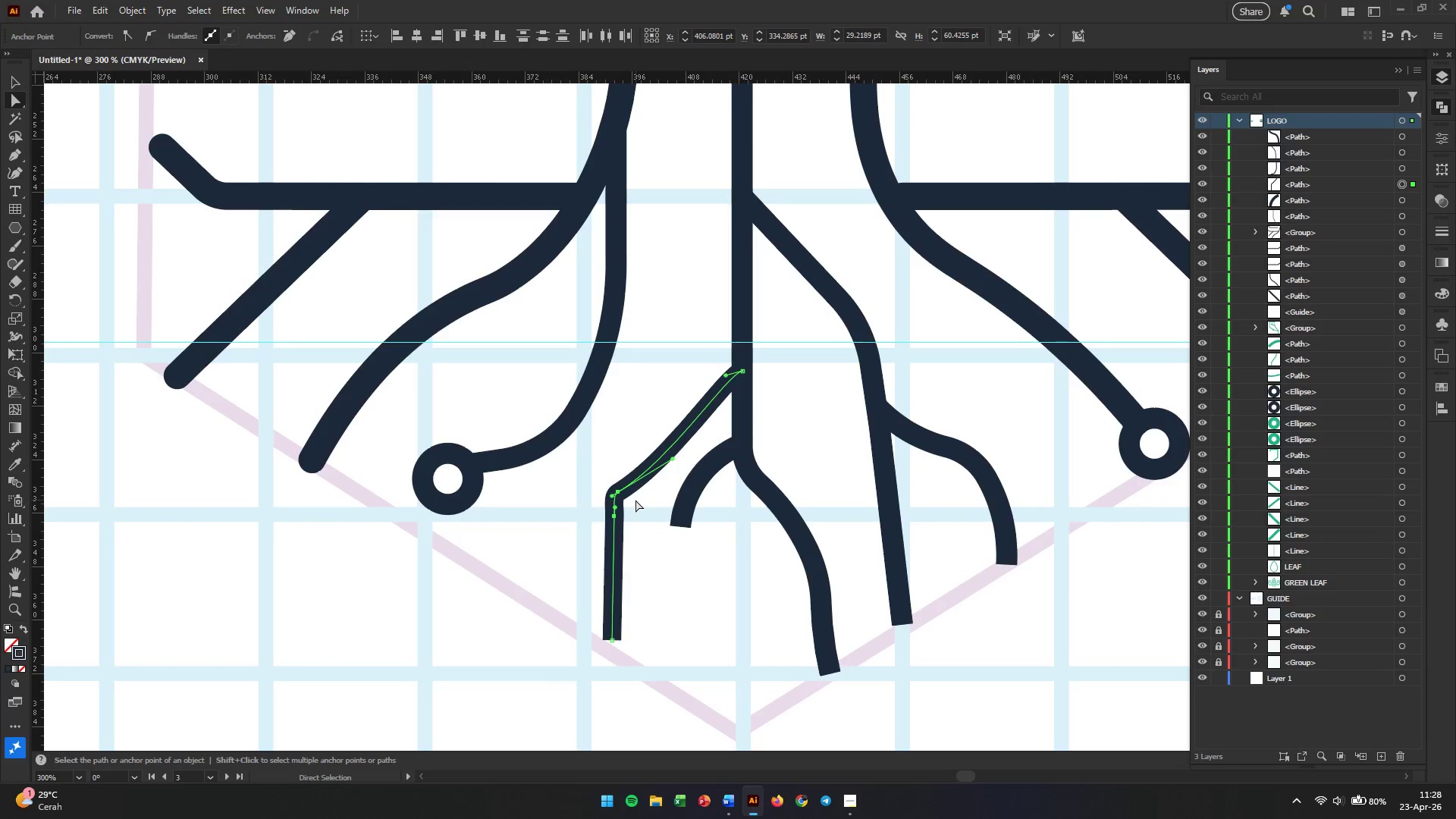 
hold_key(key=AltLeft, duration=0.48)
scroll: coordinate [635, 500], scroll_direction: up, amount: 3.0
 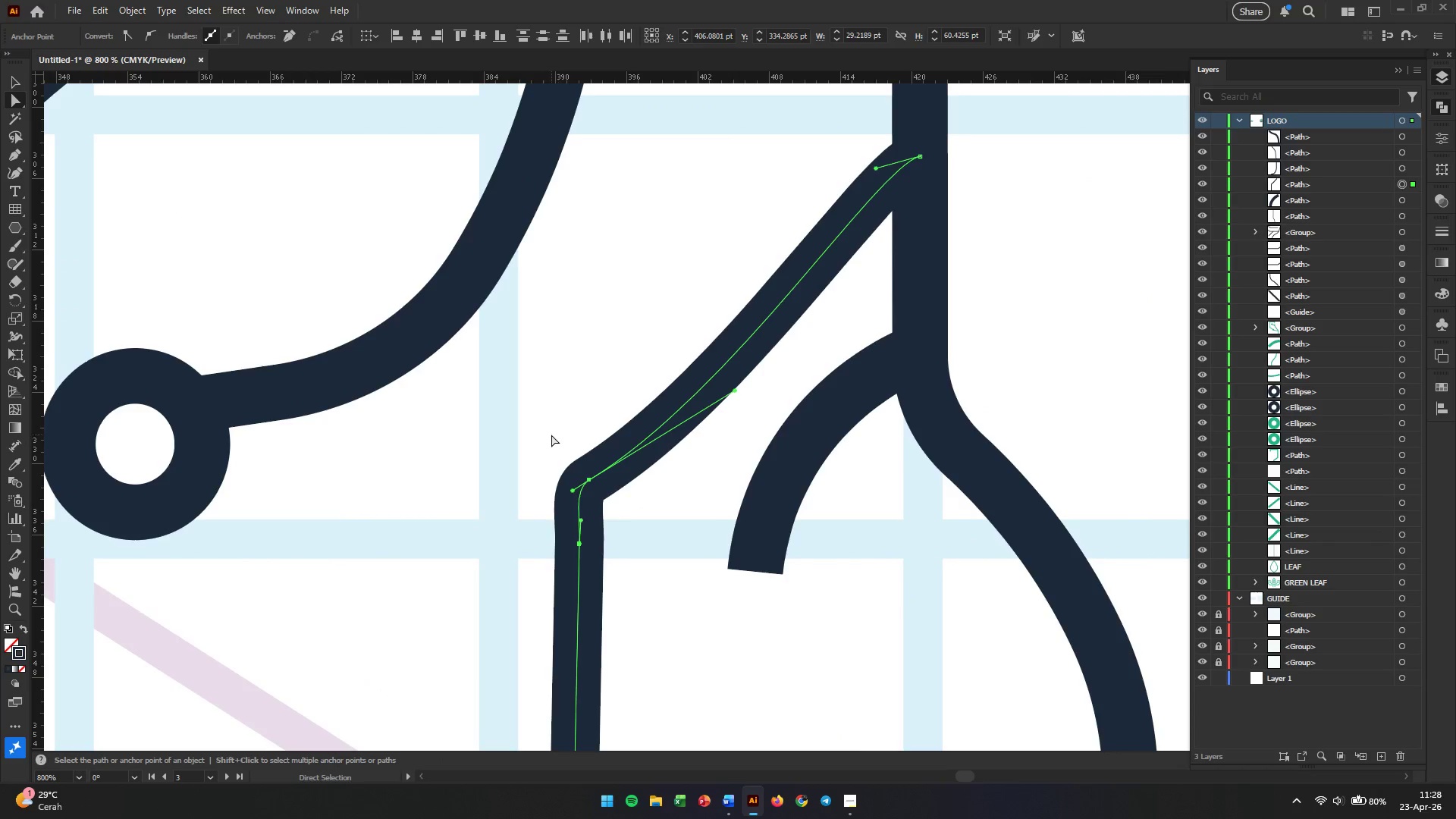 
left_click([541, 422])
 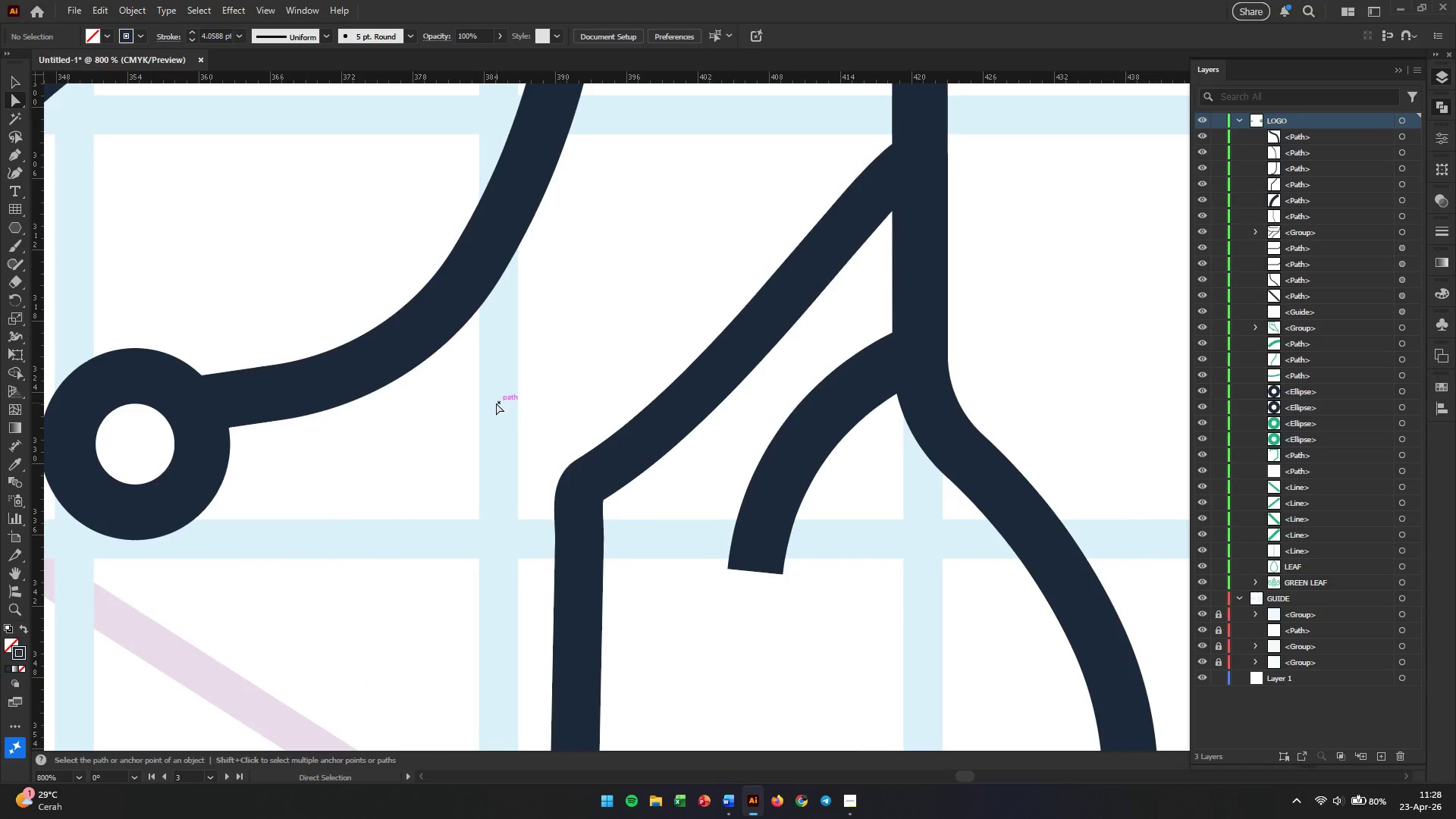 
left_click_drag(start_coordinate=[496, 403], to_coordinate=[708, 634])
 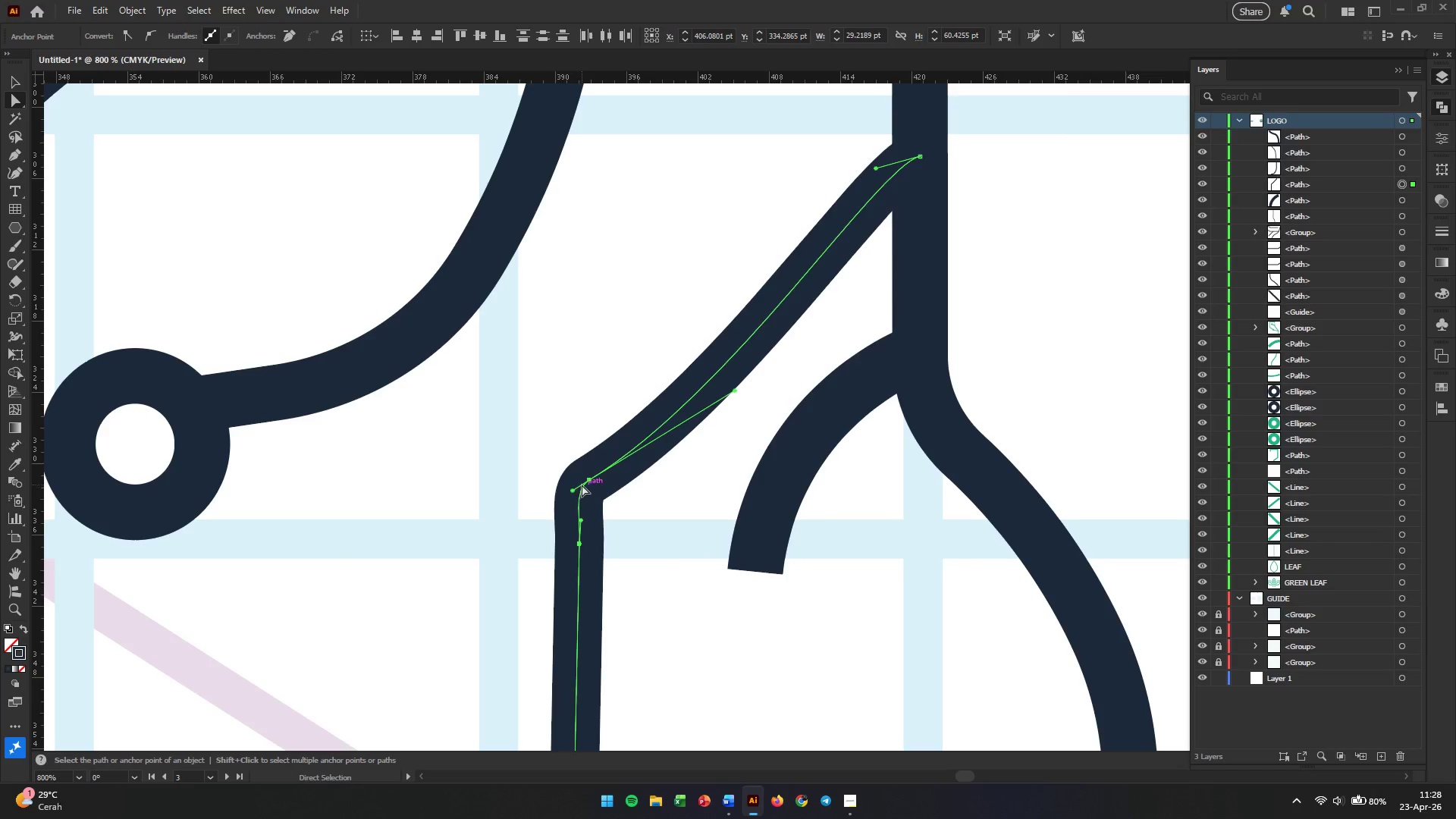 
left_click_drag(start_coordinate=[587, 478], to_coordinate=[604, 471])
 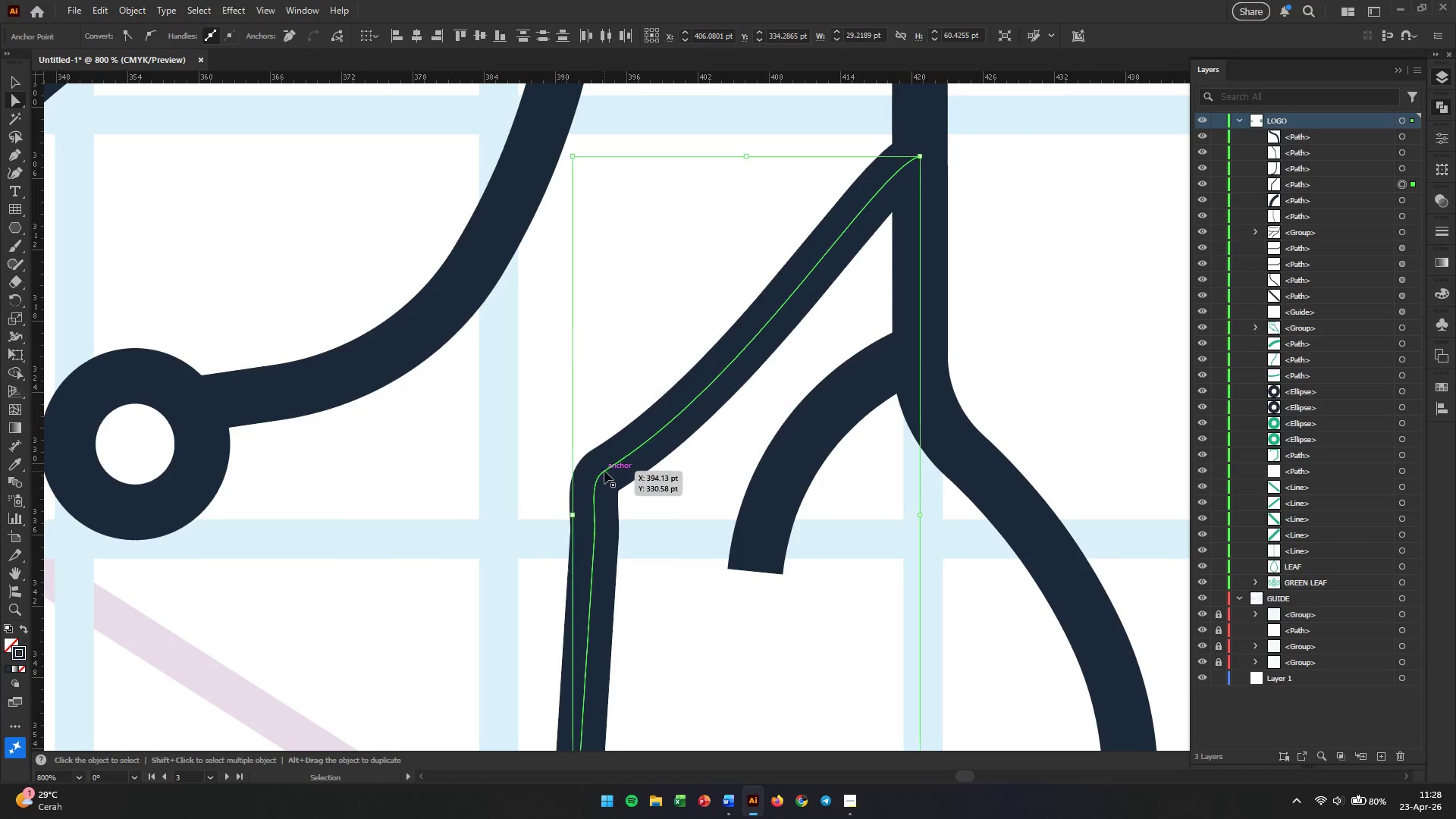 
key(Control+Z)
 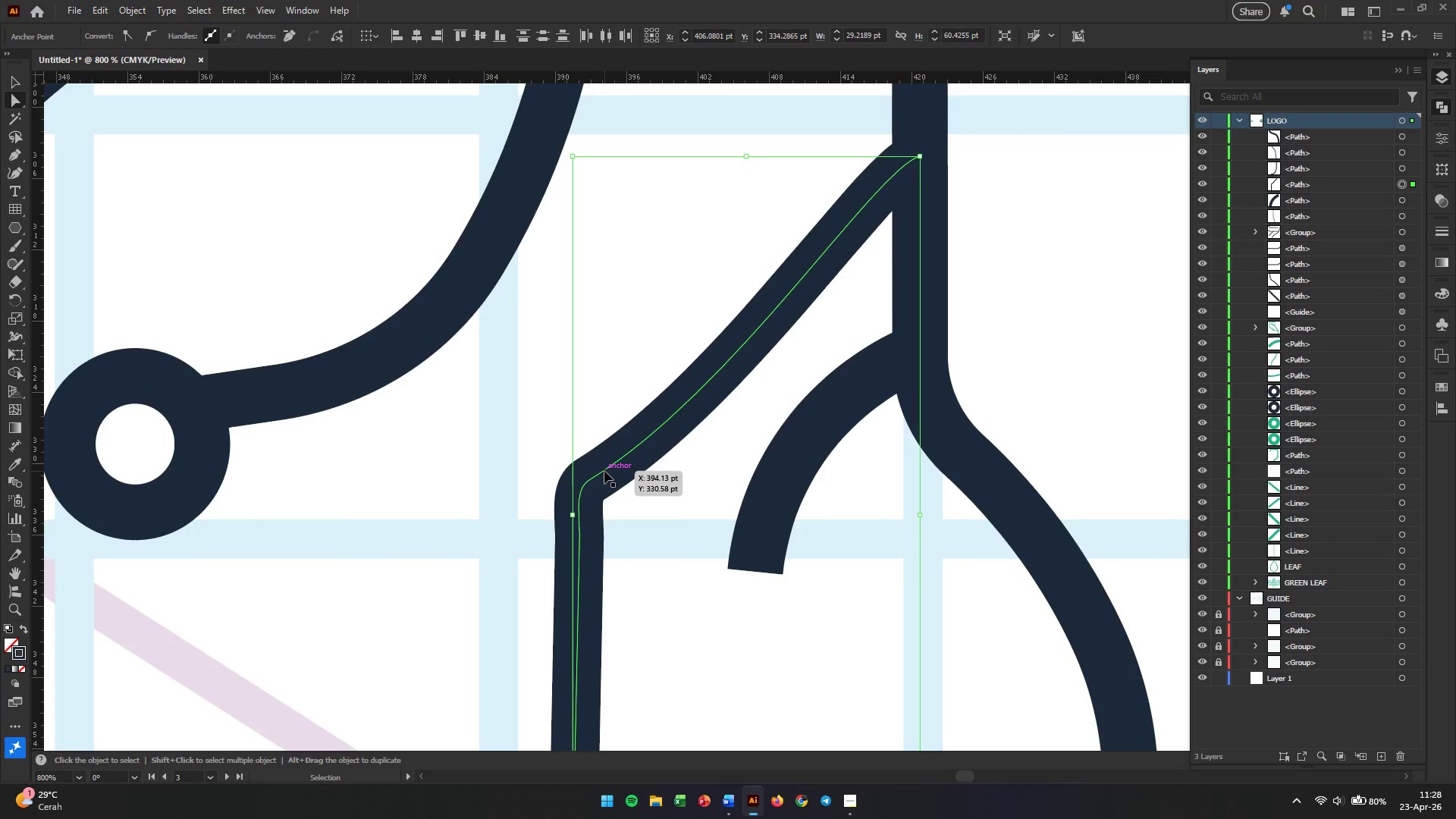 
key(Control+Z)
 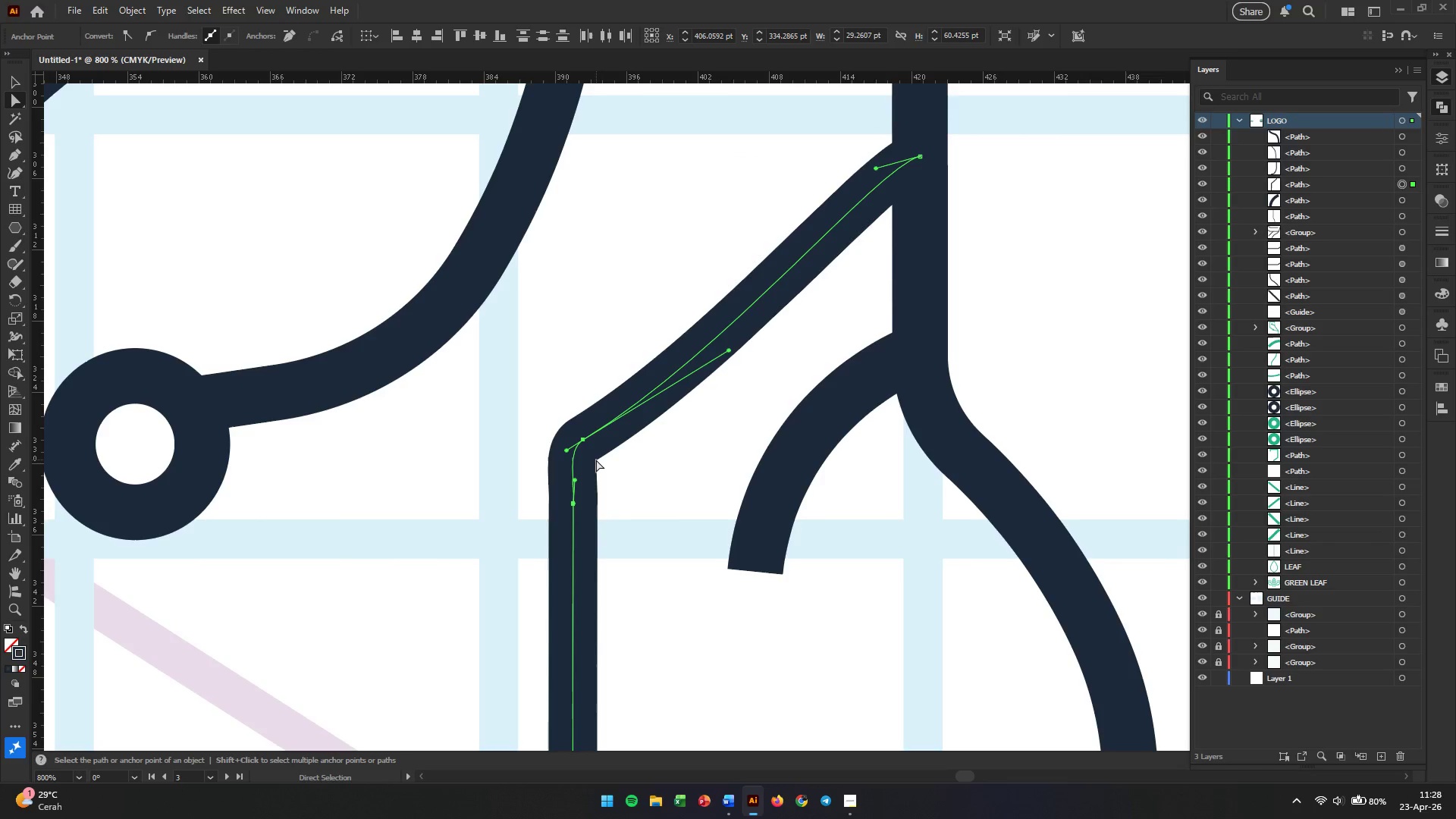 
key(Control+Shift+Z)
 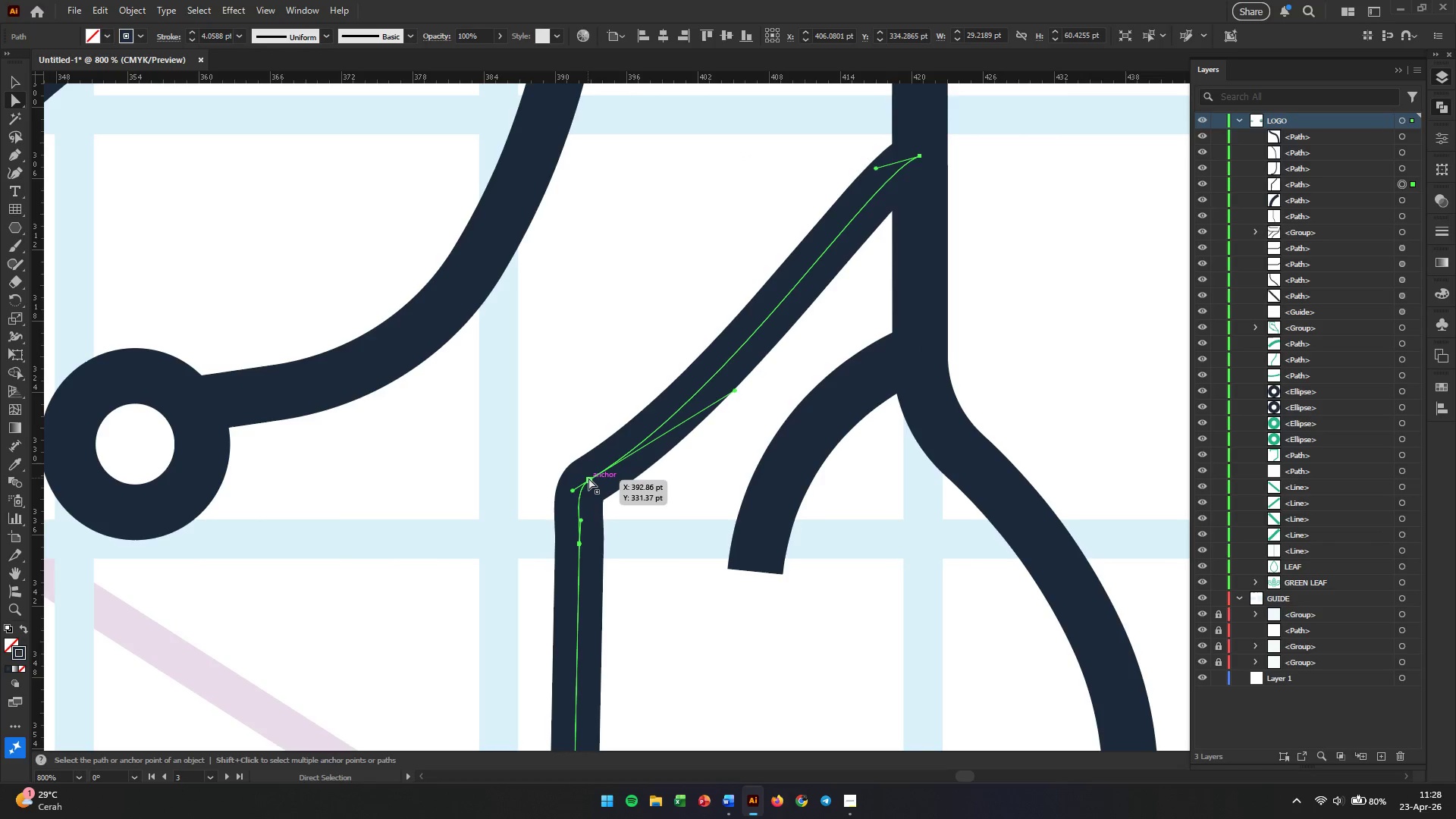 
left_click([590, 478])
 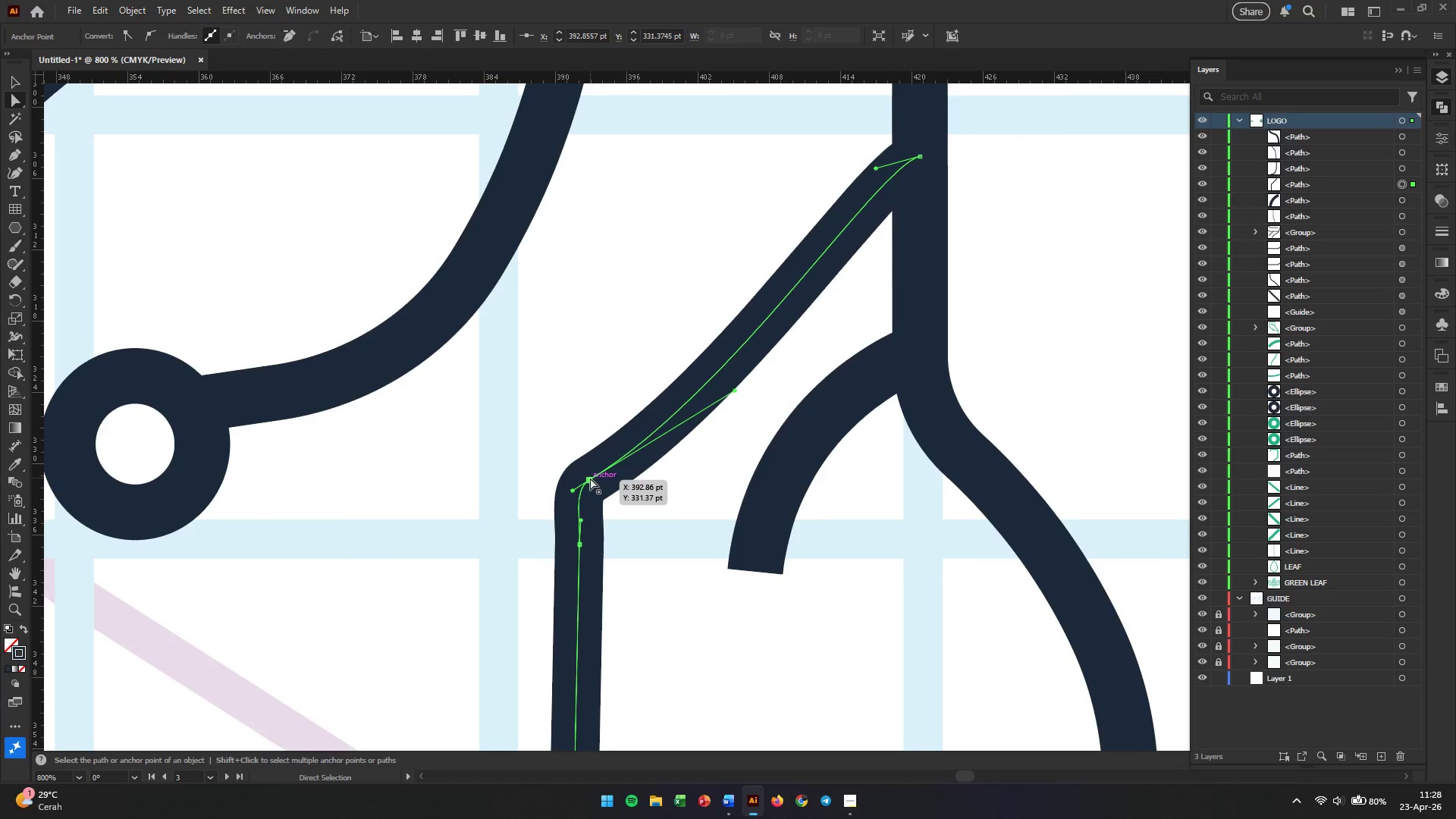 
left_click_drag(start_coordinate=[590, 478], to_coordinate=[711, 415])
 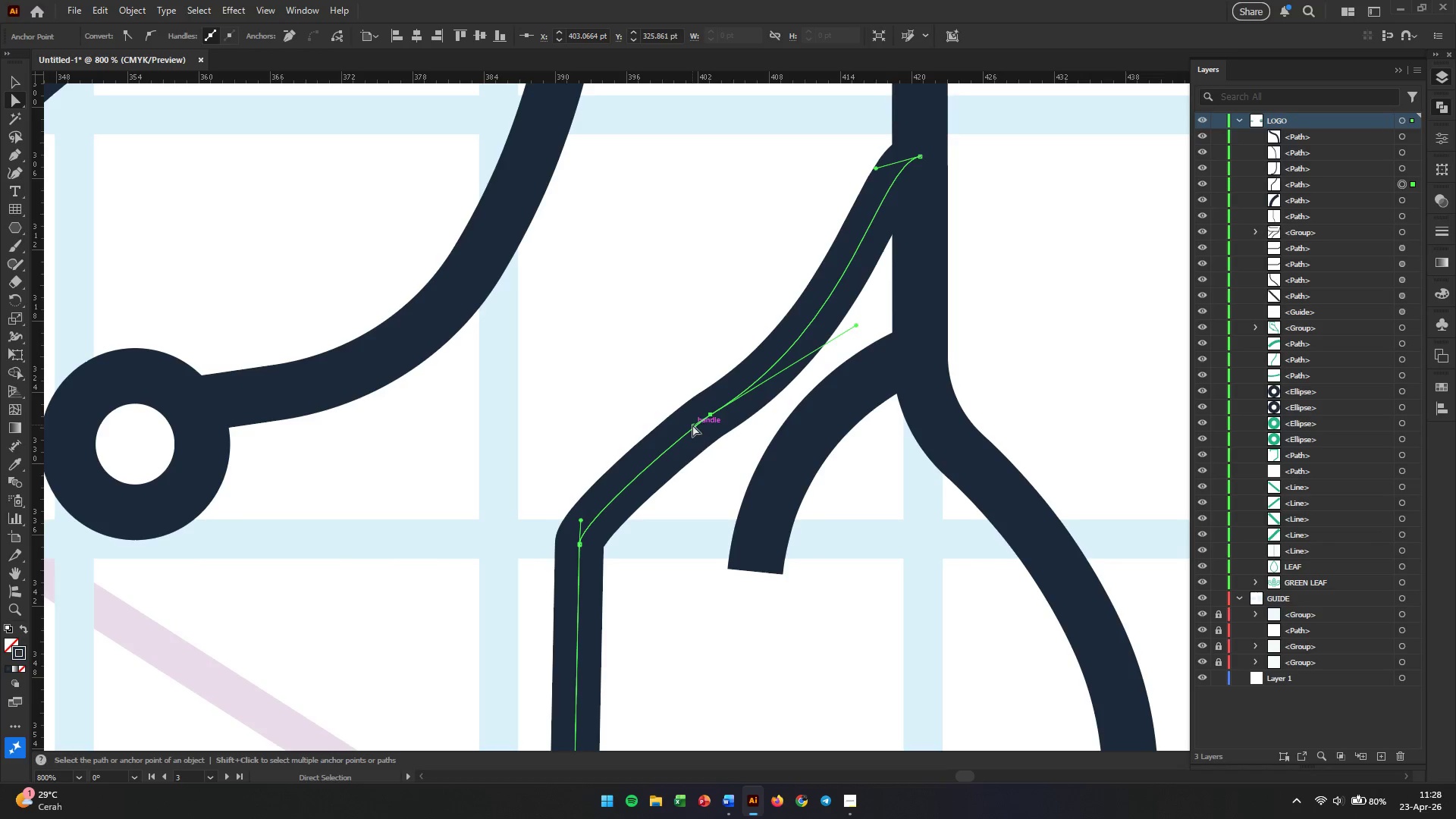 
left_click_drag(start_coordinate=[692, 425], to_coordinate=[651, 444])
 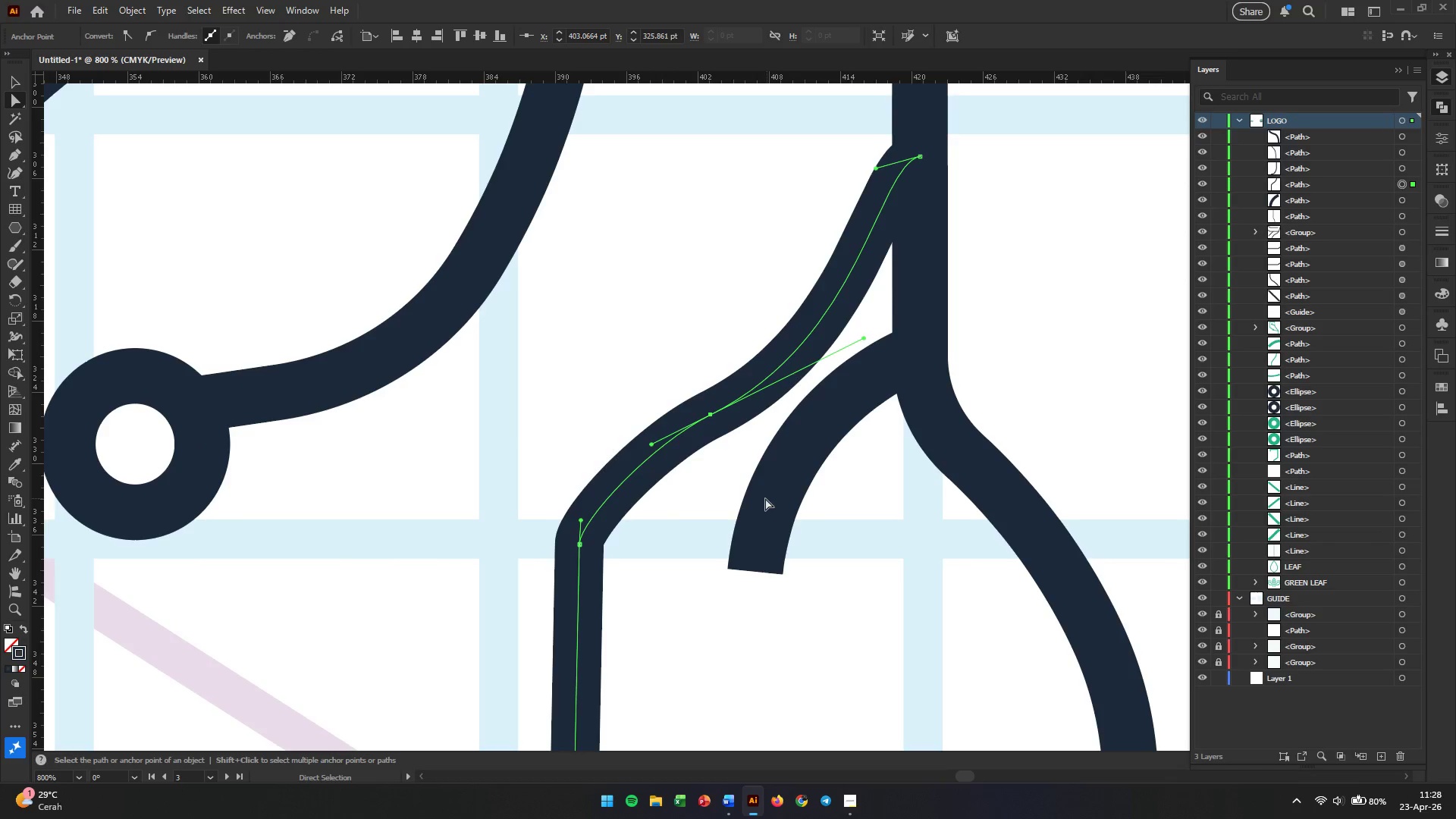 
left_click([775, 498])
 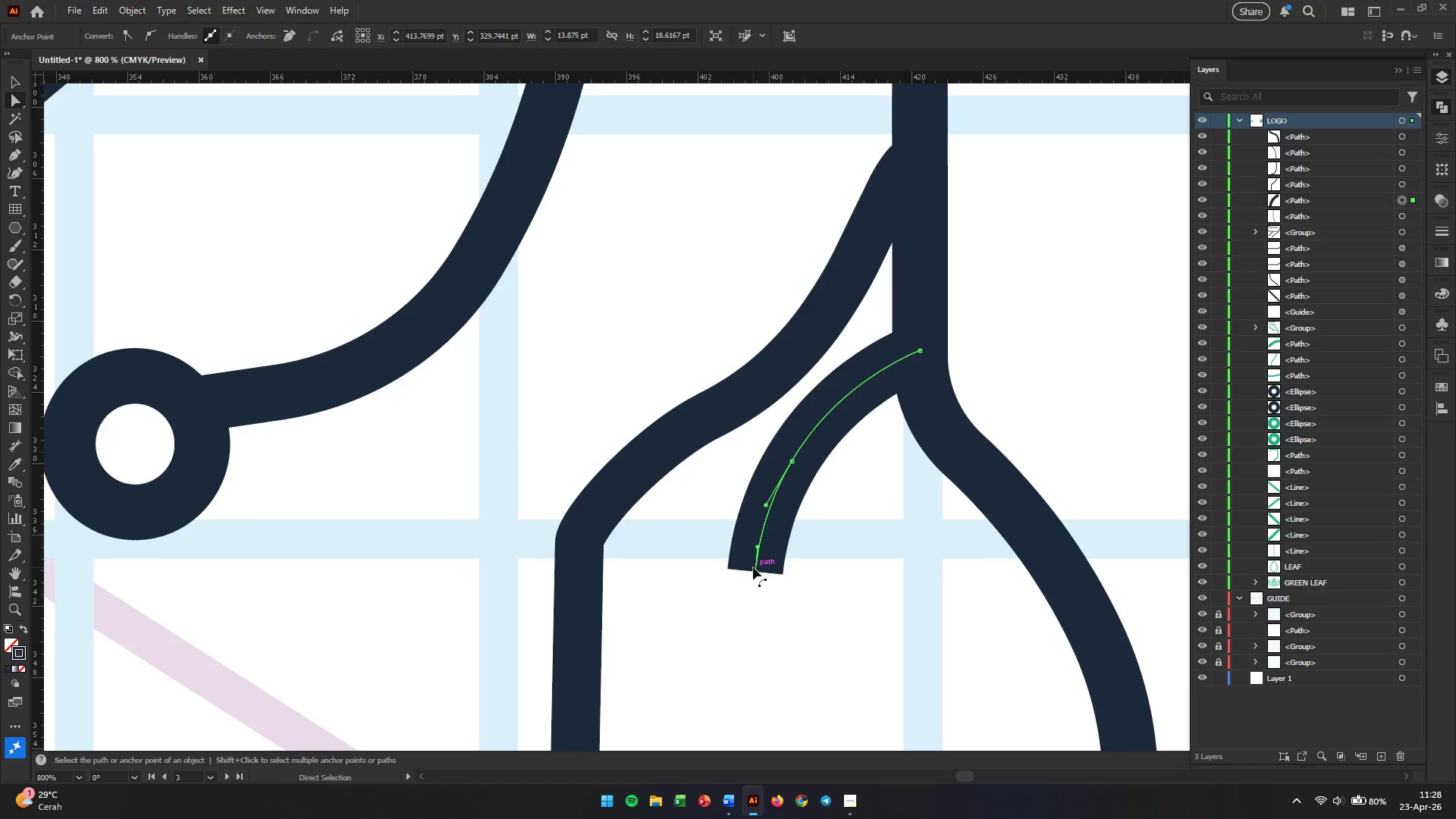 
left_click_drag(start_coordinate=[756, 569], to_coordinate=[779, 660])
 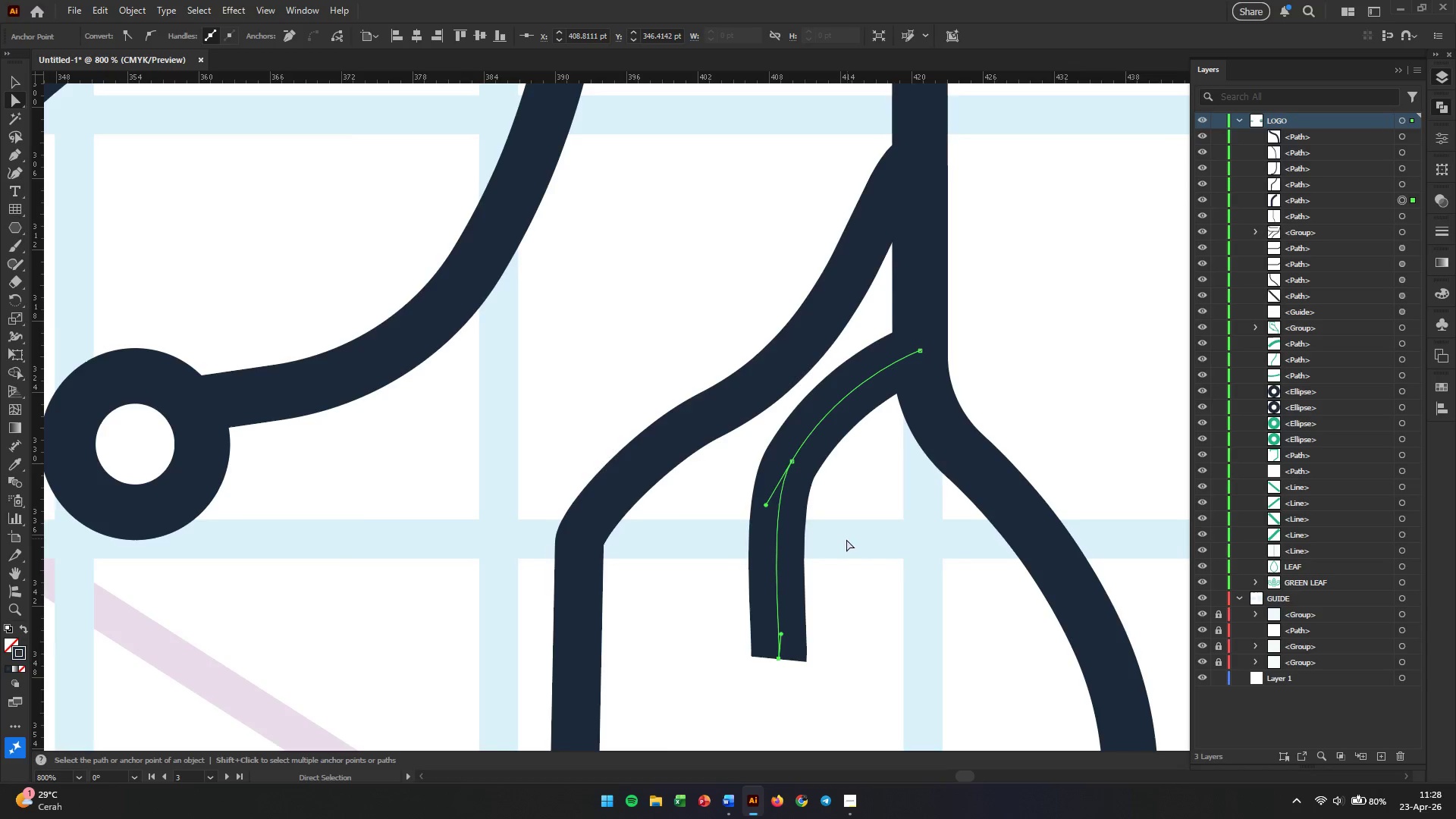 
hold_key(key=AltLeft, duration=1.58)
scroll: coordinate [863, 497], scroll_direction: down, amount: 4.0
 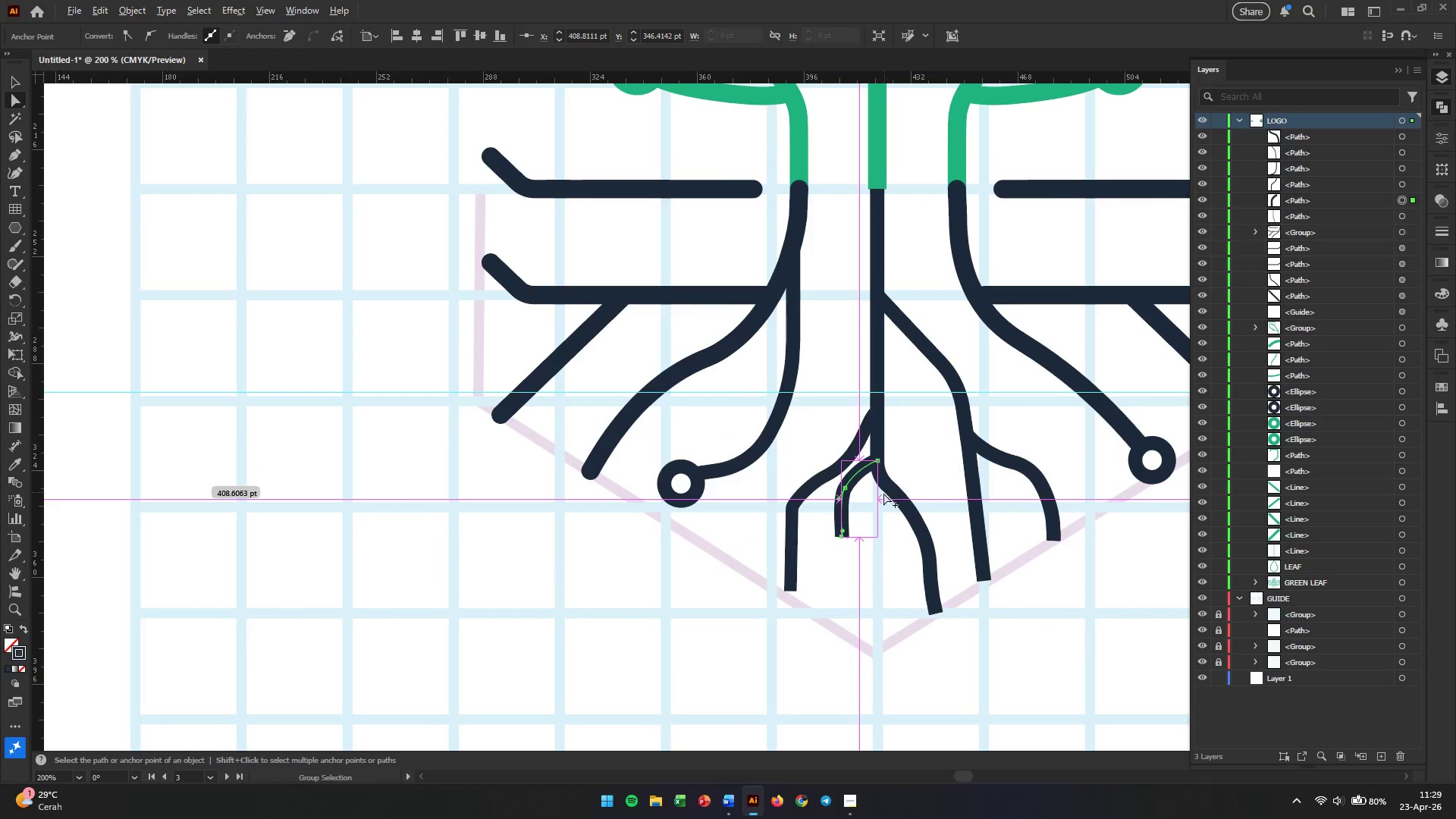 
scroll: coordinate [781, 526], scroll_direction: up, amount: 4.0
 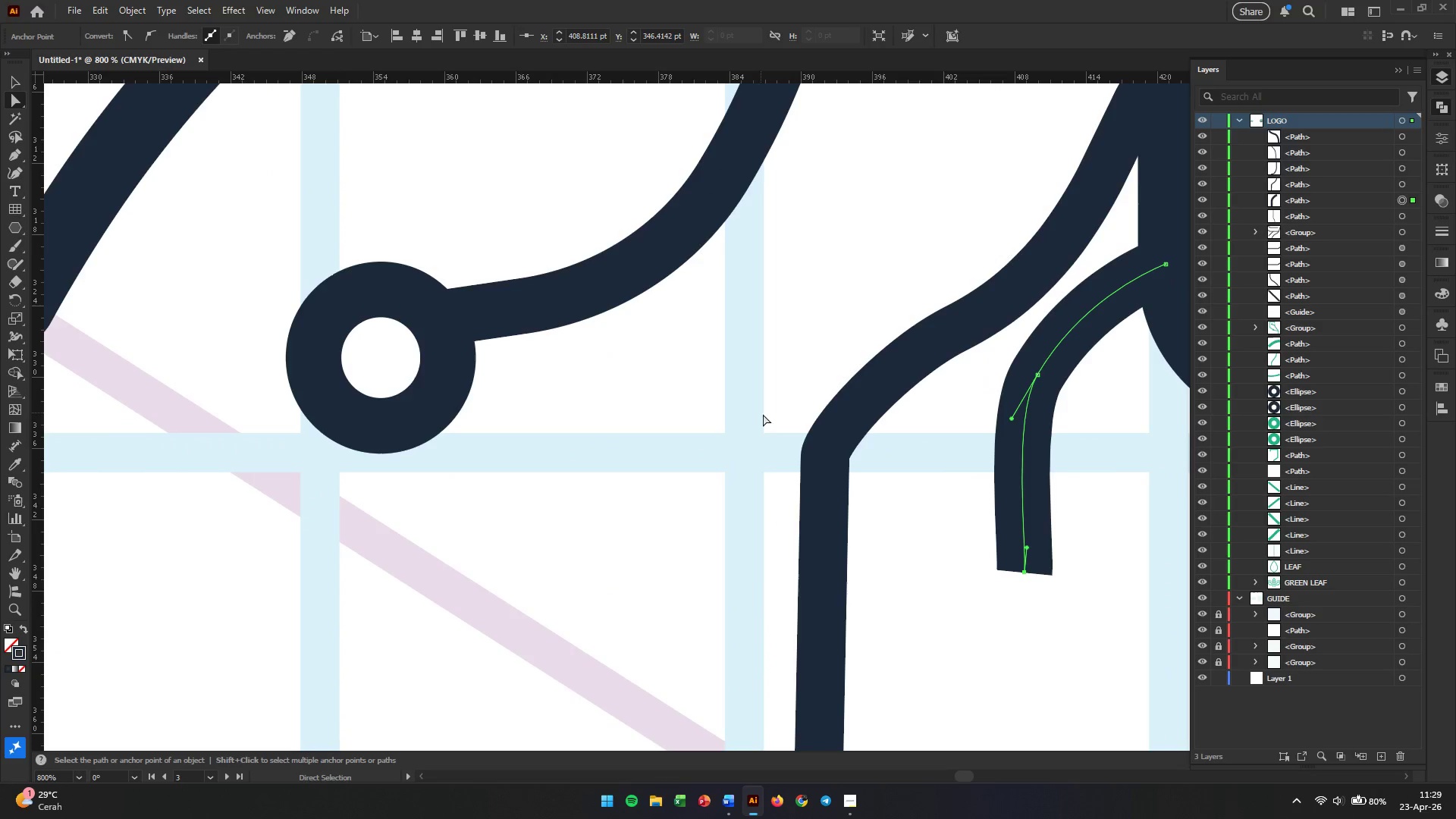 
left_click_drag(start_coordinate=[752, 402], to_coordinate=[889, 558])
 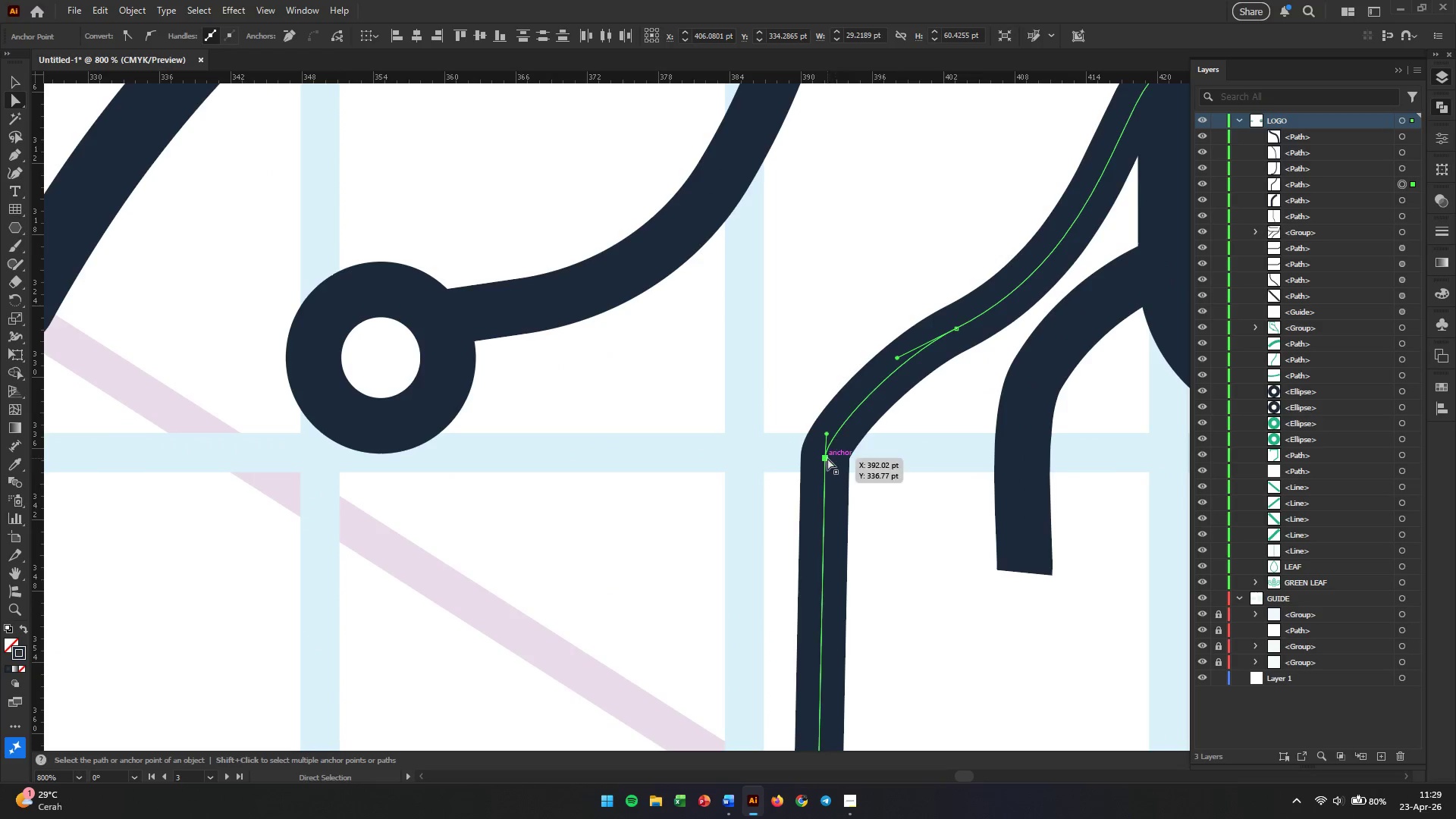 
left_click_drag(start_coordinate=[827, 458], to_coordinate=[824, 517])
 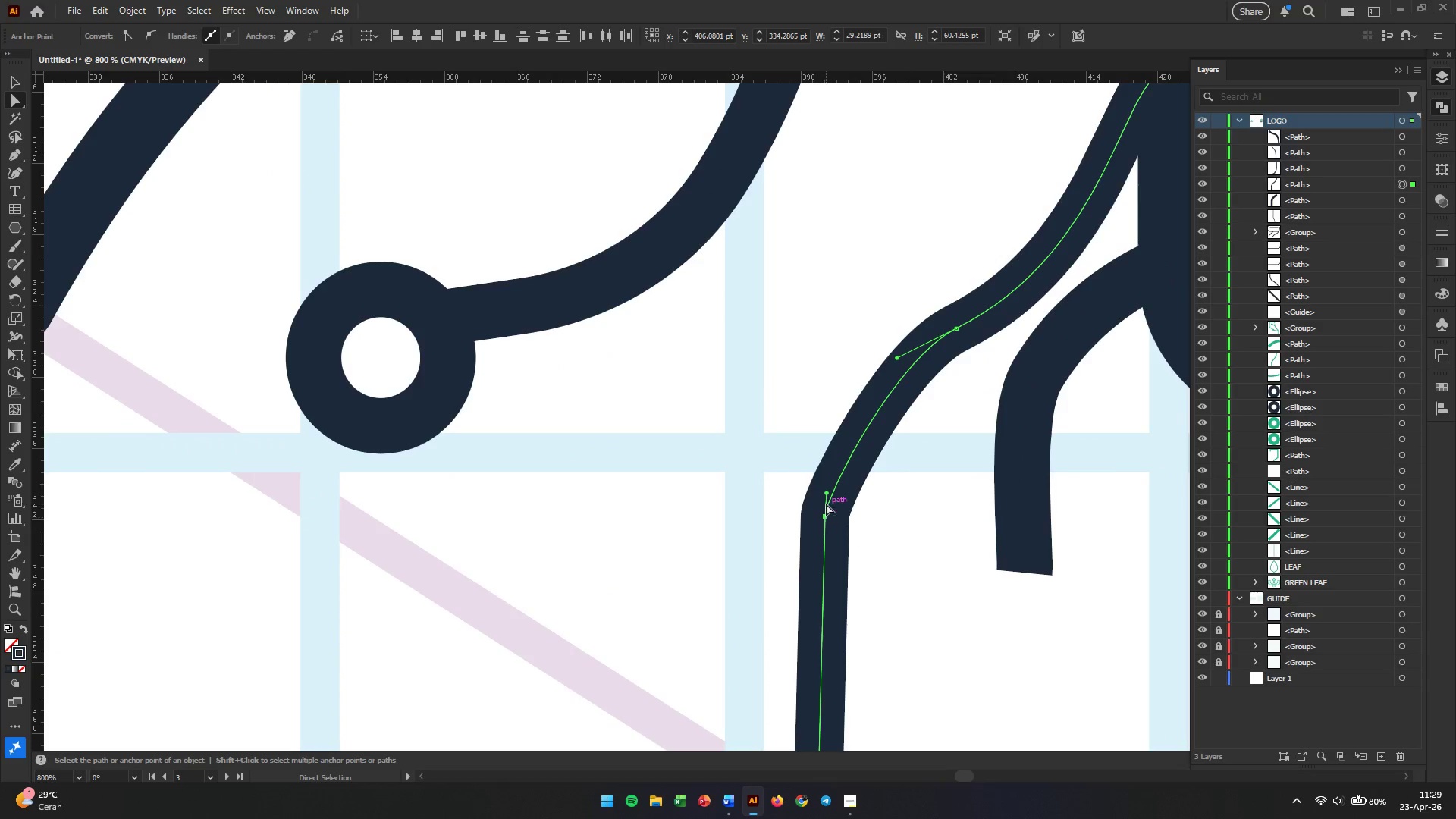 
hold_key(key=ShiftLeft, duration=2.3)
 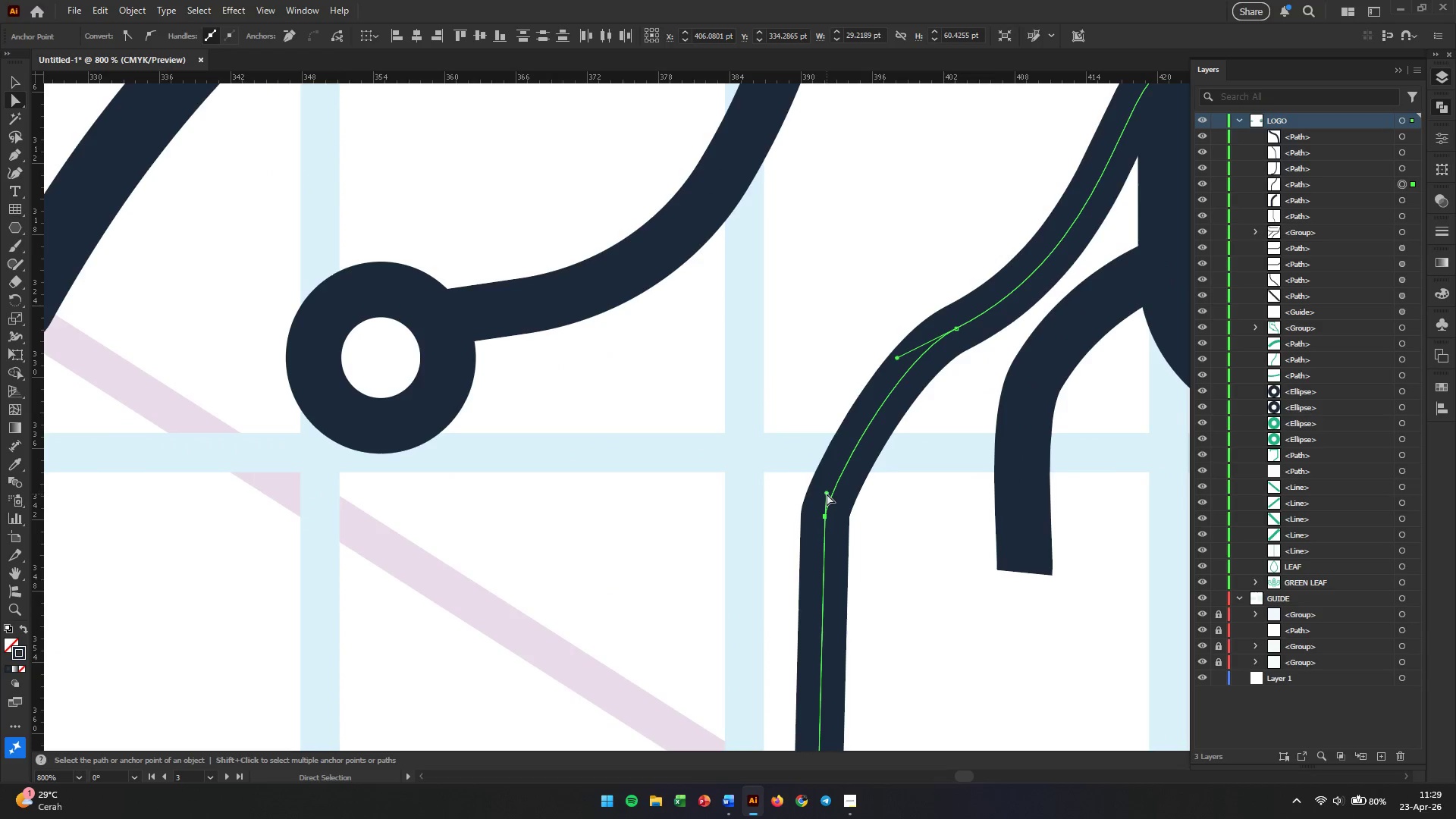 
left_click_drag(start_coordinate=[827, 494], to_coordinate=[817, 388])
 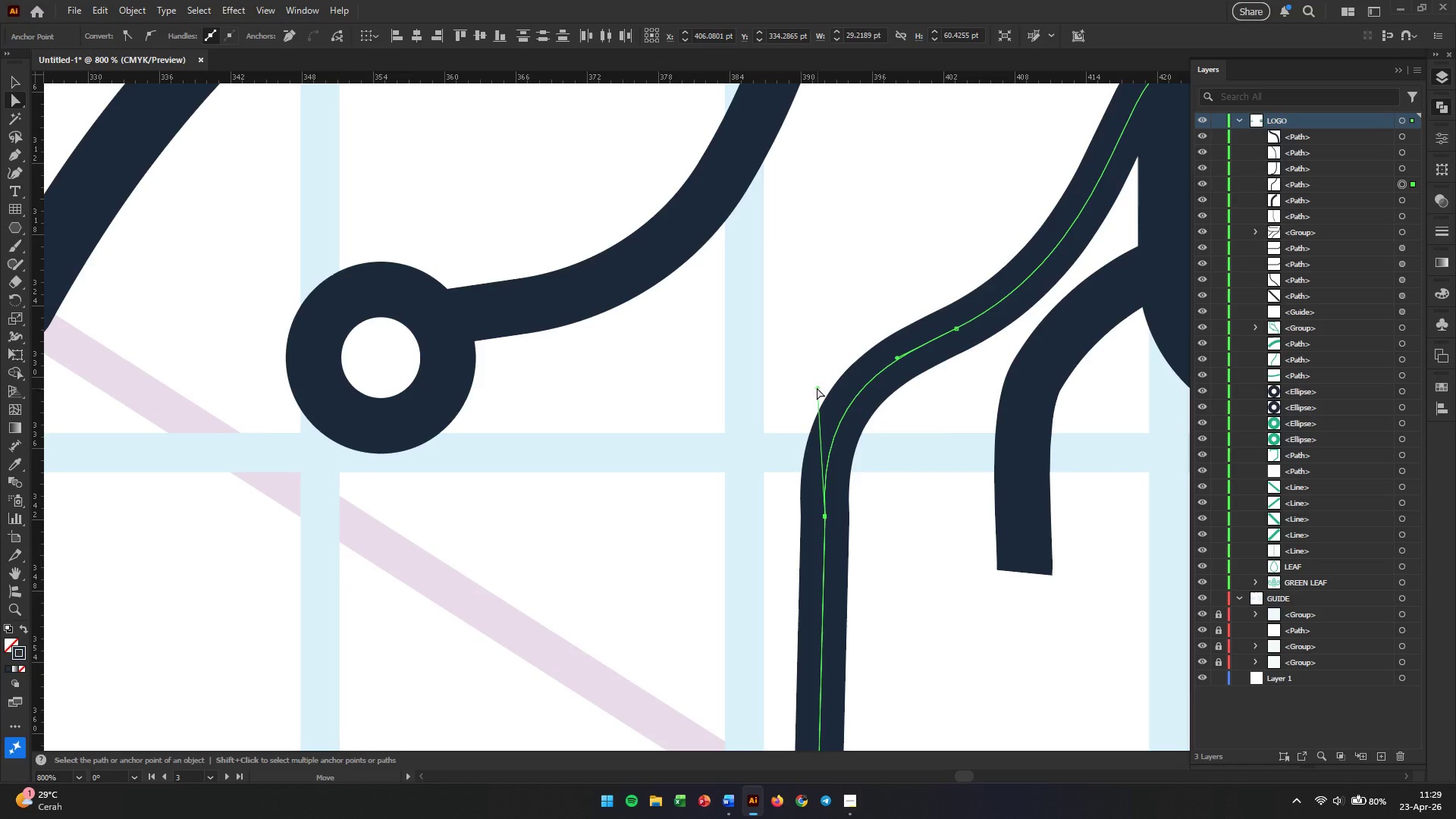 
hold_key(key=AltLeft, duration=1.02)
scroll: coordinate [936, 420], scroll_direction: down, amount: 4.0
 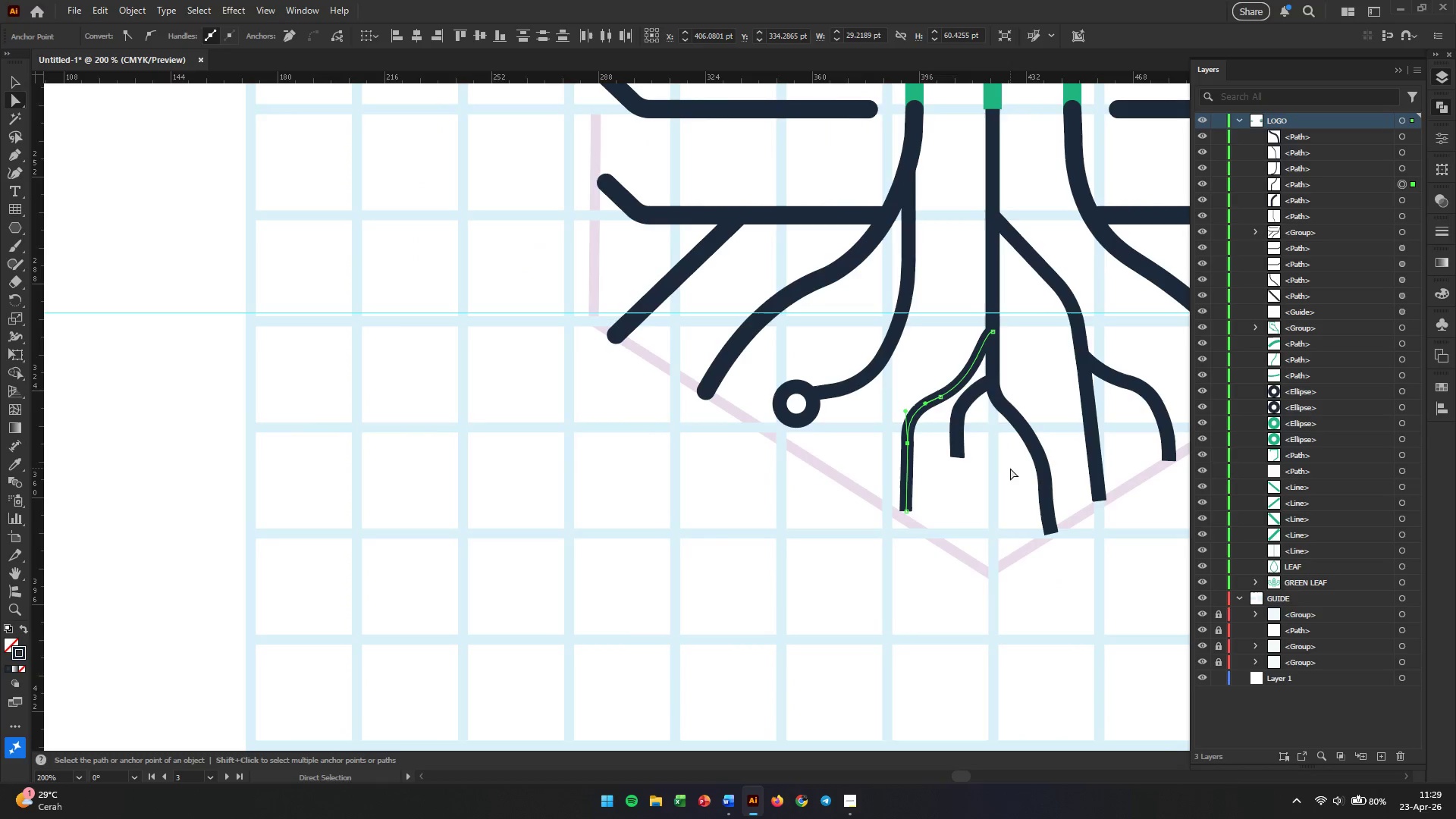 
hold_key(key=Space, duration=0.59)
 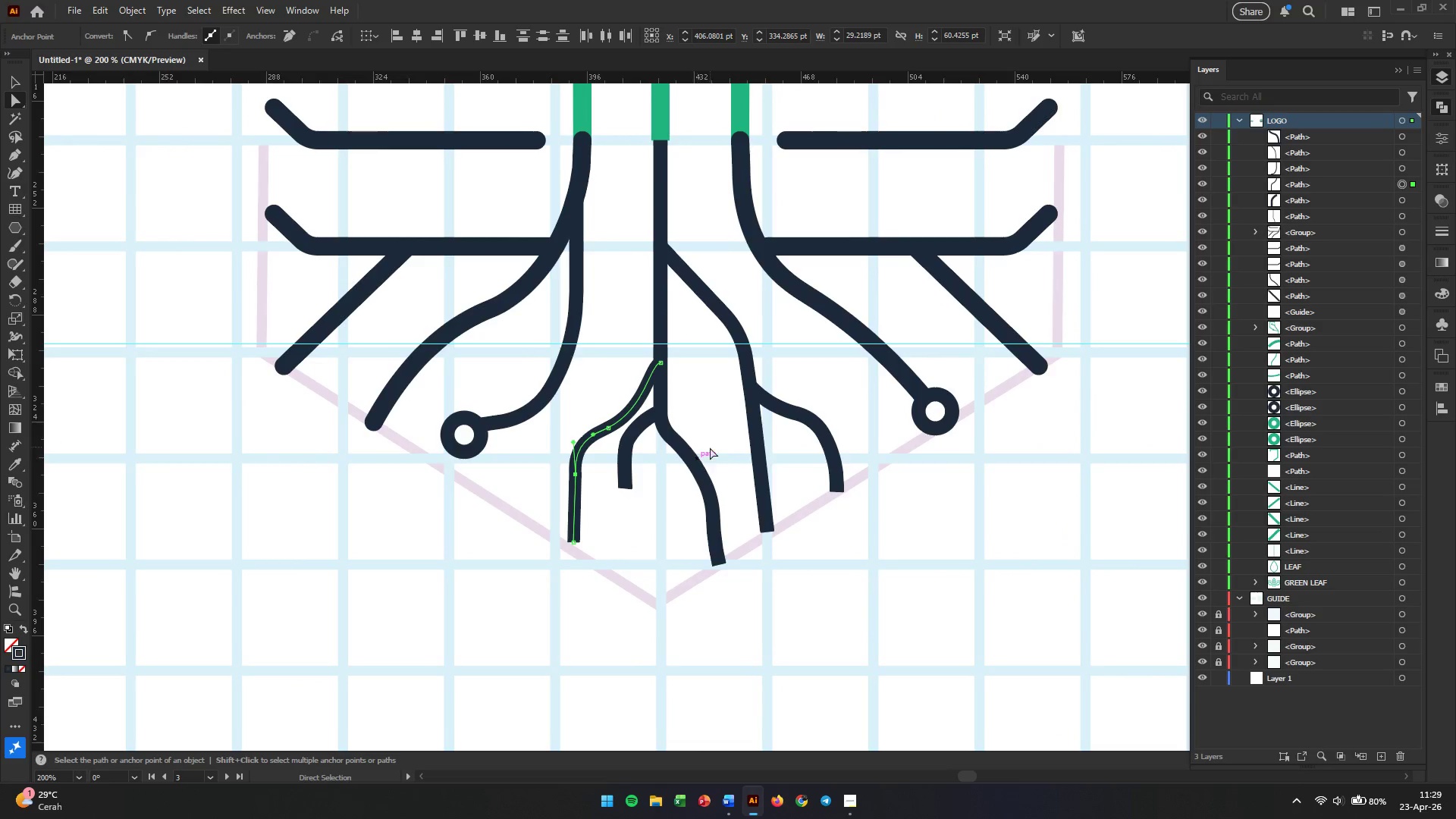 
left_click_drag(start_coordinate=[1009, 468], to_coordinate=[677, 499])
 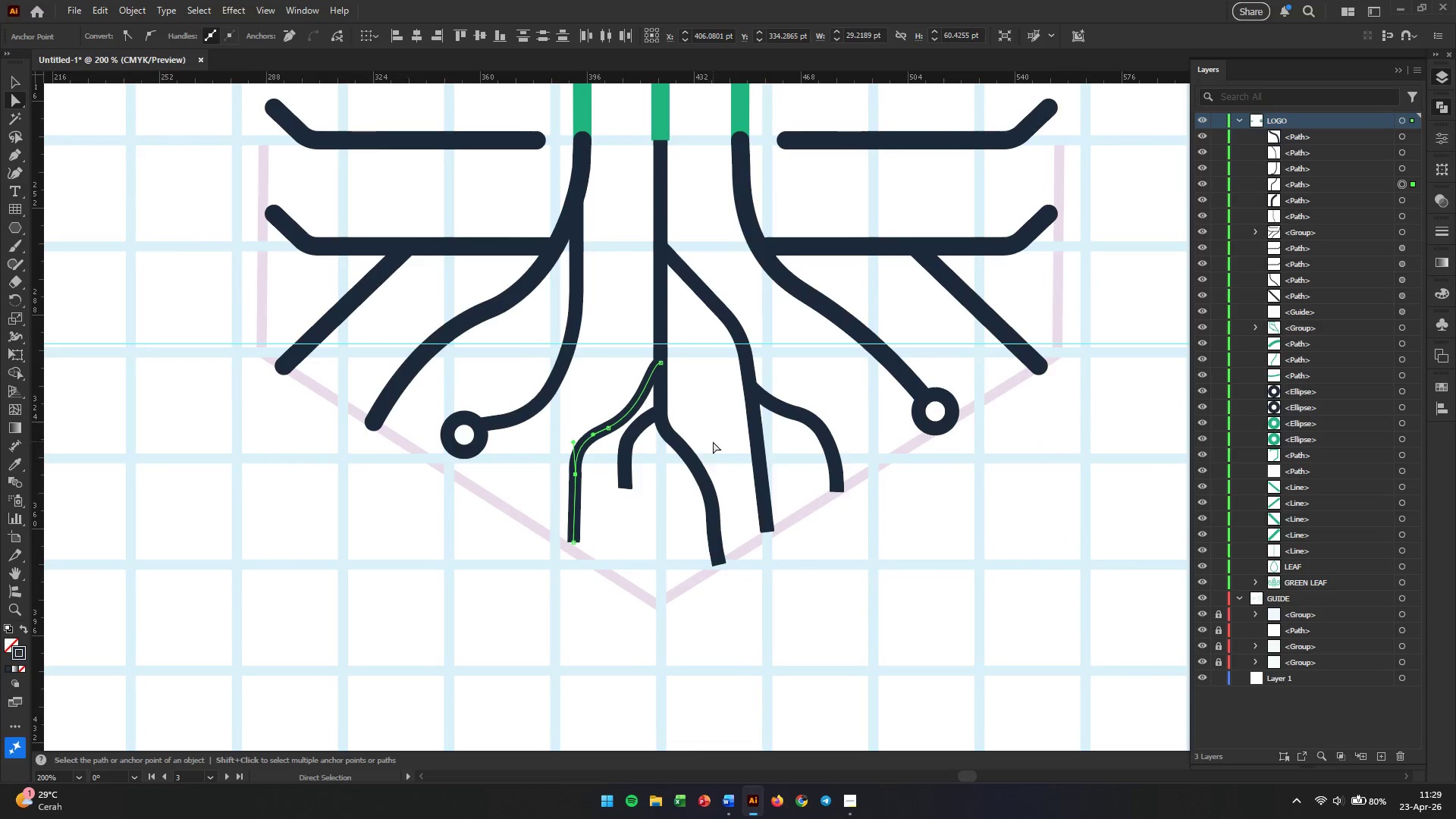 
left_click([715, 438])
 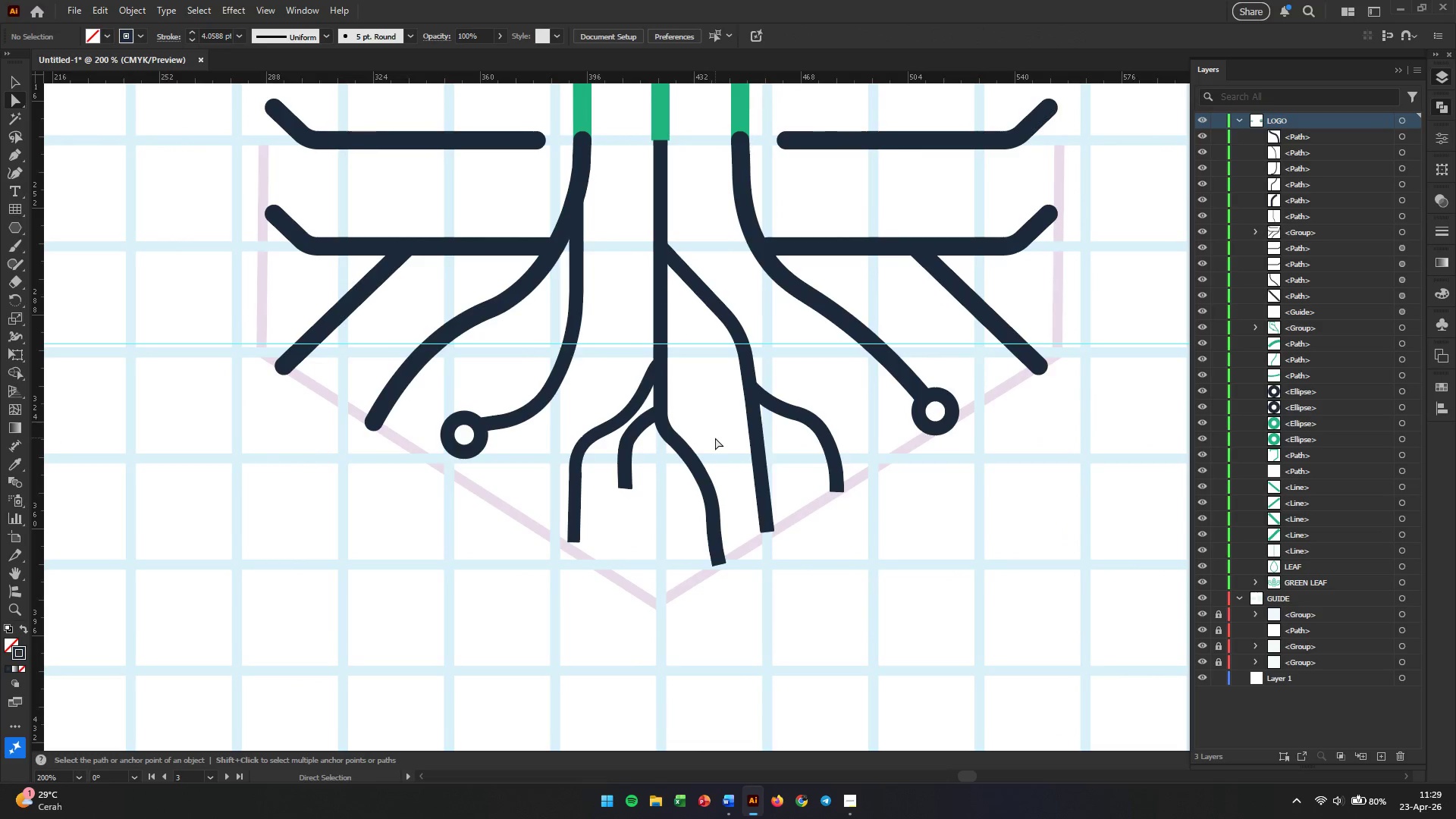 
hold_key(key=AltLeft, duration=1.91)
scroll: coordinate [715, 438], scroll_direction: down, amount: 2.0
 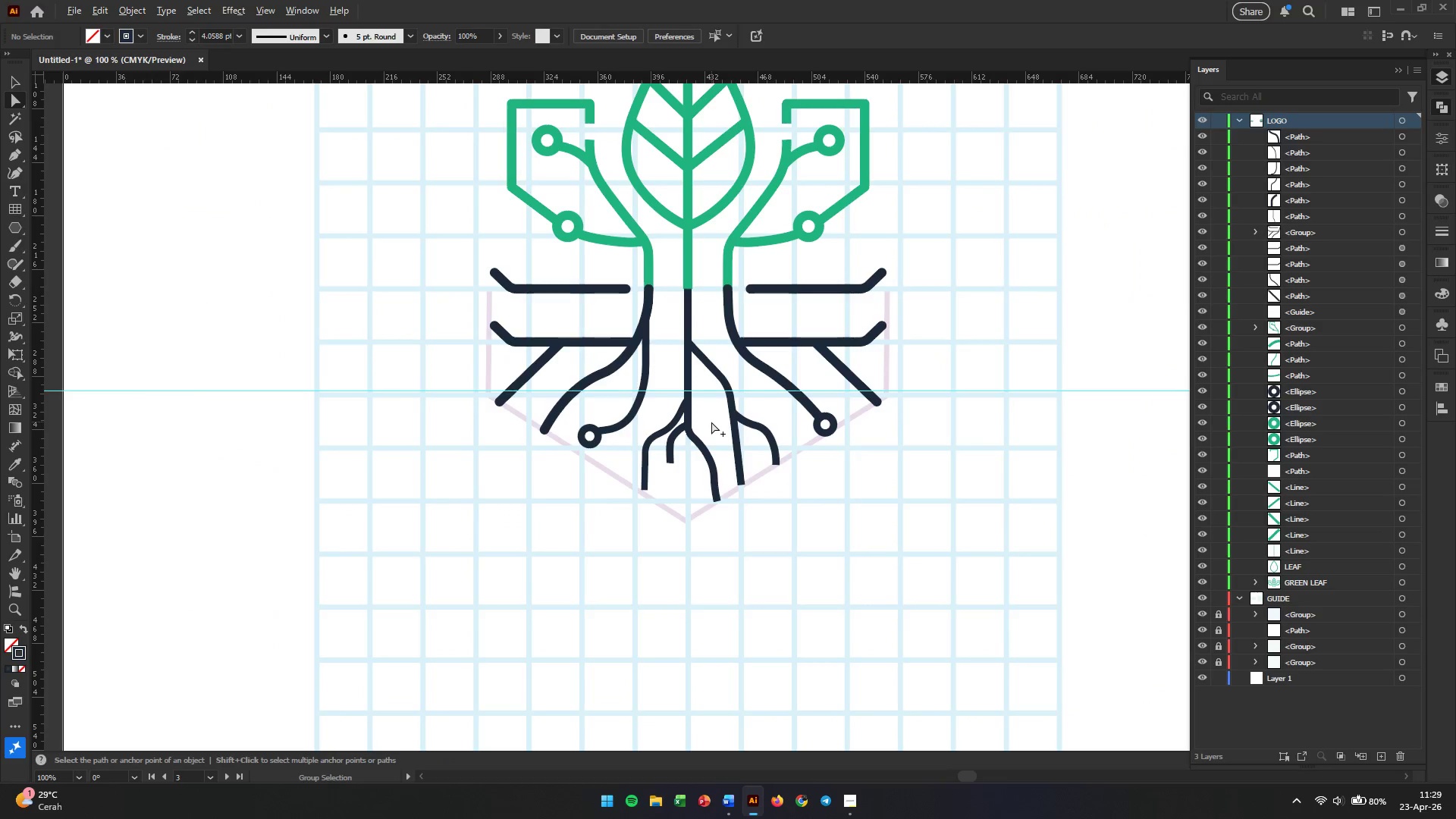 
scroll: coordinate [711, 422], scroll_direction: up, amount: 1.0
 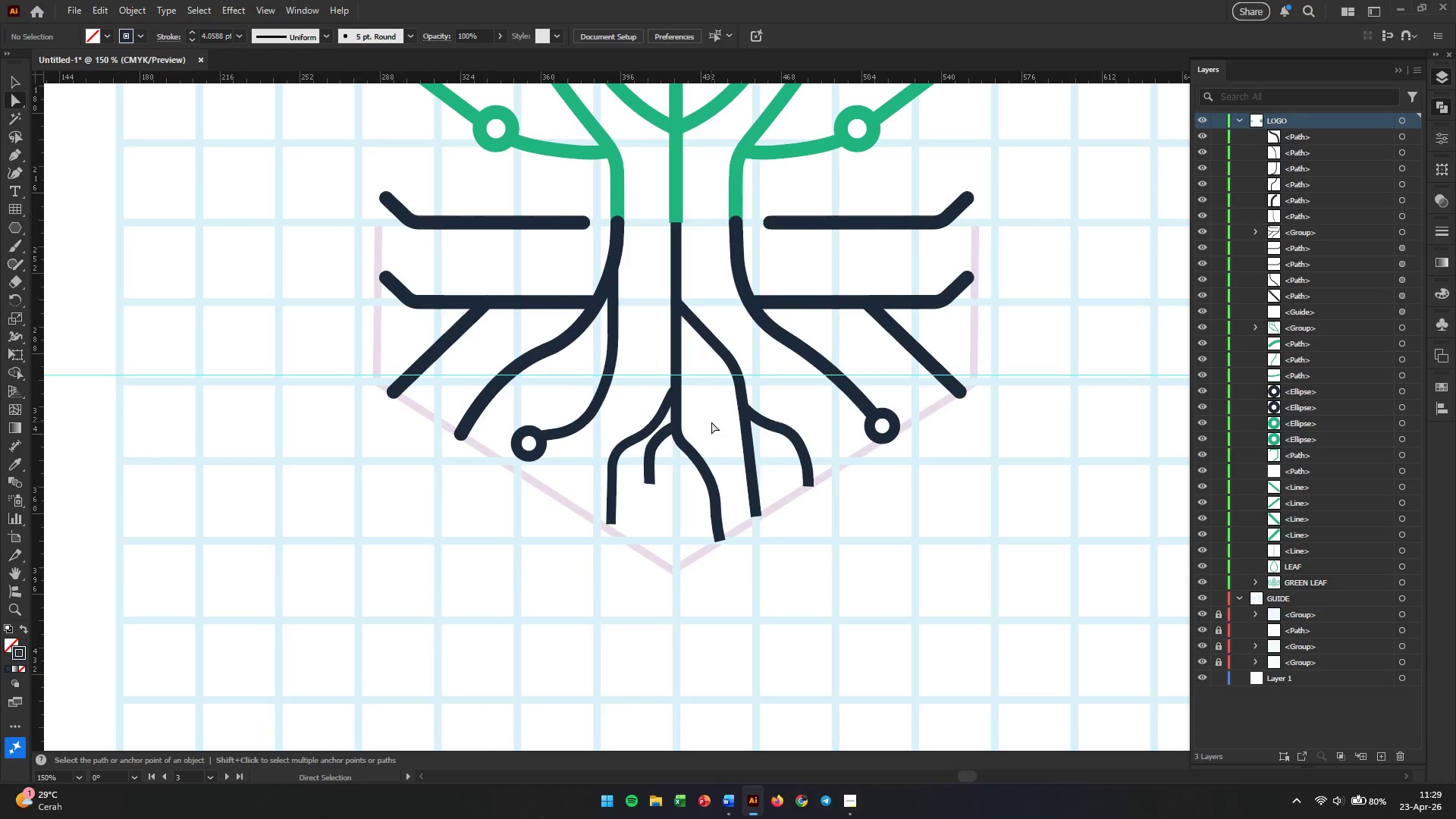 
wait(6.34)
 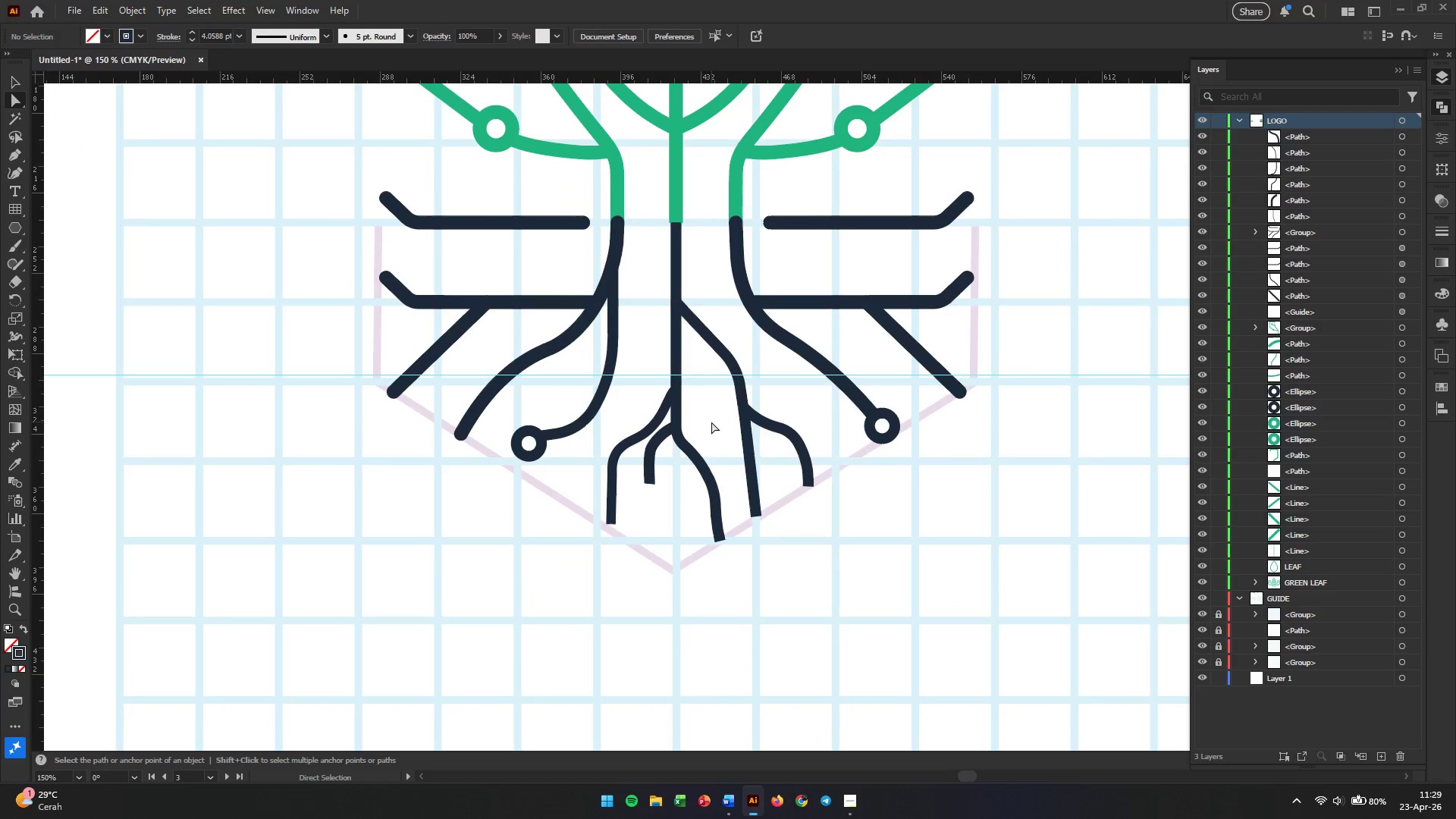 
scroll: coordinate [588, 447], scroll_direction: up, amount: 3.0
 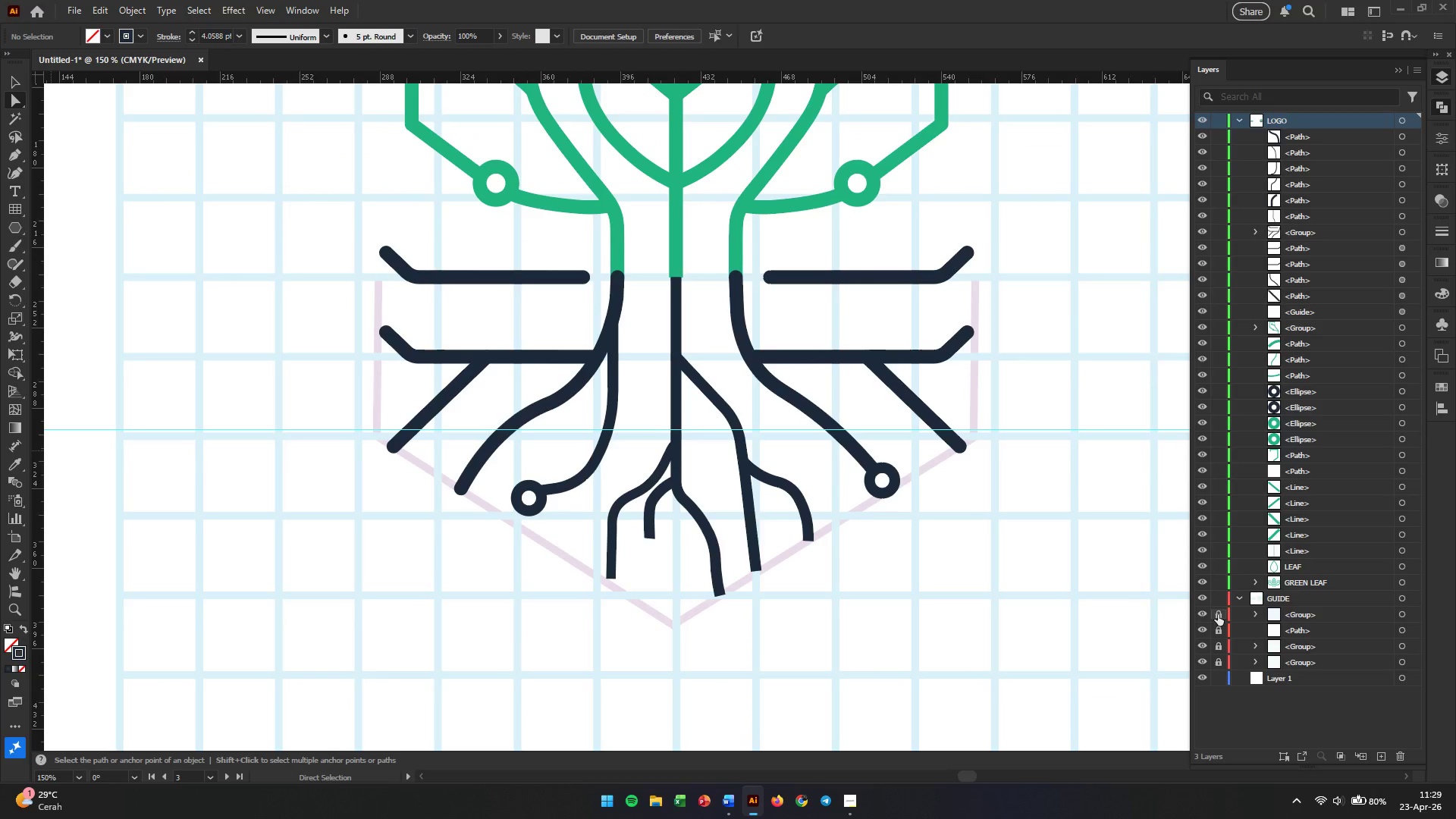 
left_click([1219, 627])
 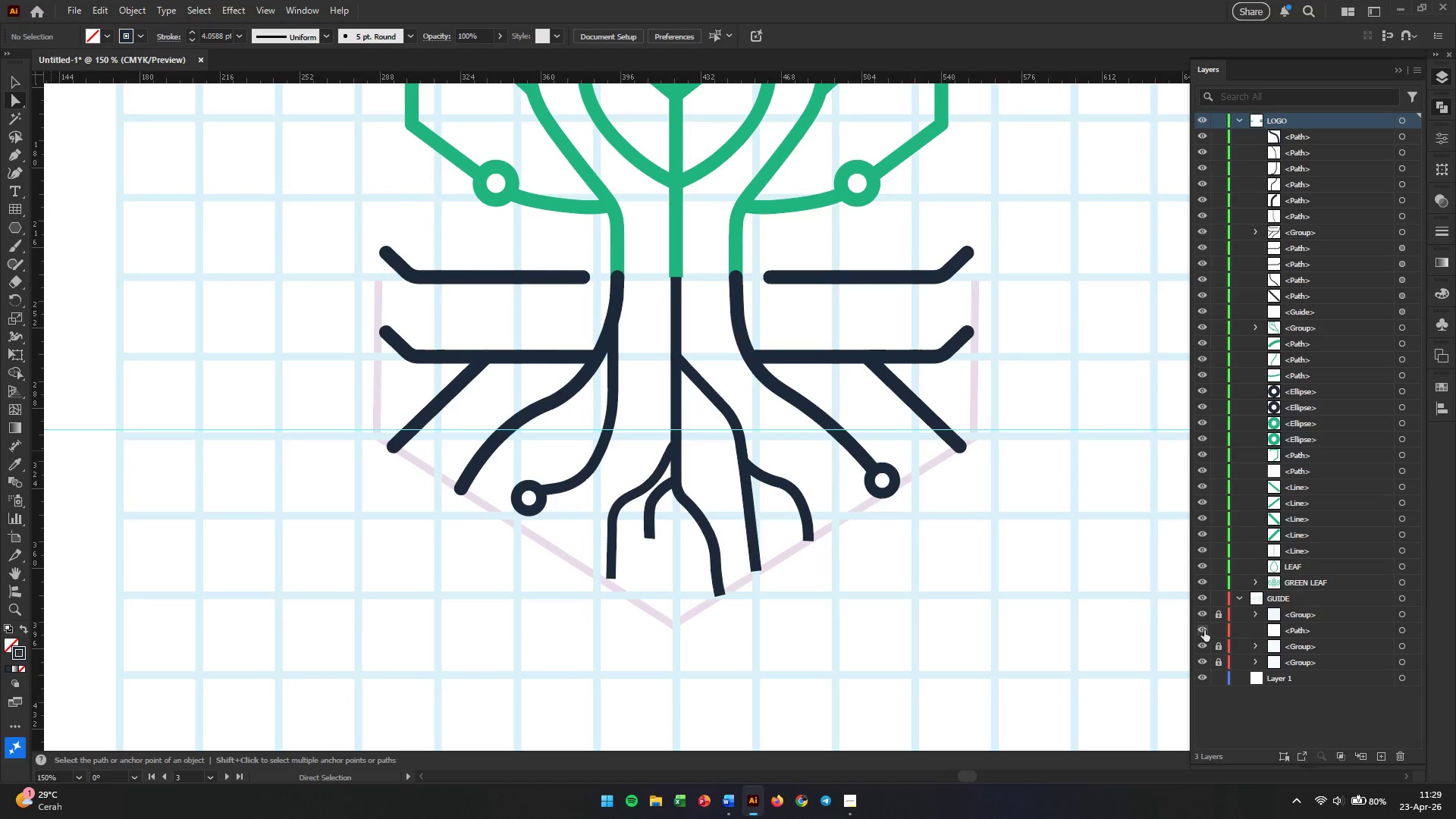 
double_click([1204, 630])
 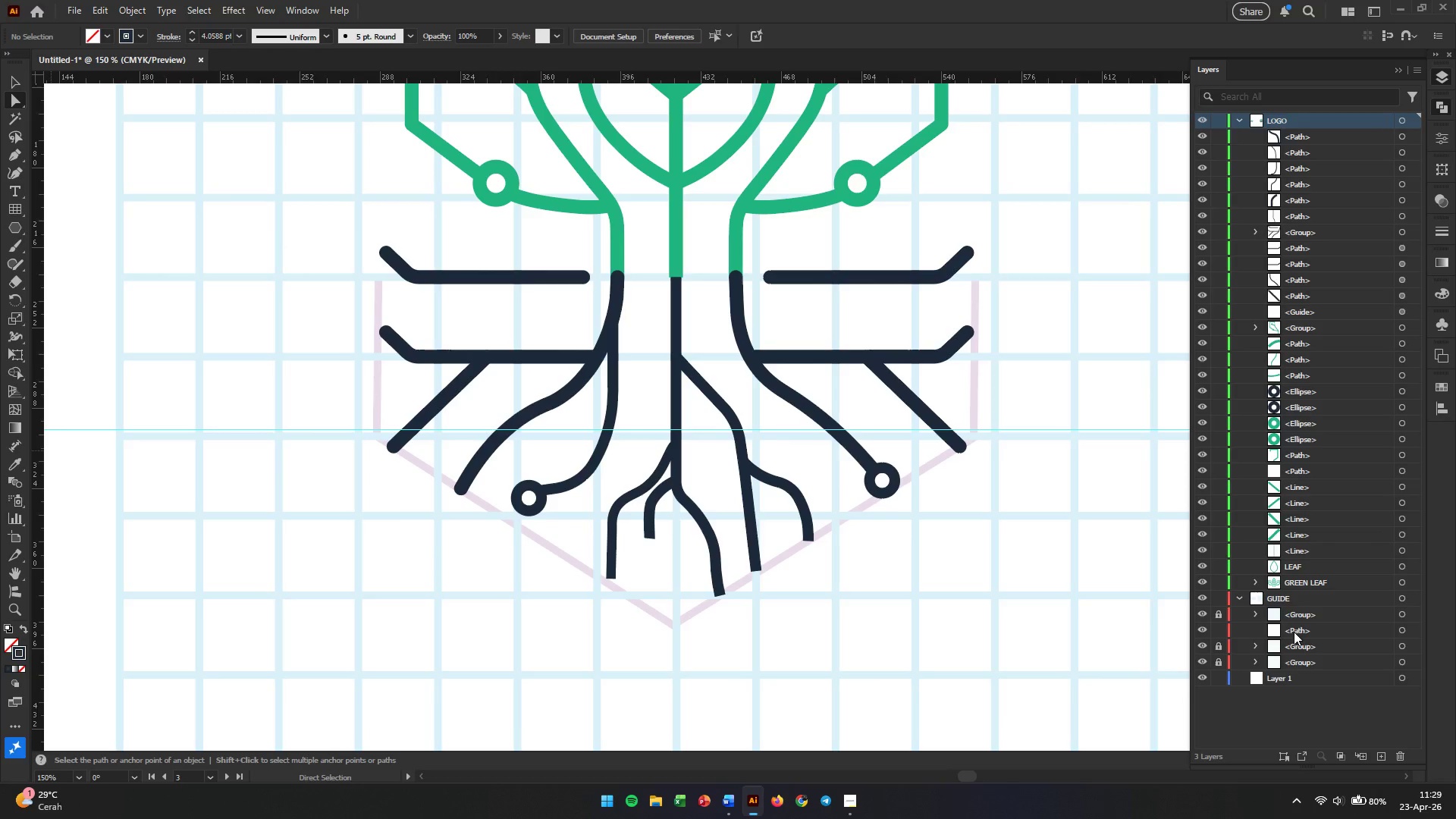 
left_click([1294, 632])
 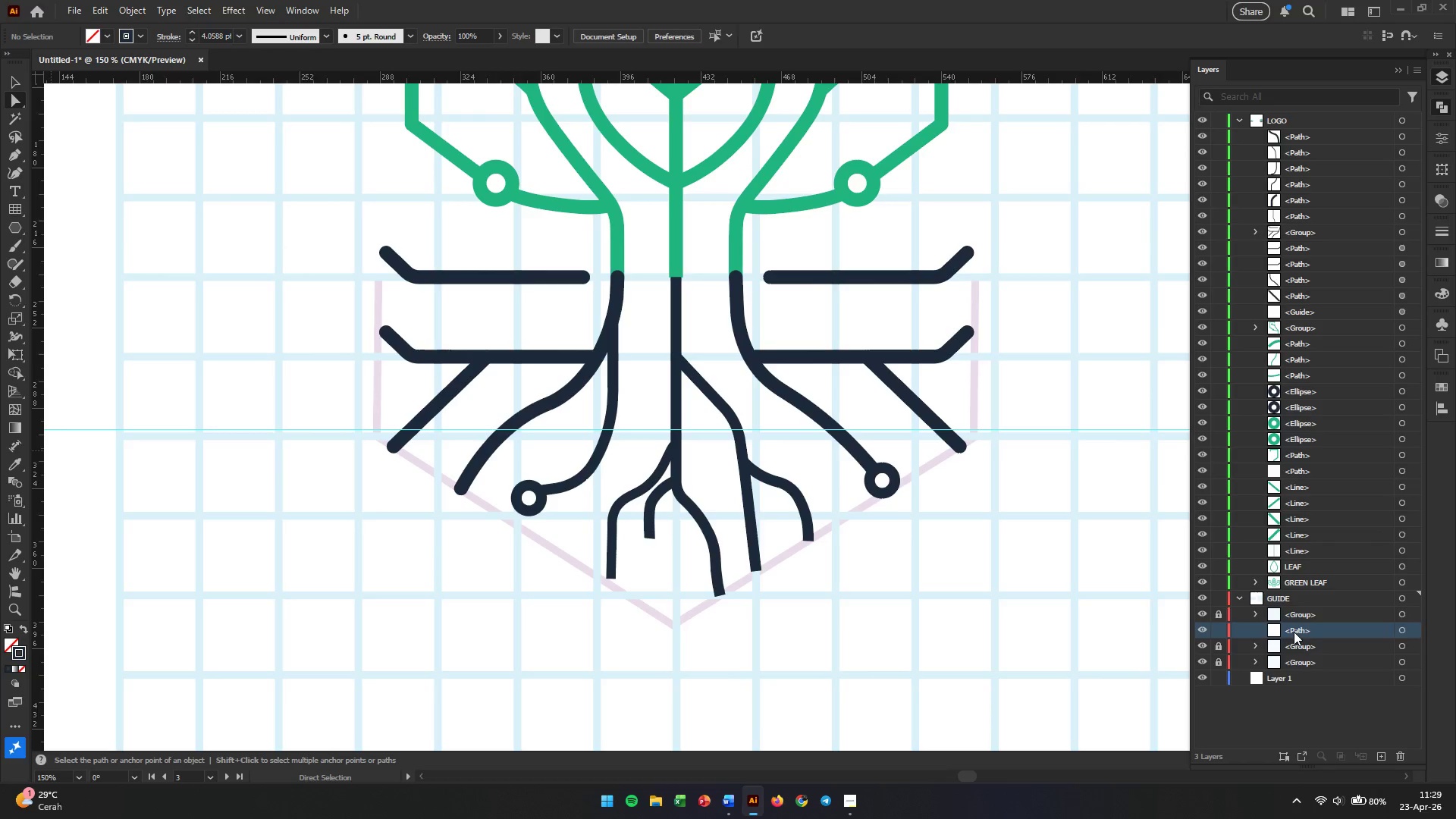 
left_click_drag(start_coordinate=[1294, 632], to_coordinate=[1399, 757])
 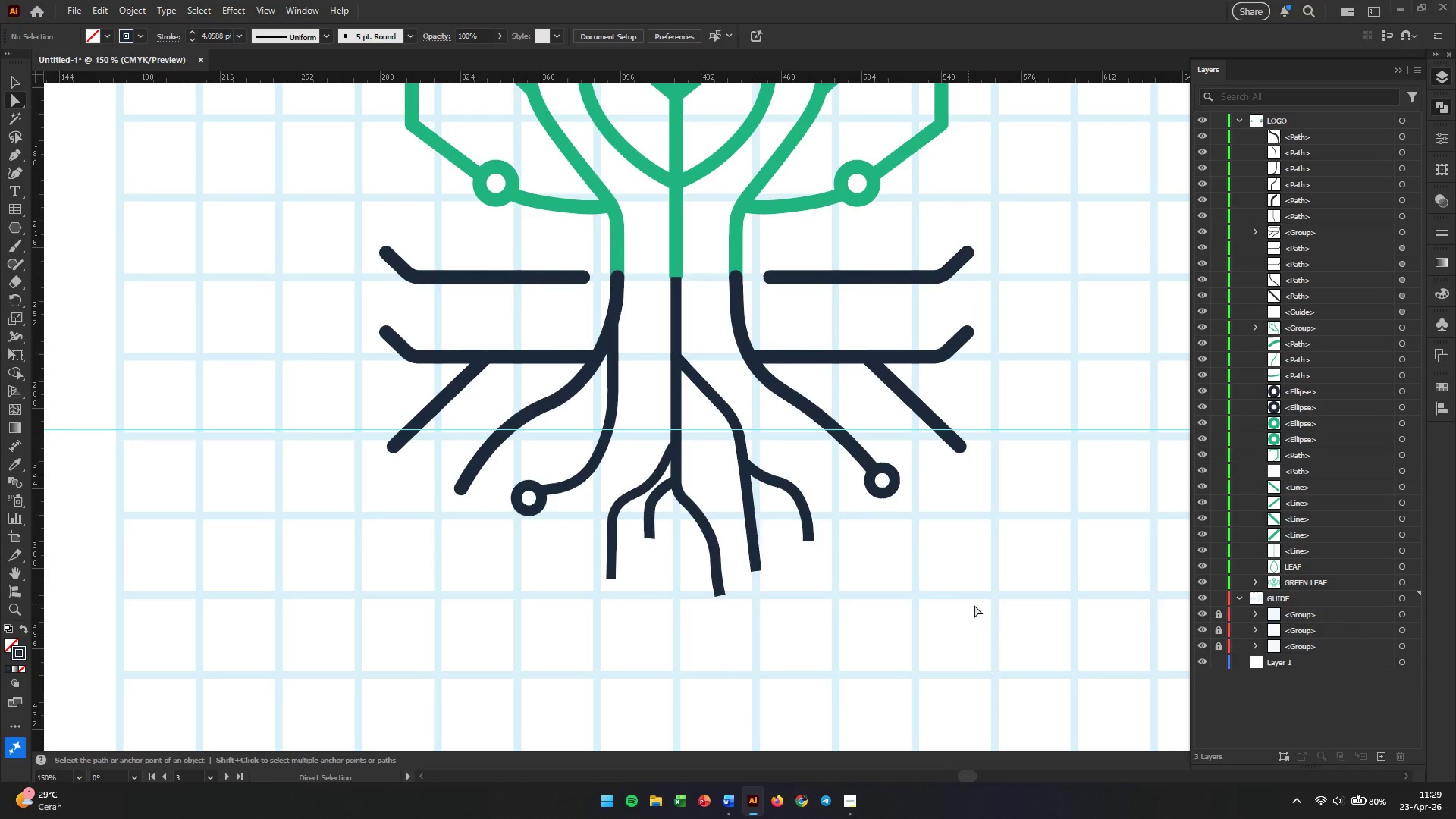 
left_click([930, 594])
 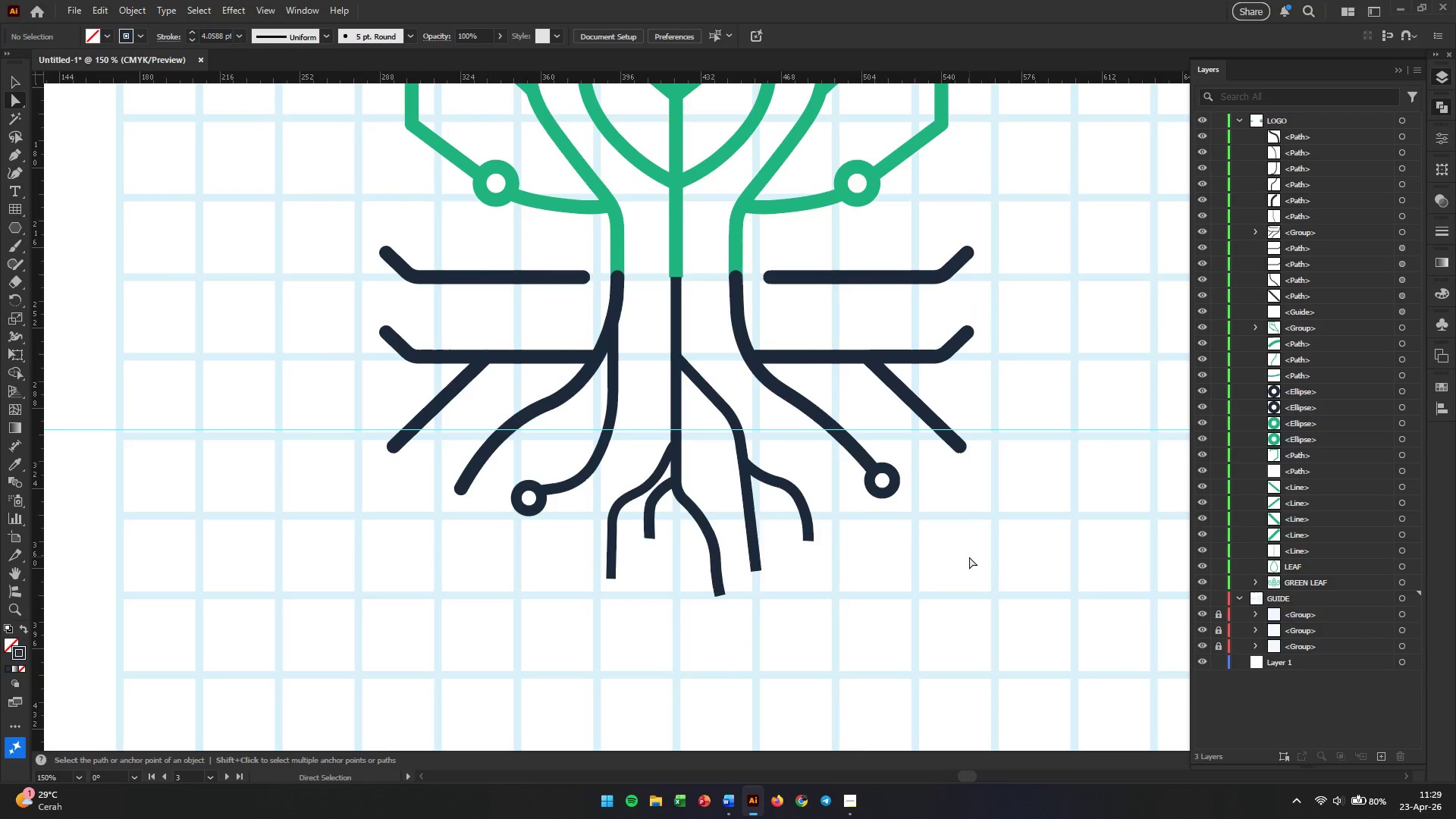 
hold_key(key=AltLeft, duration=0.44)
scroll: coordinate [969, 557], scroll_direction: down, amount: 1.0
 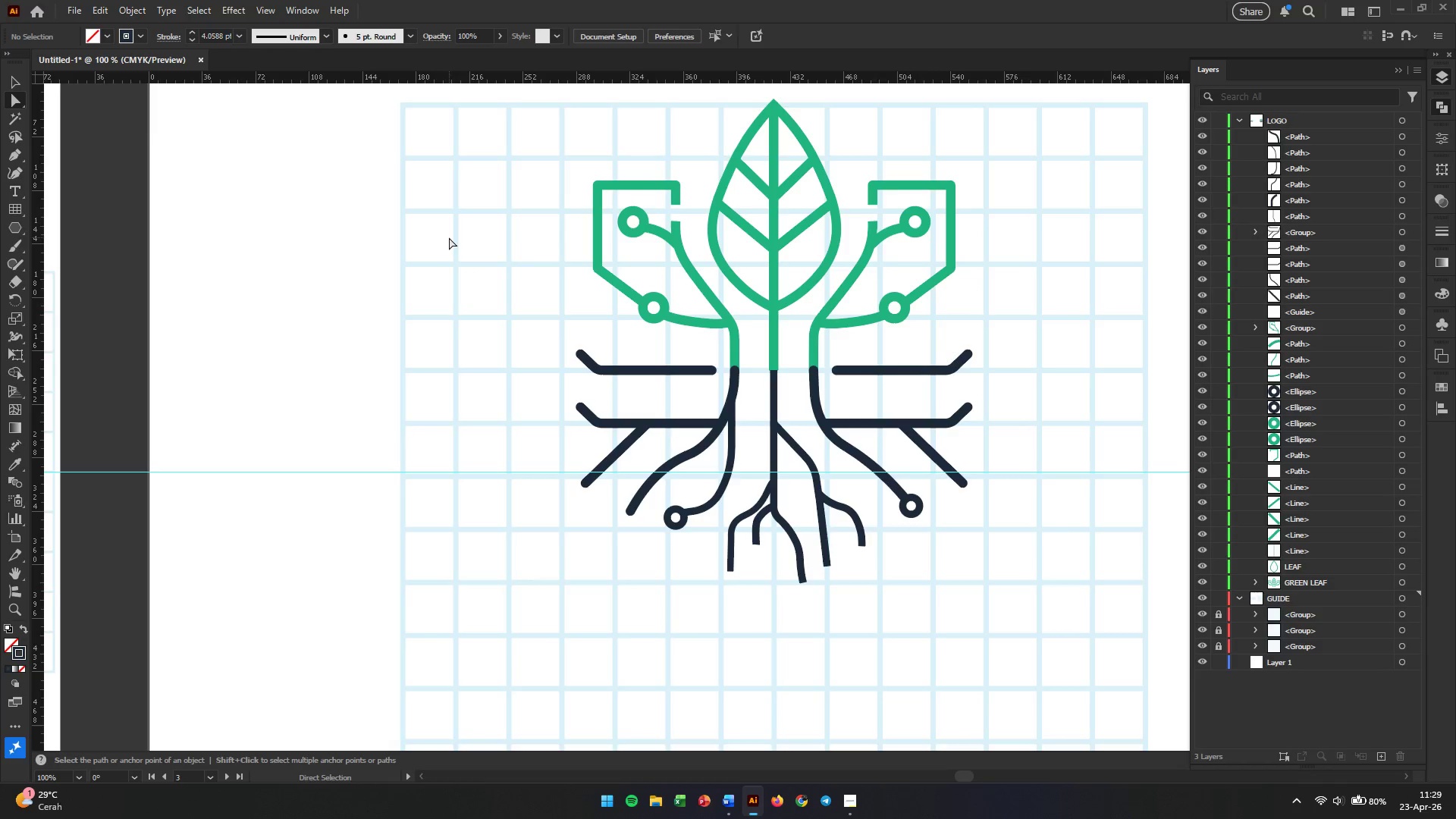 
wait(13.97)
 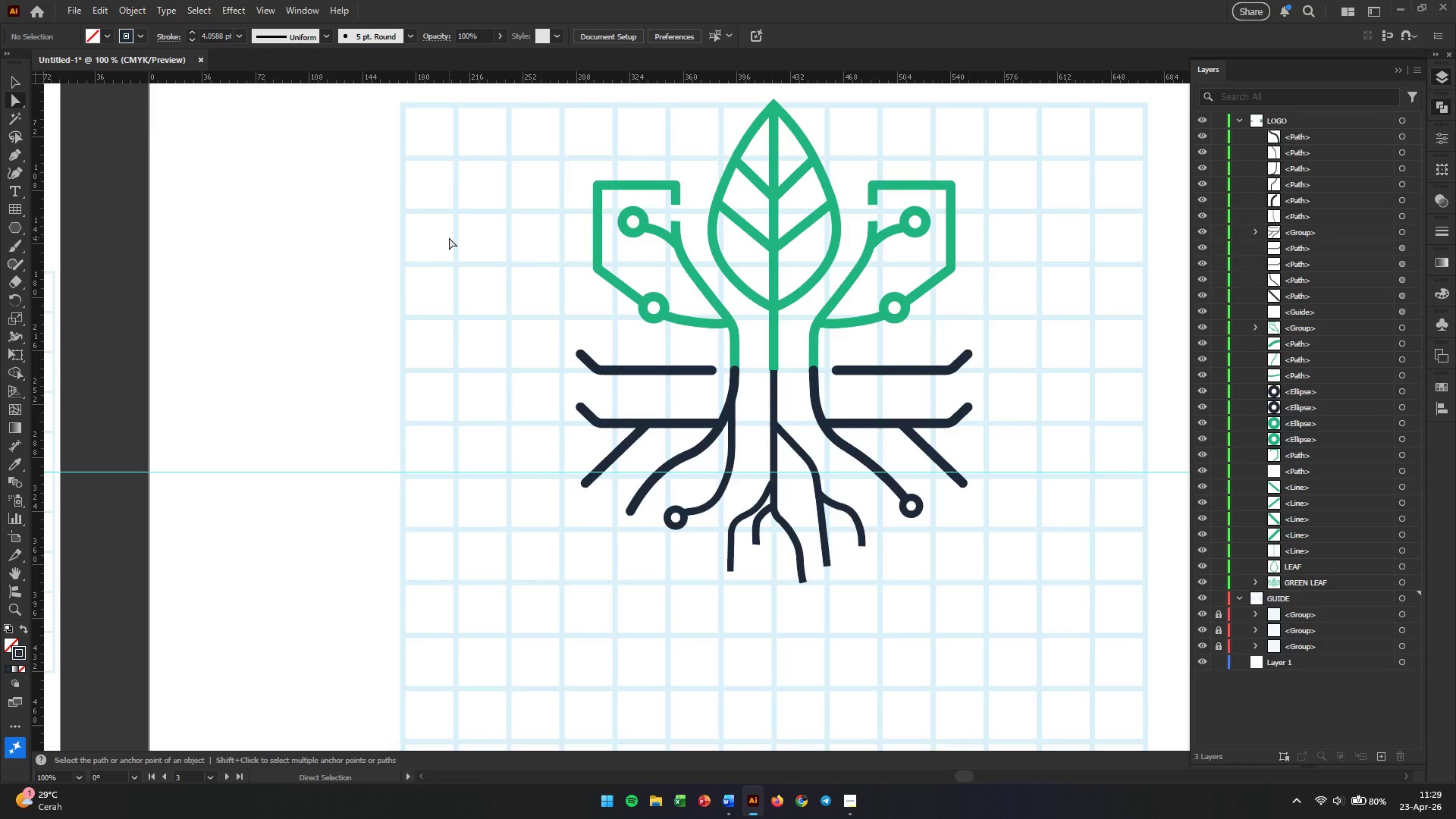 
scroll: coordinate [708, 352], scroll_direction: up, amount: 4.0
 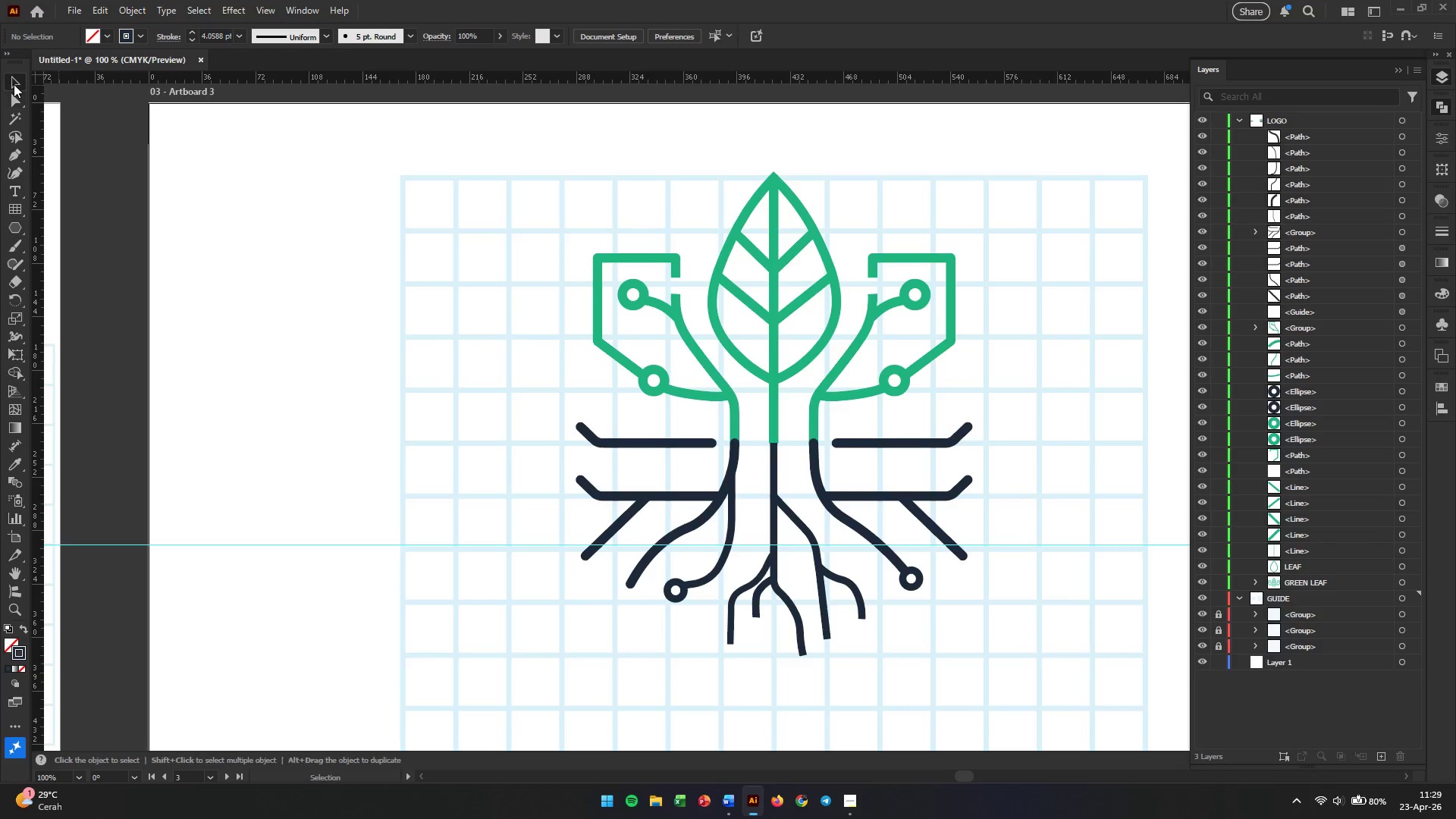 
double_click([467, 283])
 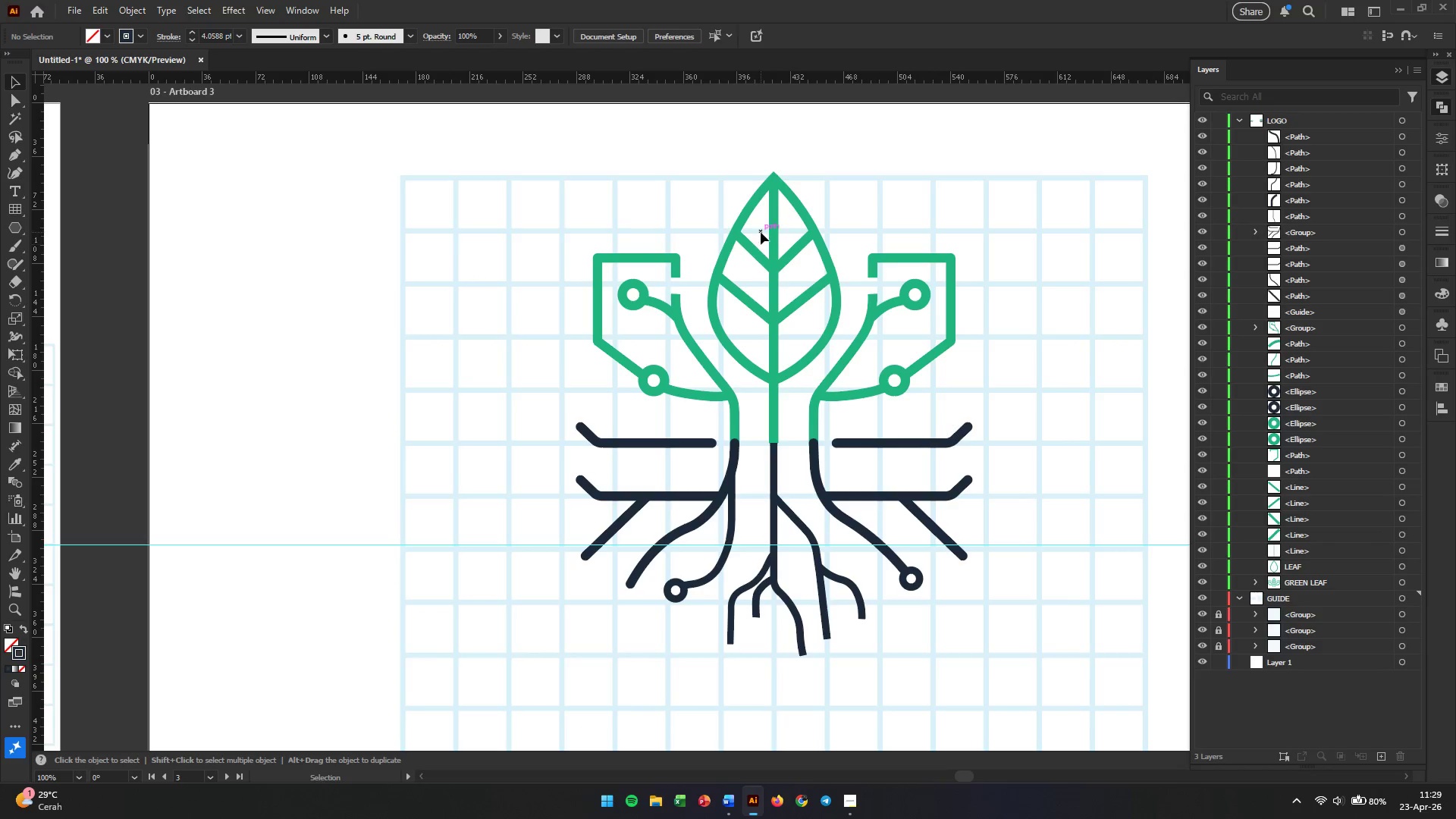 
left_click([730, 234])
 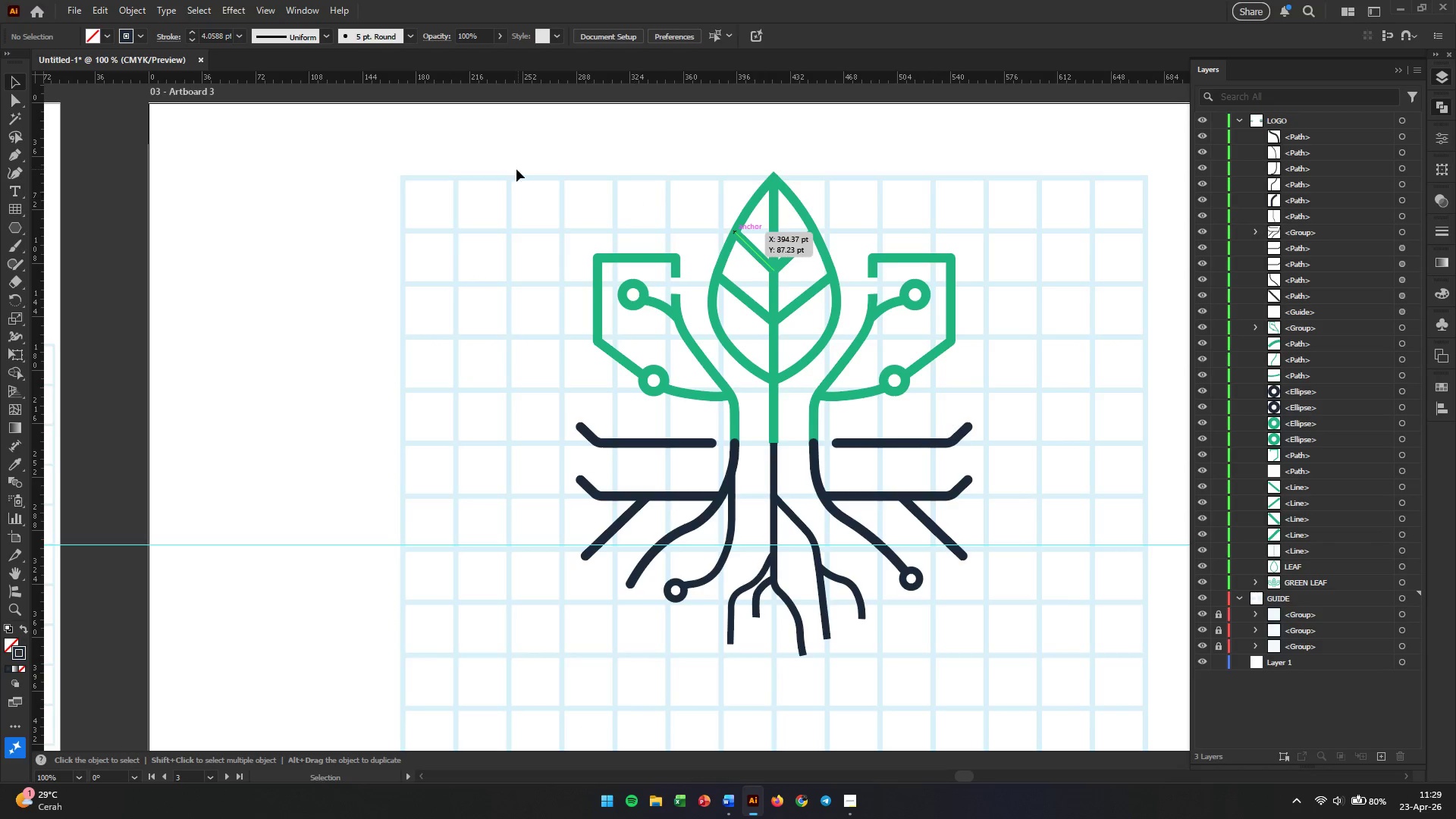 
left_click_drag(start_coordinate=[486, 153], to_coordinate=[1059, 690])
 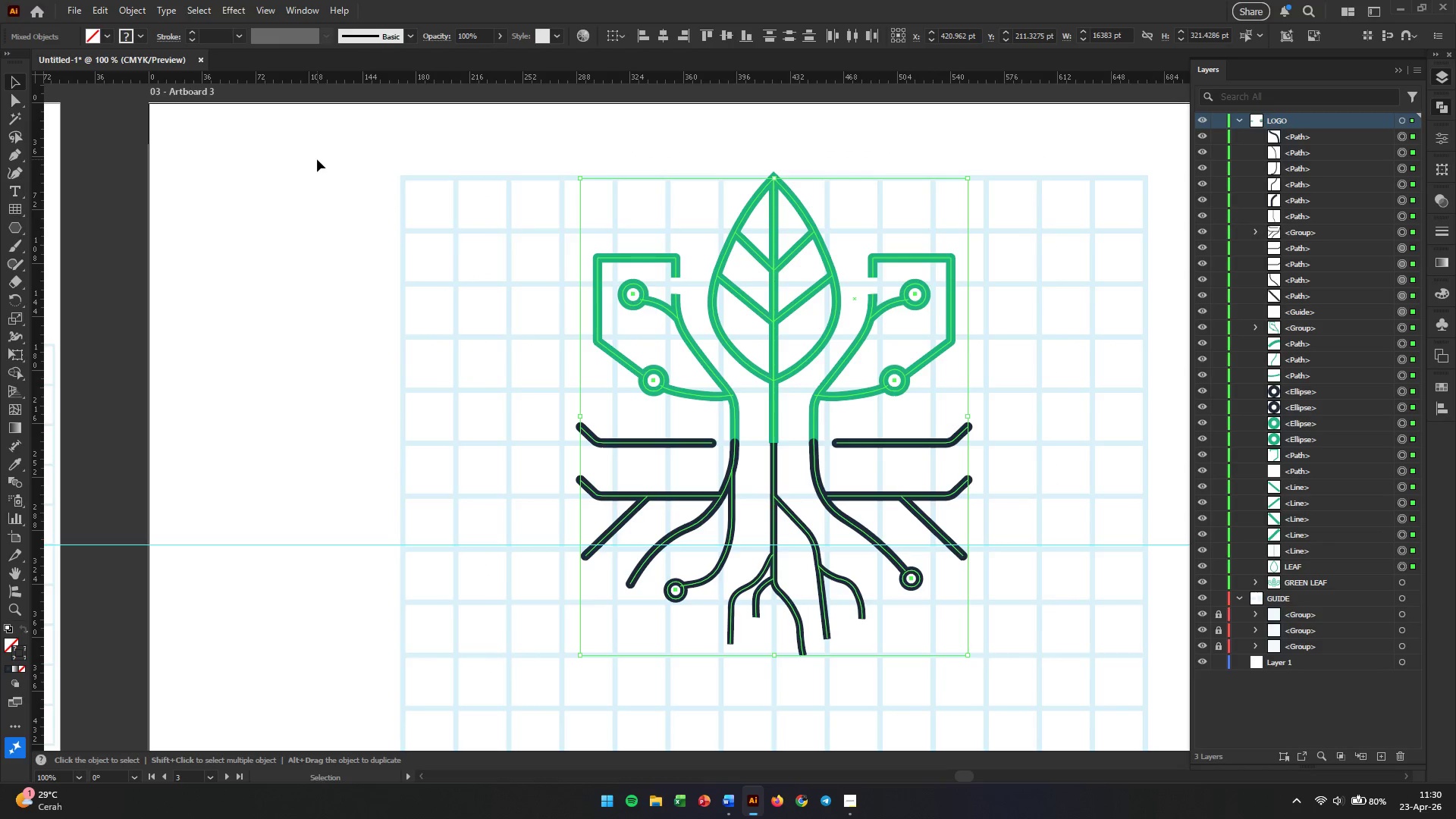 
left_click([980, 650])
 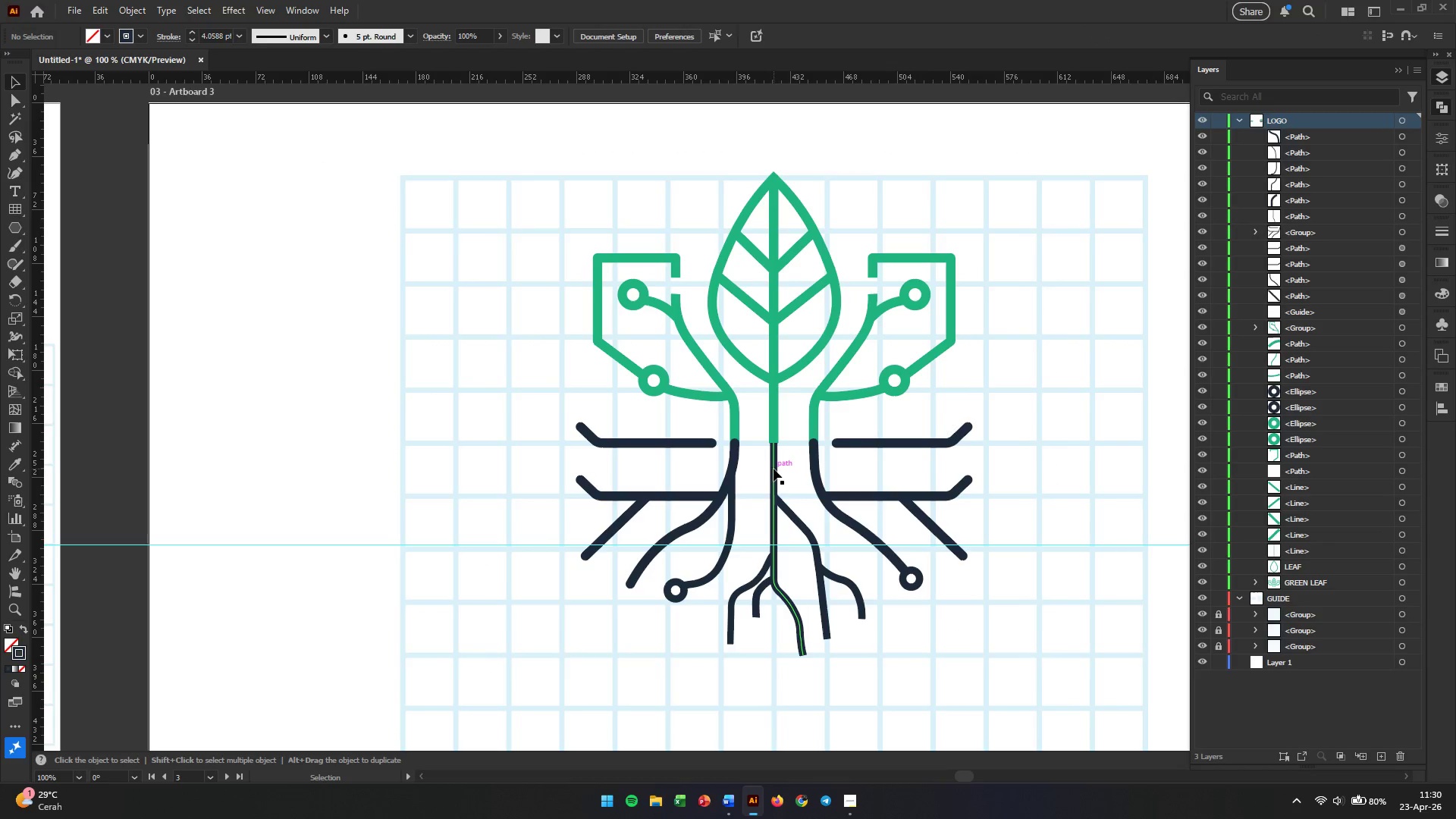 
left_click([774, 469])
 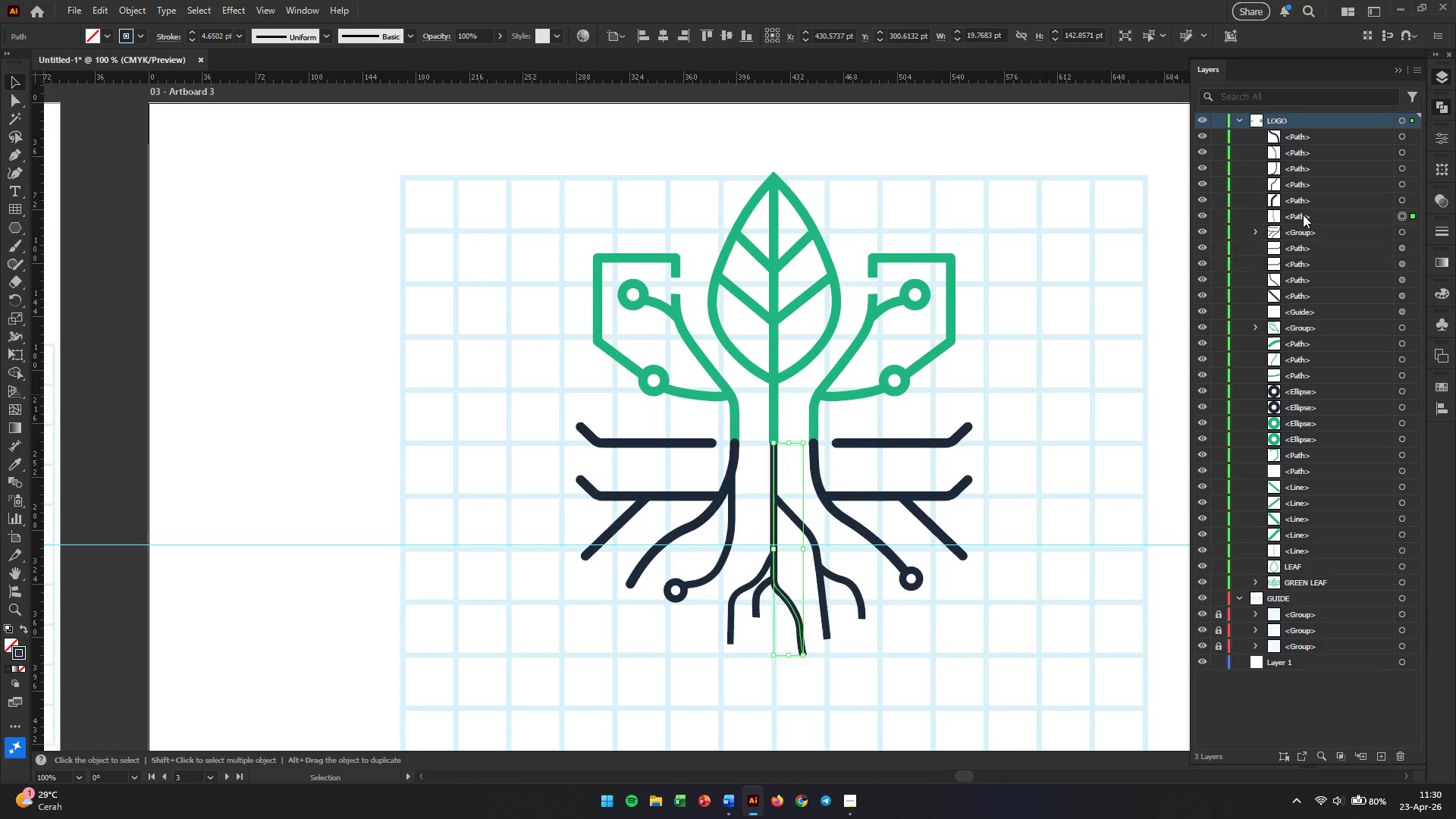 
wait(6.78)
 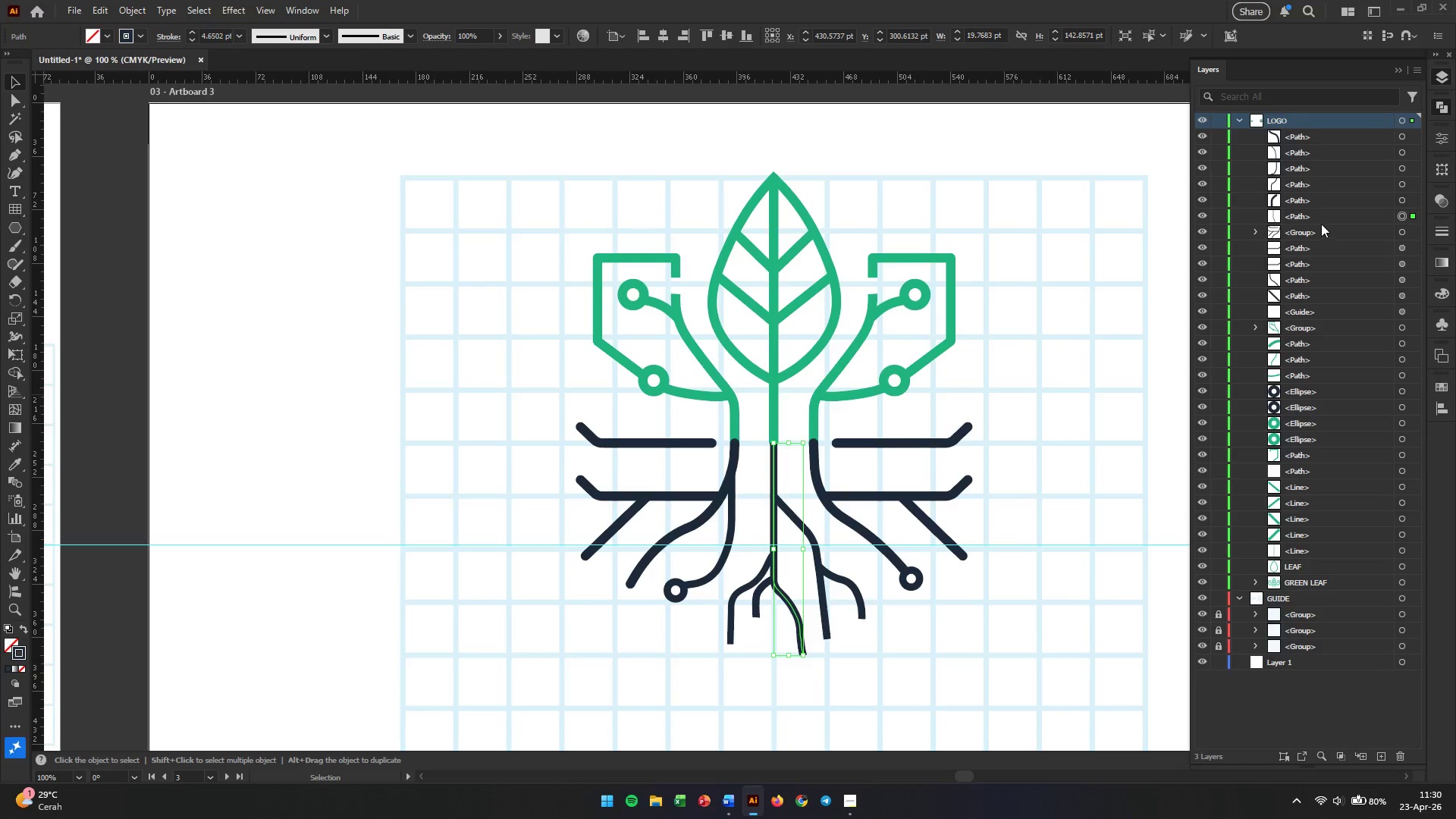 
left_click_drag(start_coordinate=[473, 145], to_coordinate=[1085, 676])
 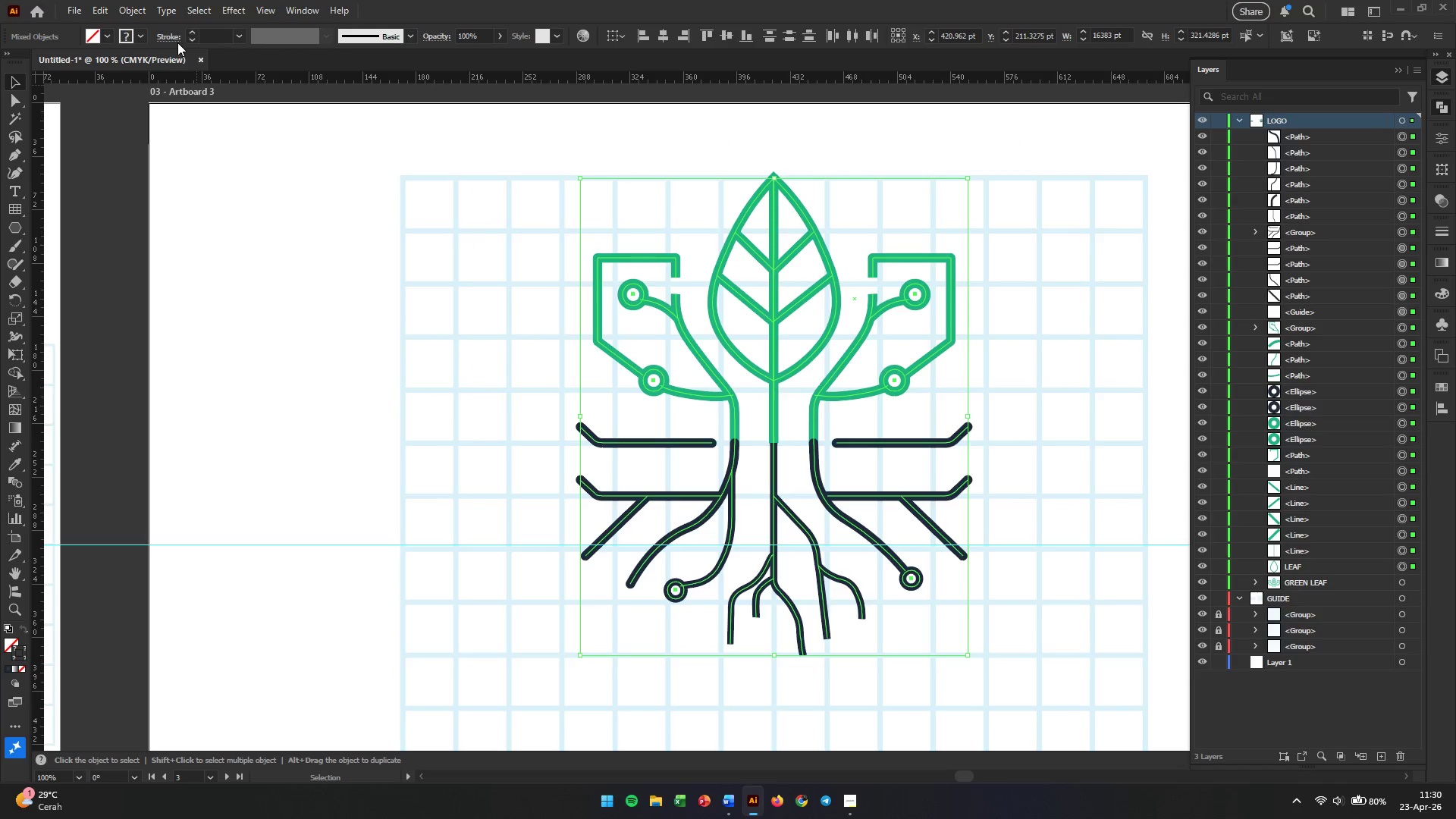 
left_click([164, 38])
 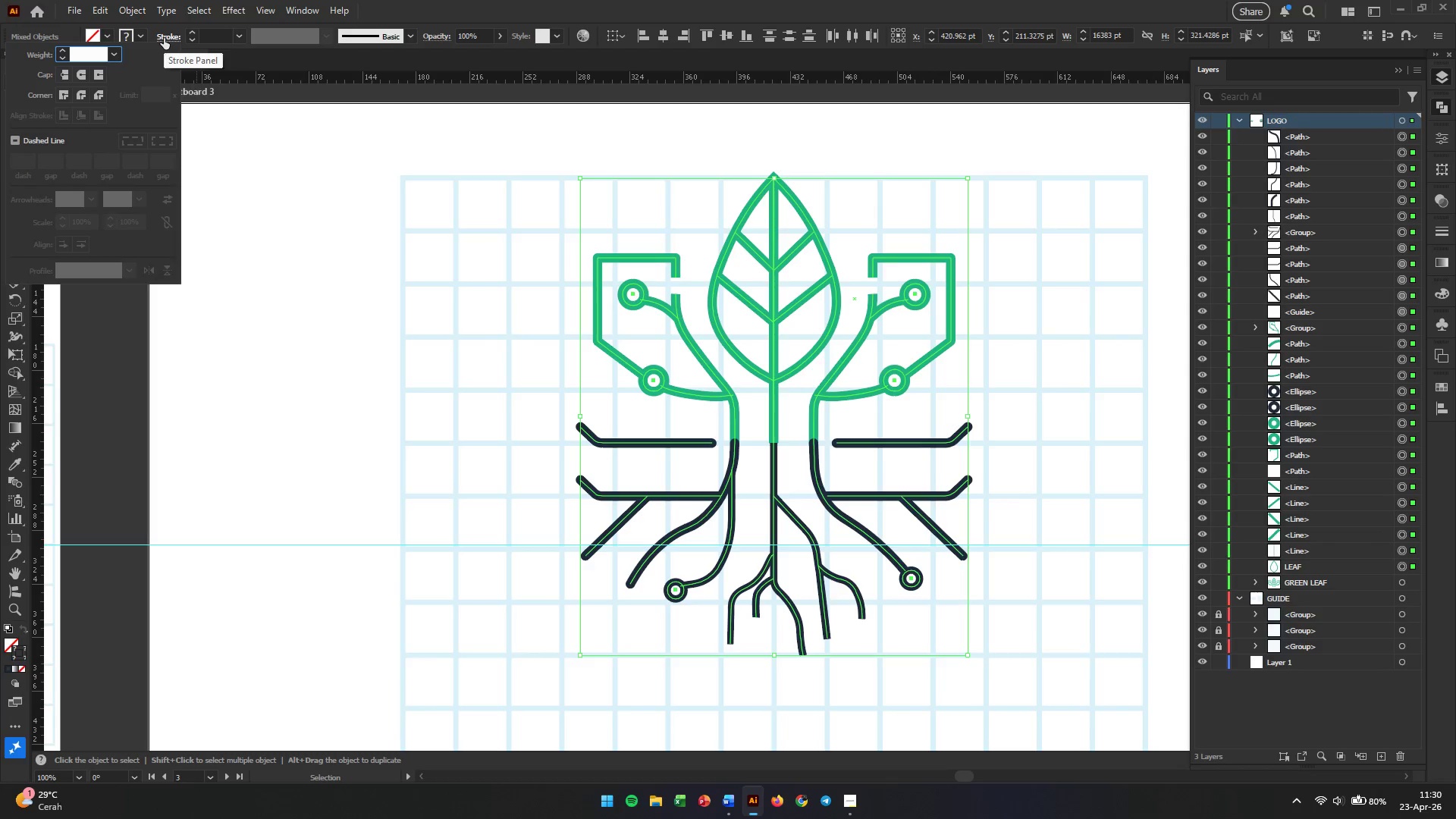 
left_click([164, 38])
 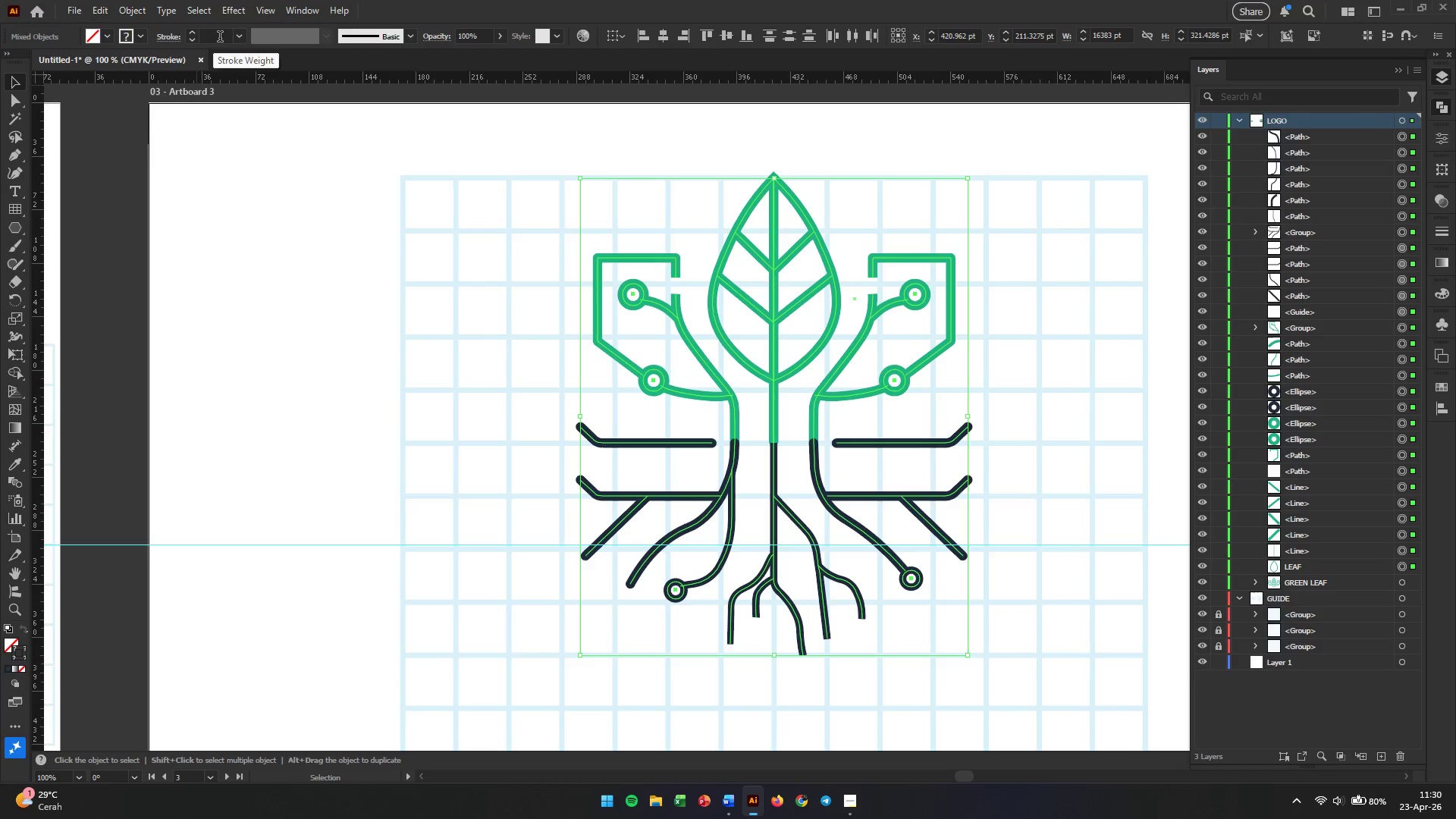 
double_click([222, 38])
 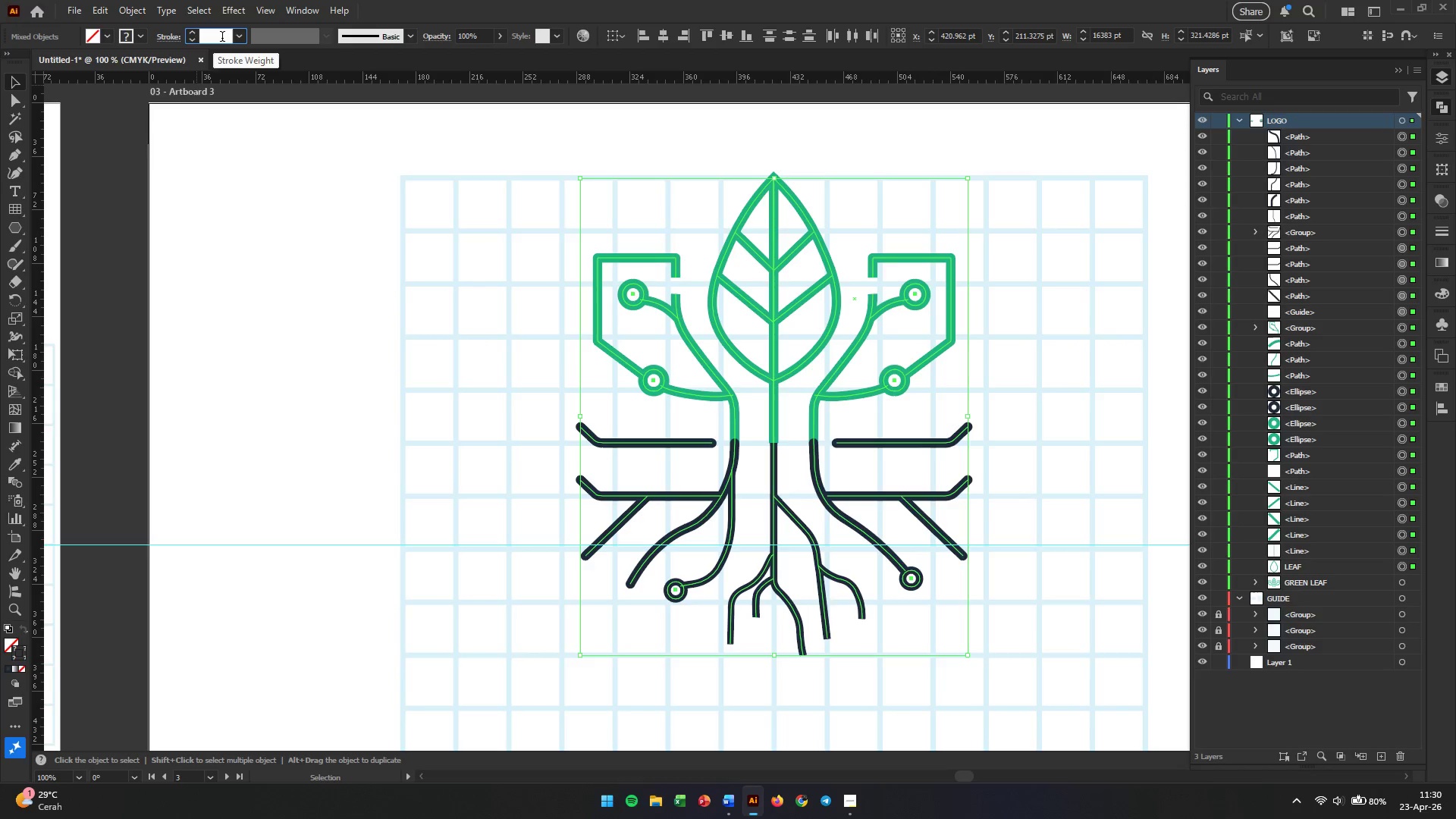 
key(Numpad6)
 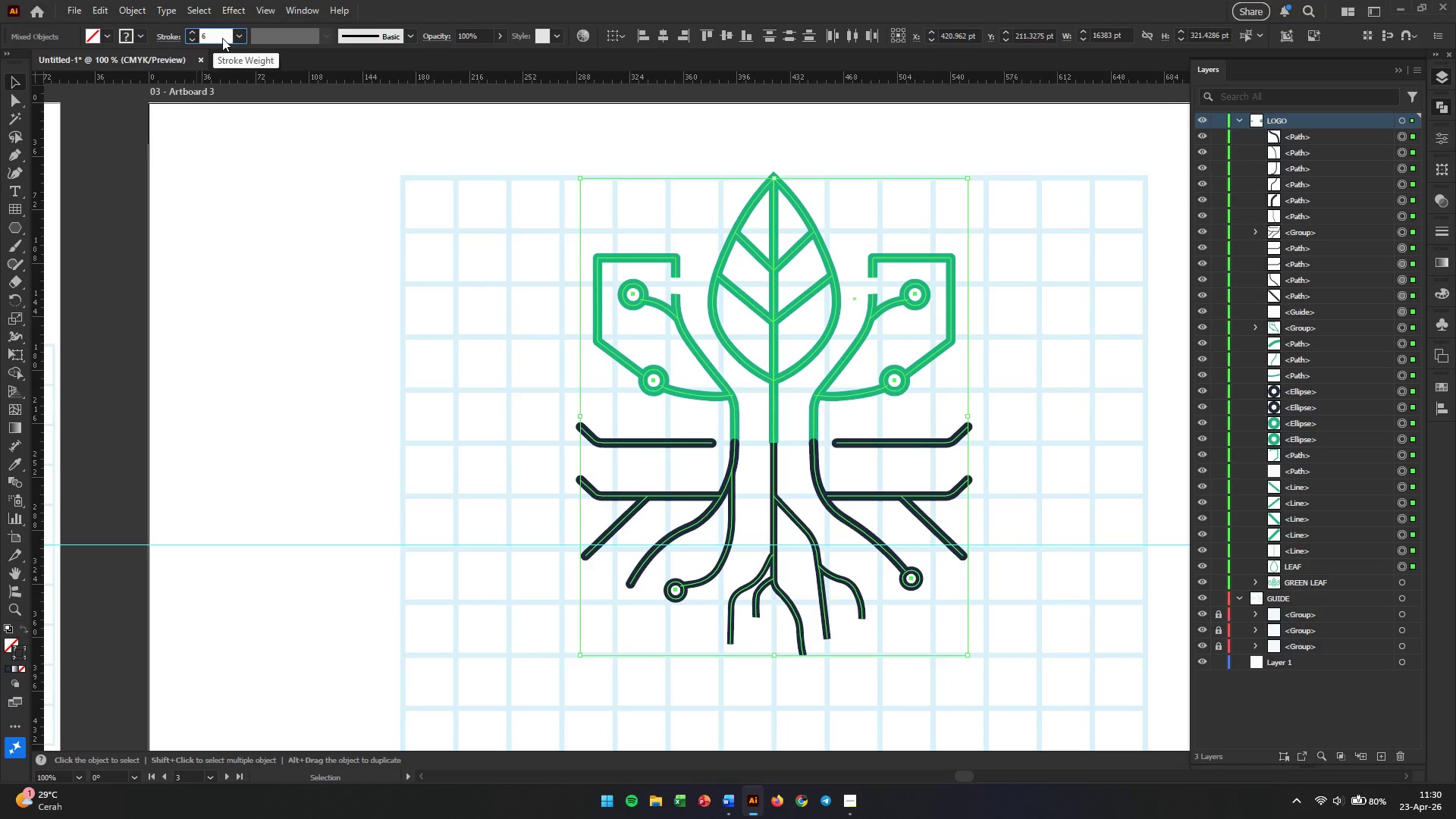 
key(Enter)
 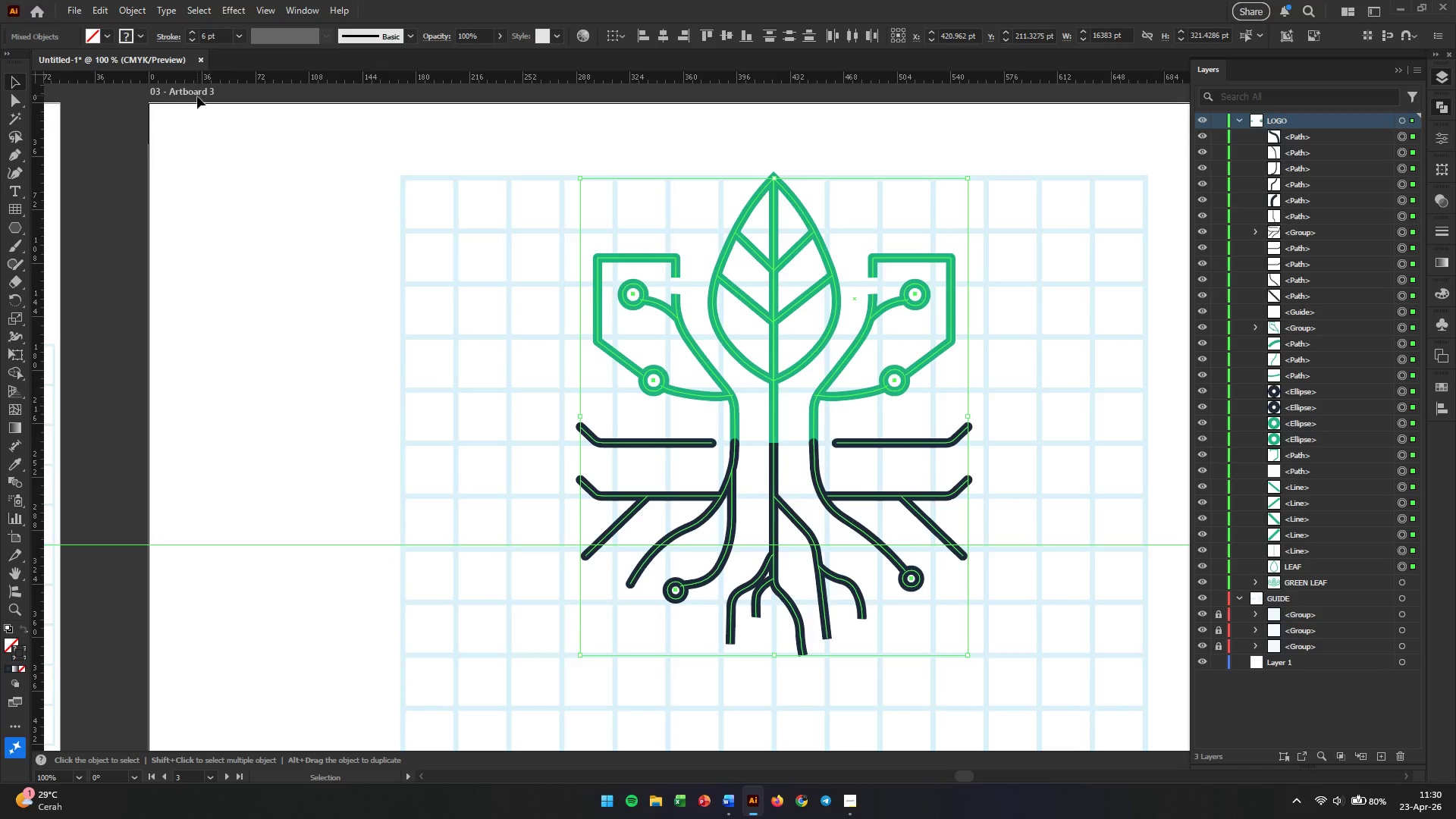 
left_click([166, 34])
 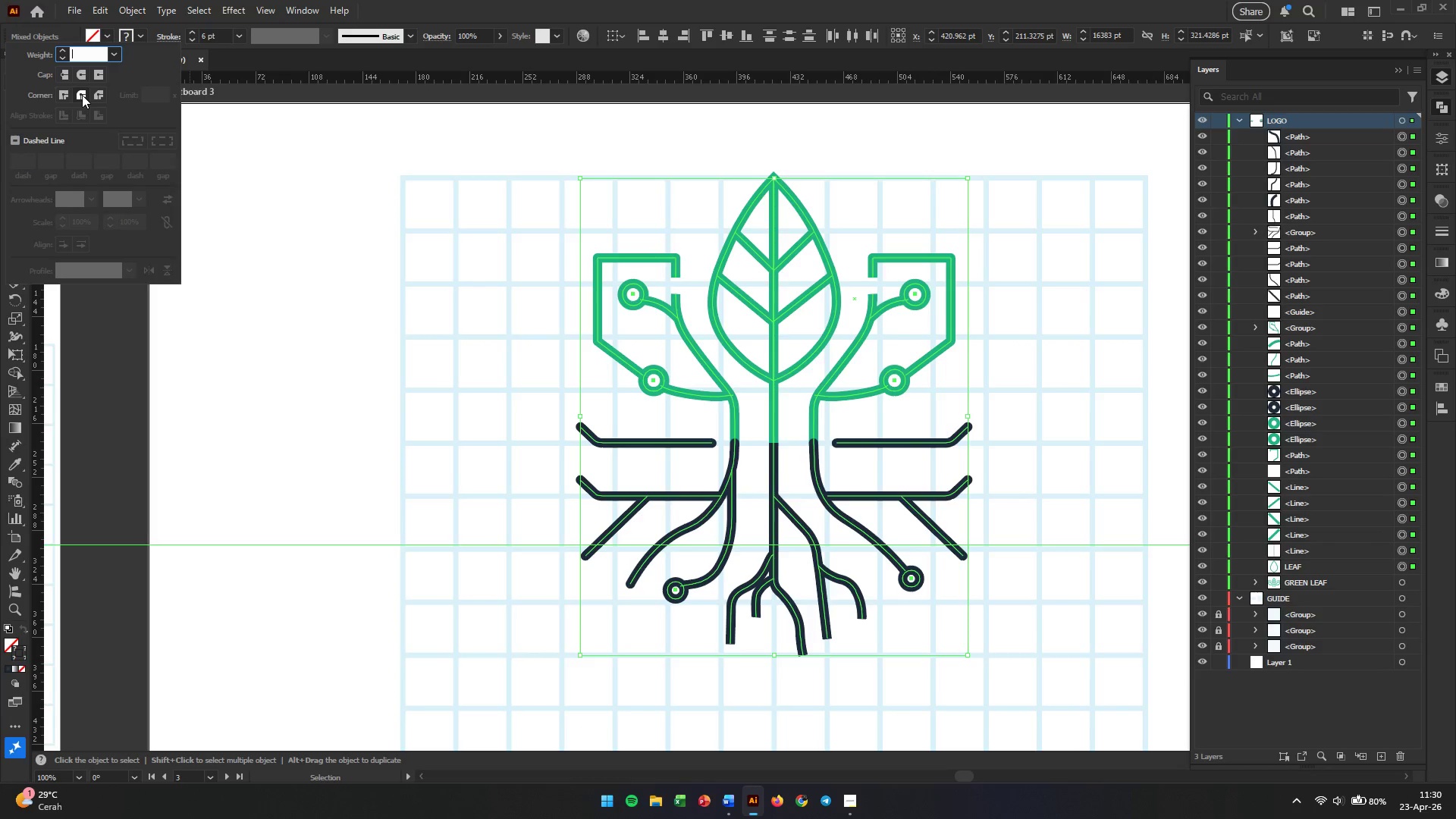 
left_click([82, 95])
 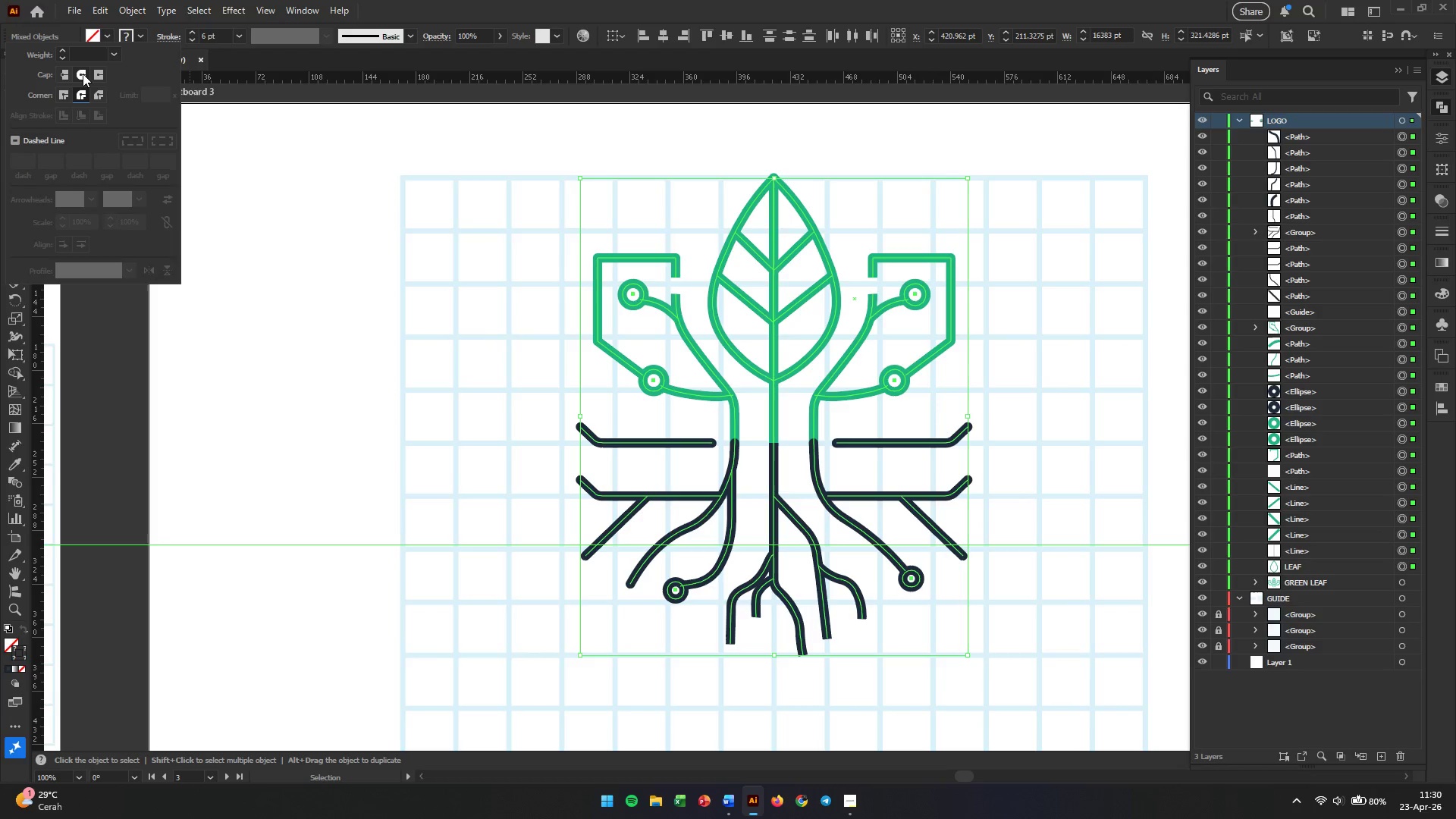 
left_click([83, 74])
 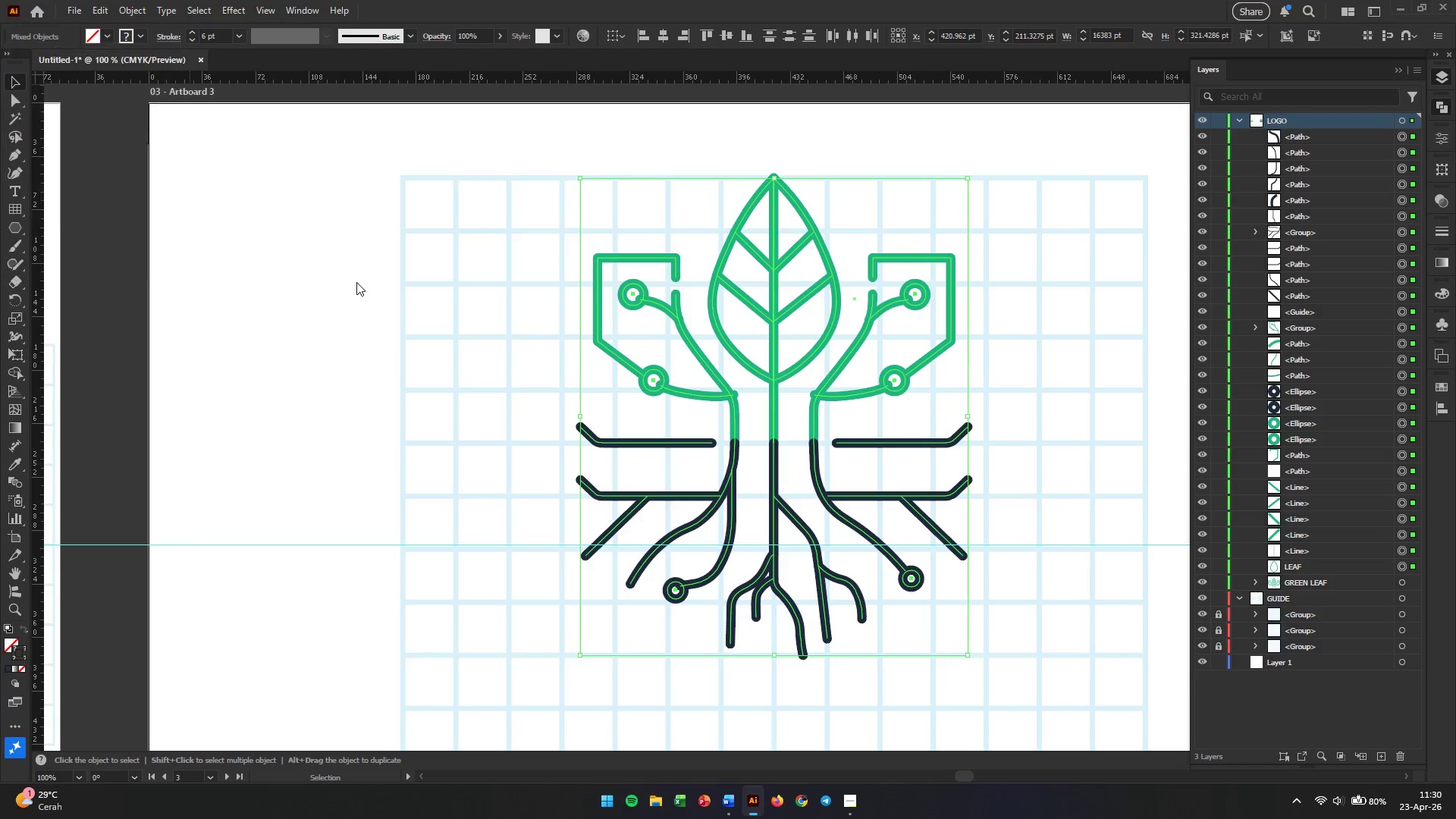 
double_click([356, 282])
 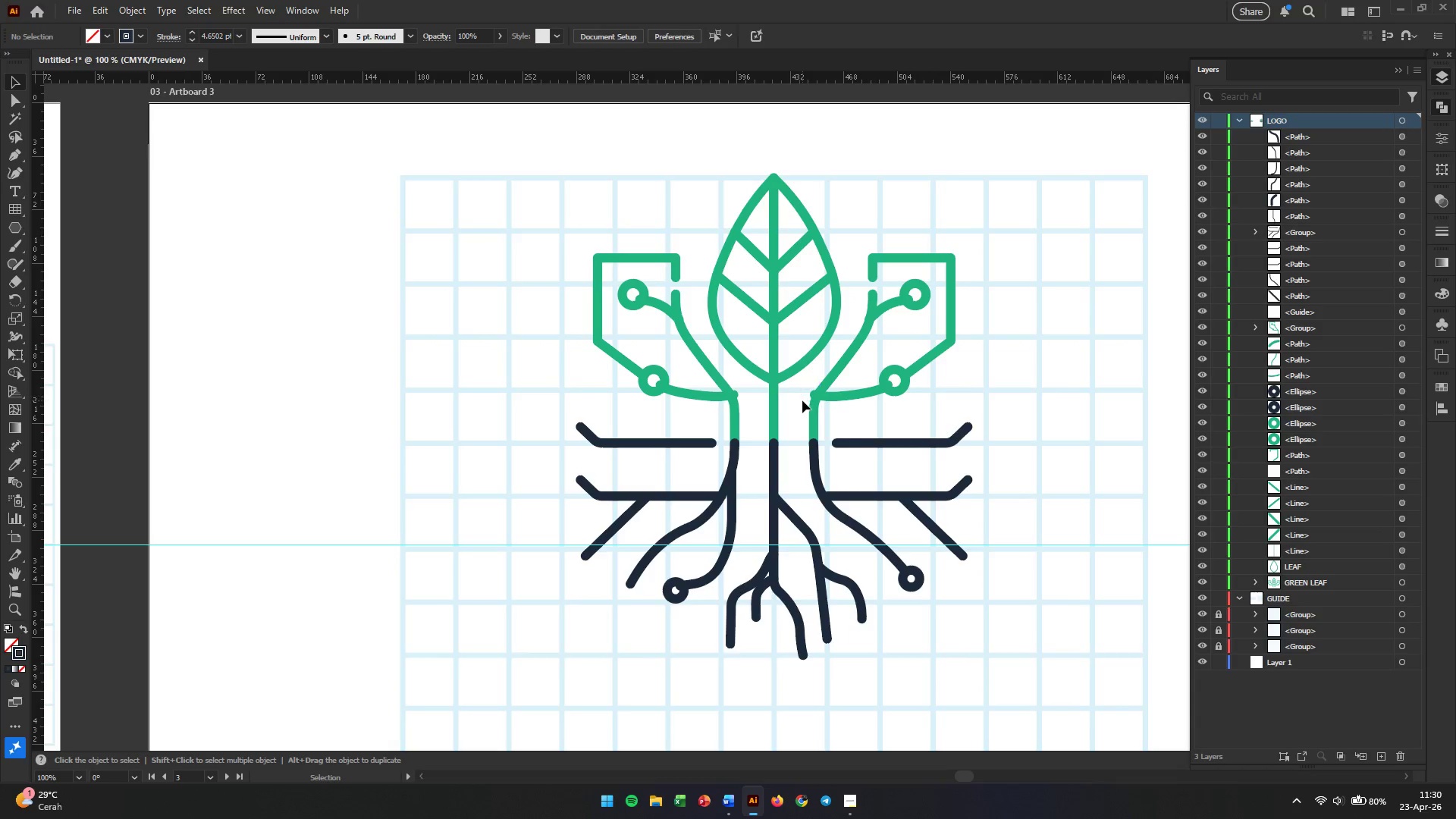 
wait(7.67)
 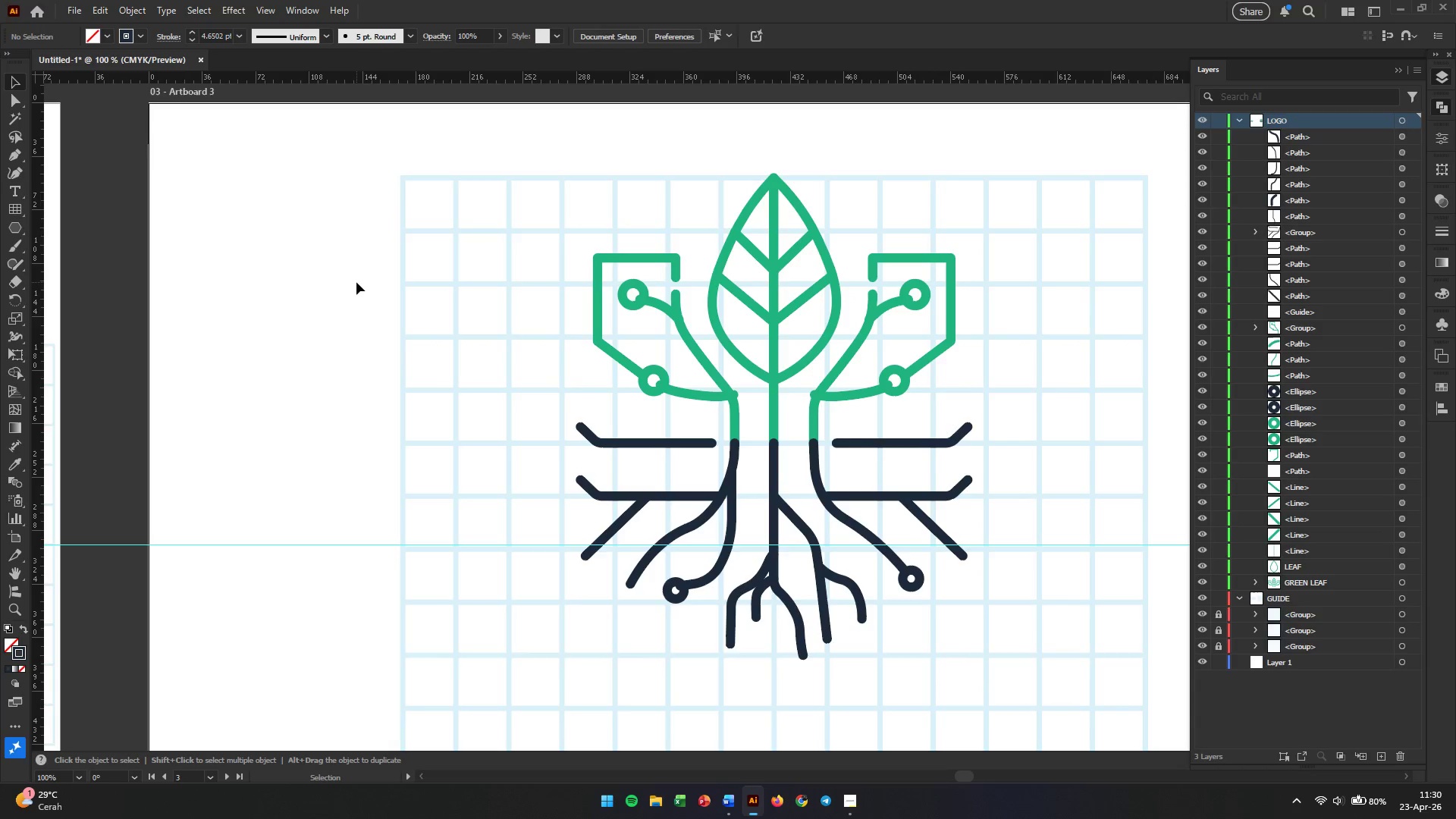 
hold_key(key=AltLeft, duration=2.61)
scroll: coordinate [808, 519], scroll_direction: up, amount: 2.0
 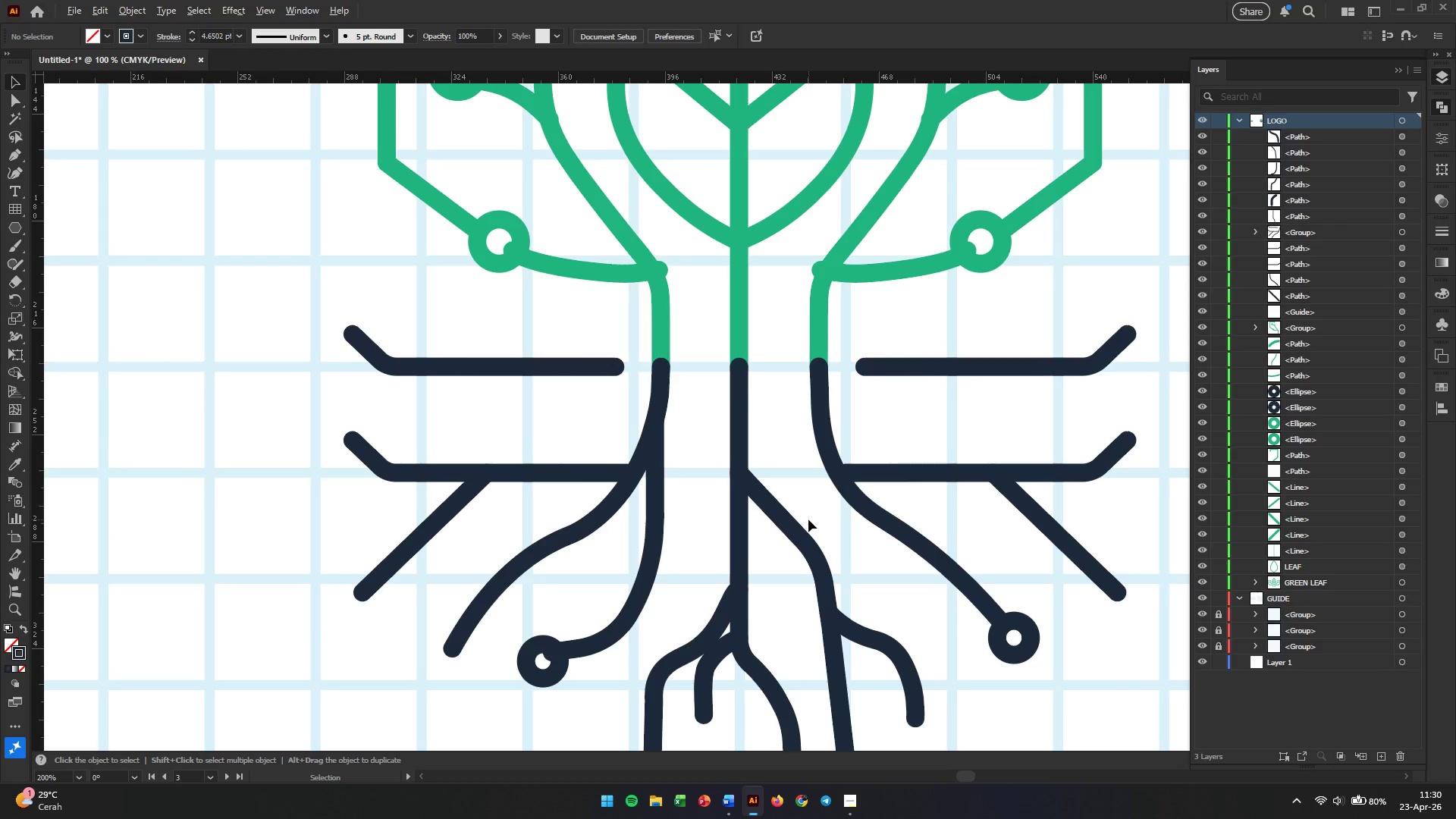 
scroll: coordinate [808, 519], scroll_direction: down, amount: 3.0
 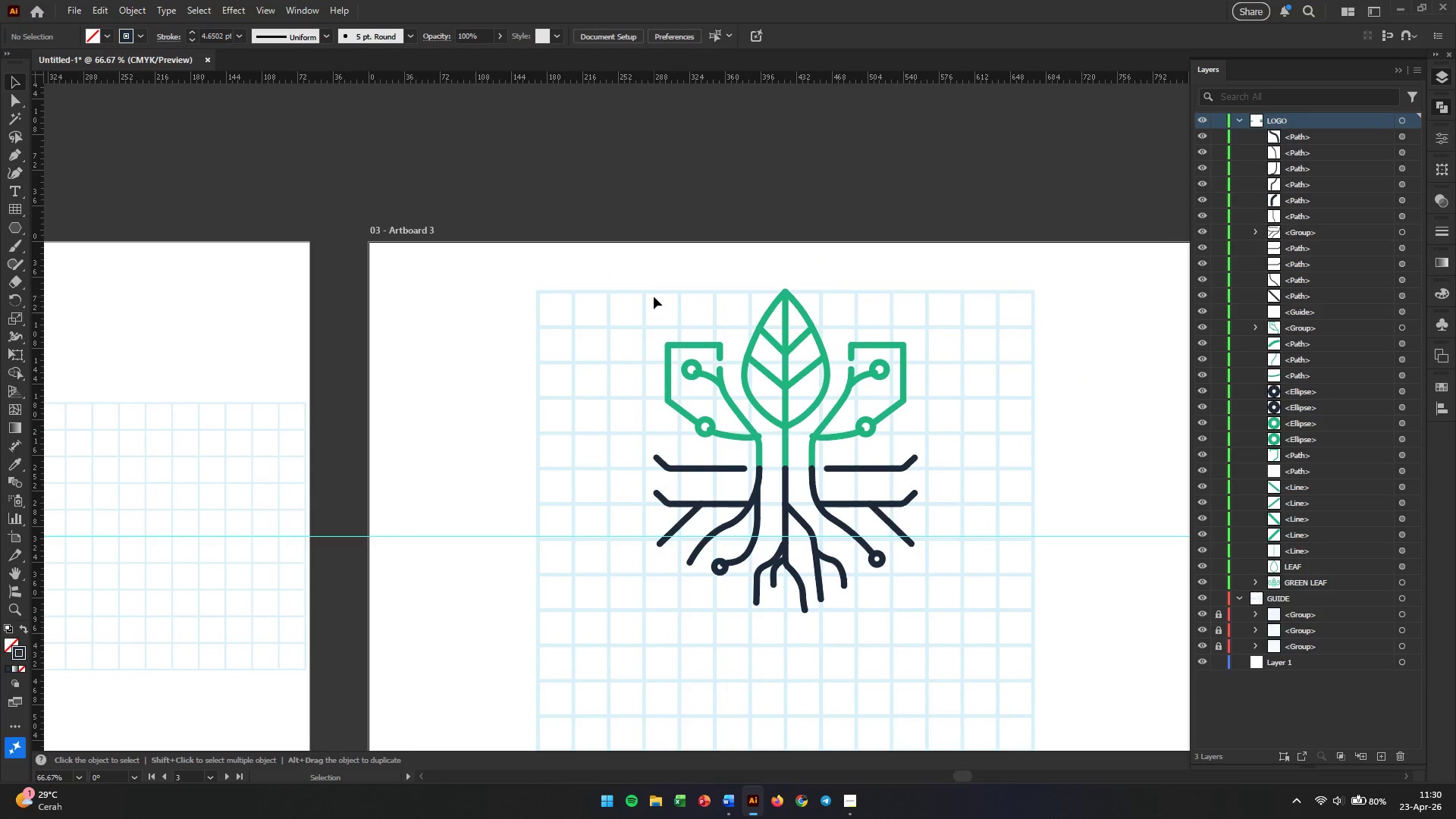 
left_click_drag(start_coordinate=[630, 275], to_coordinate=[979, 661])
 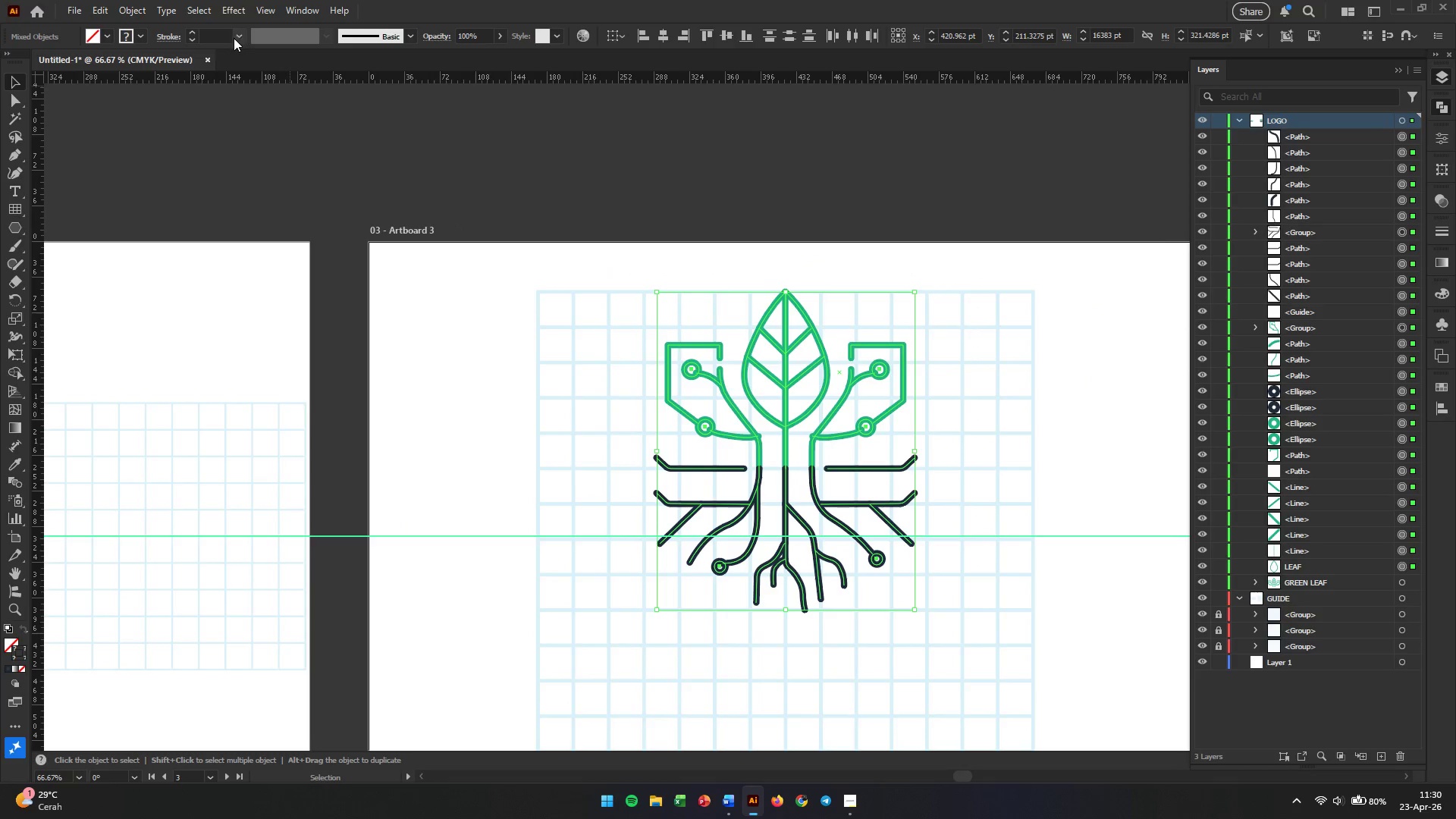 
left_click([223, 36])
 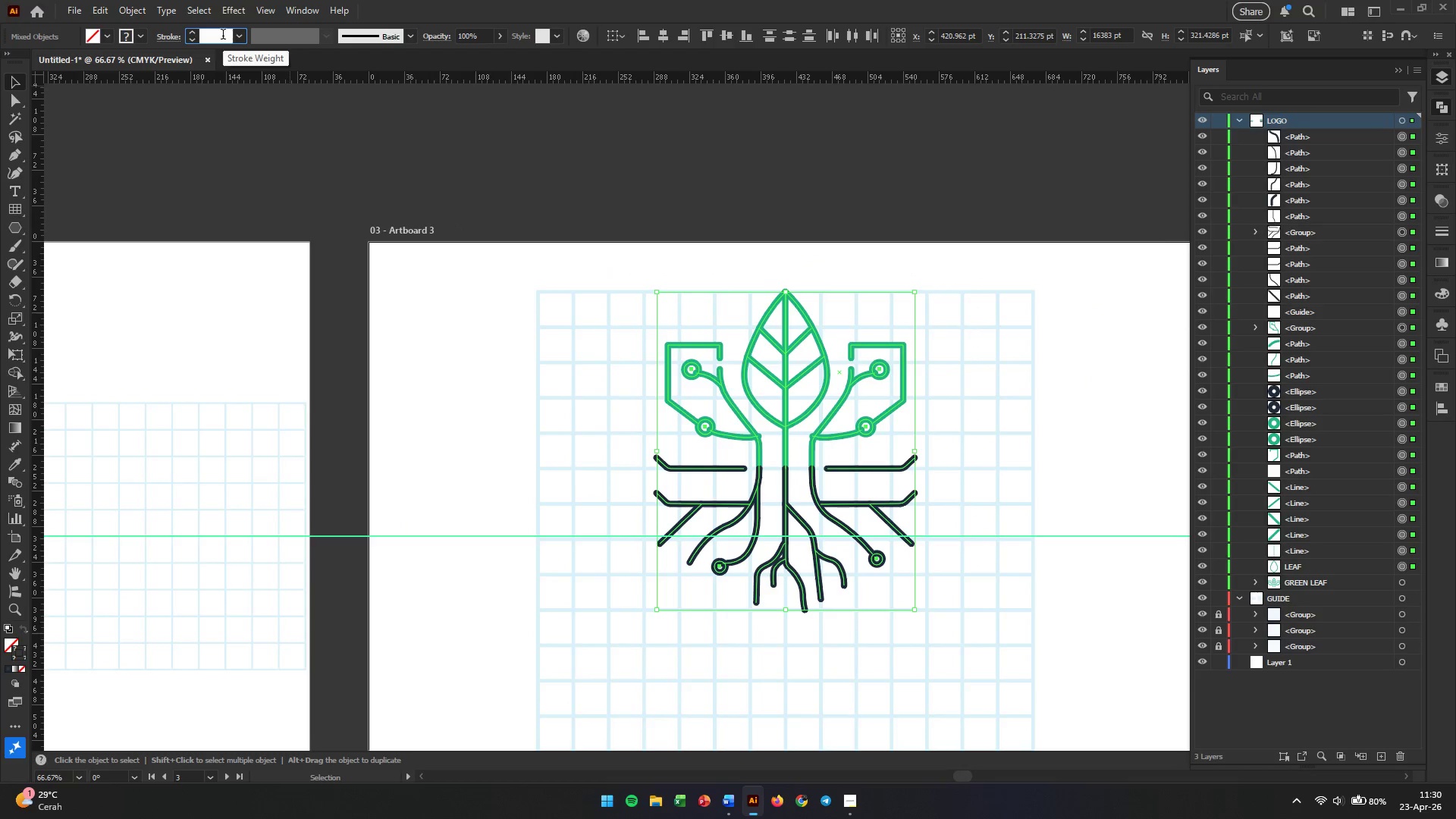 
key(Numpad5)
 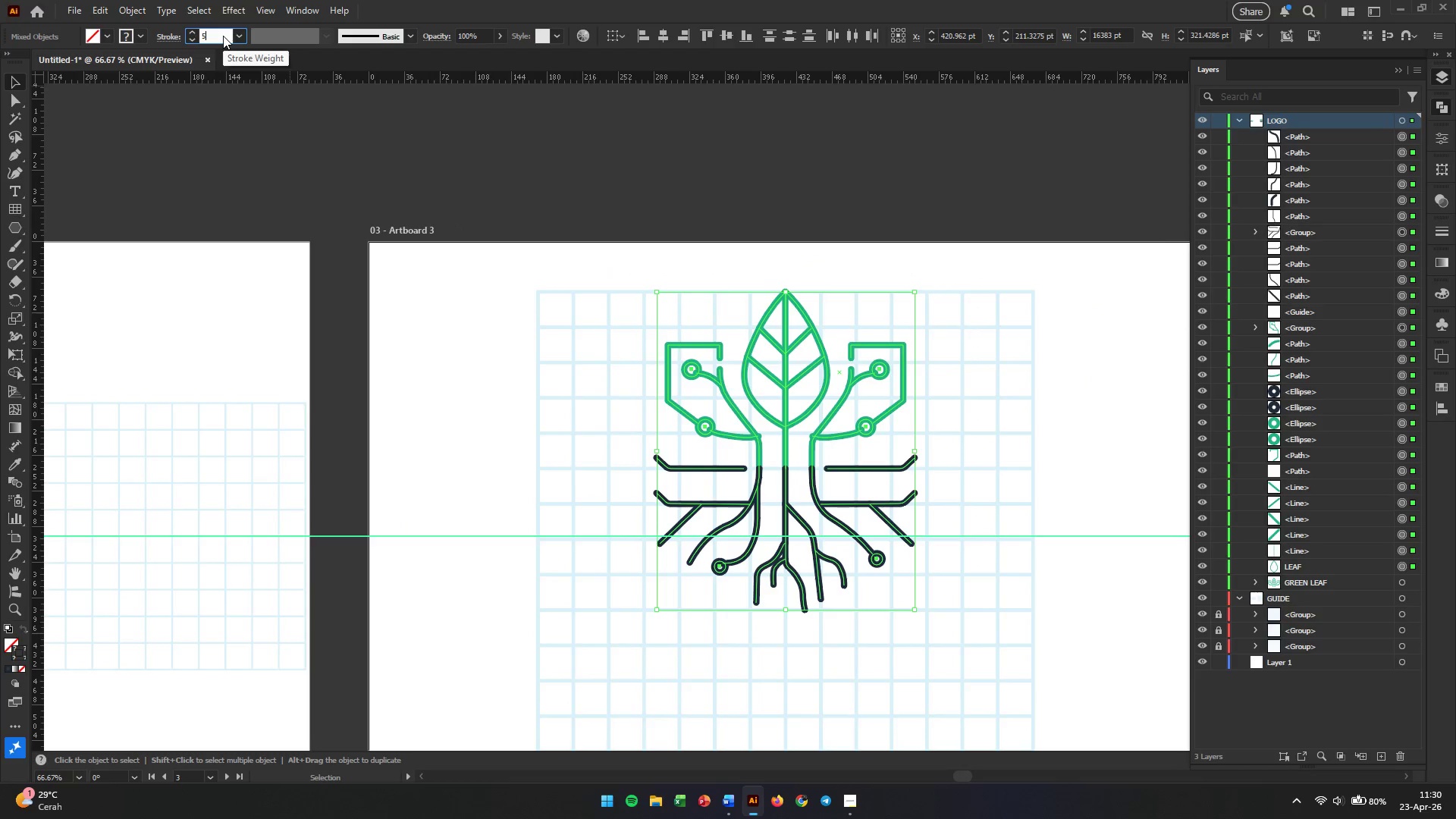 
key(Enter)
 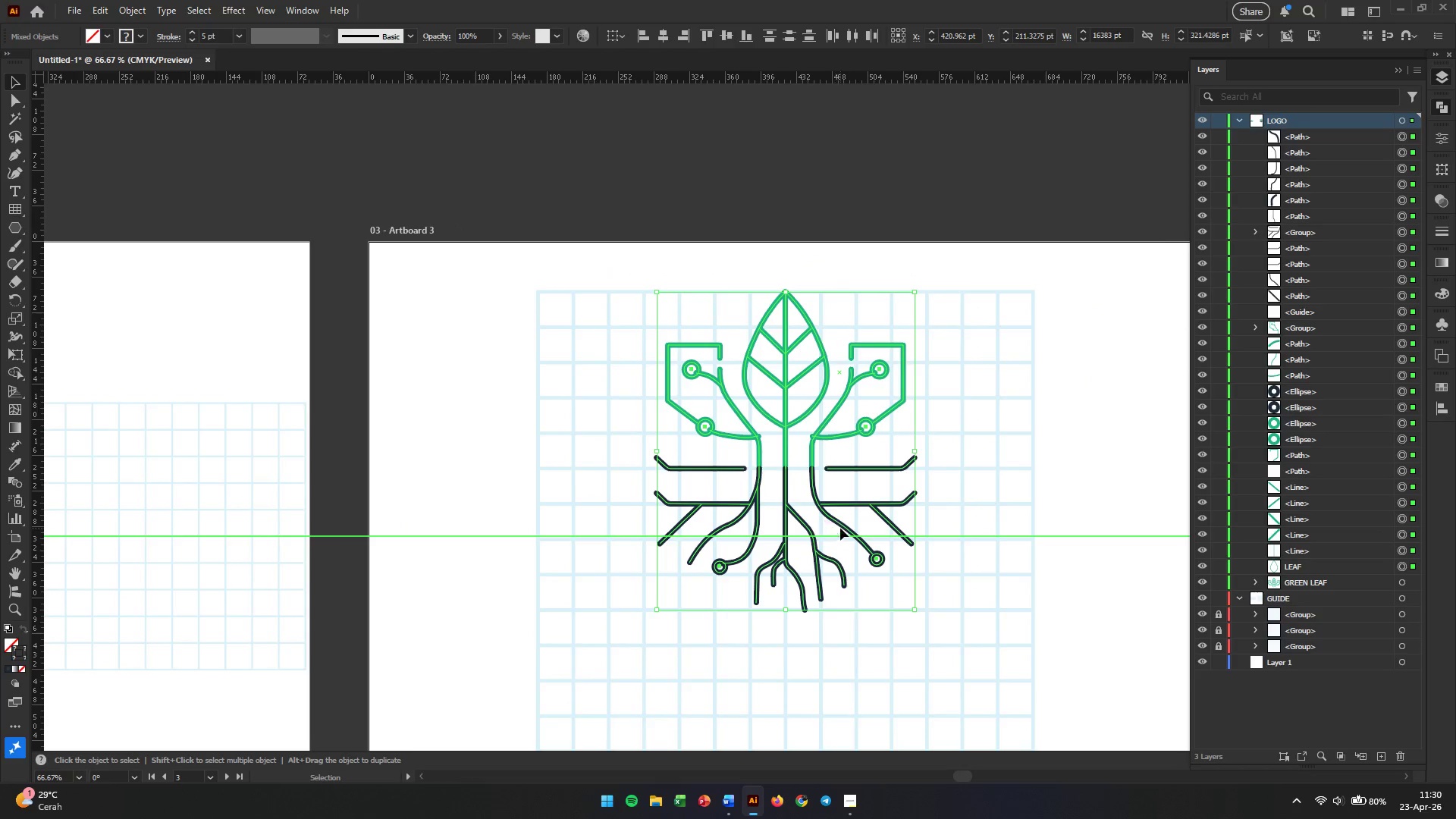 
left_click([999, 441])
 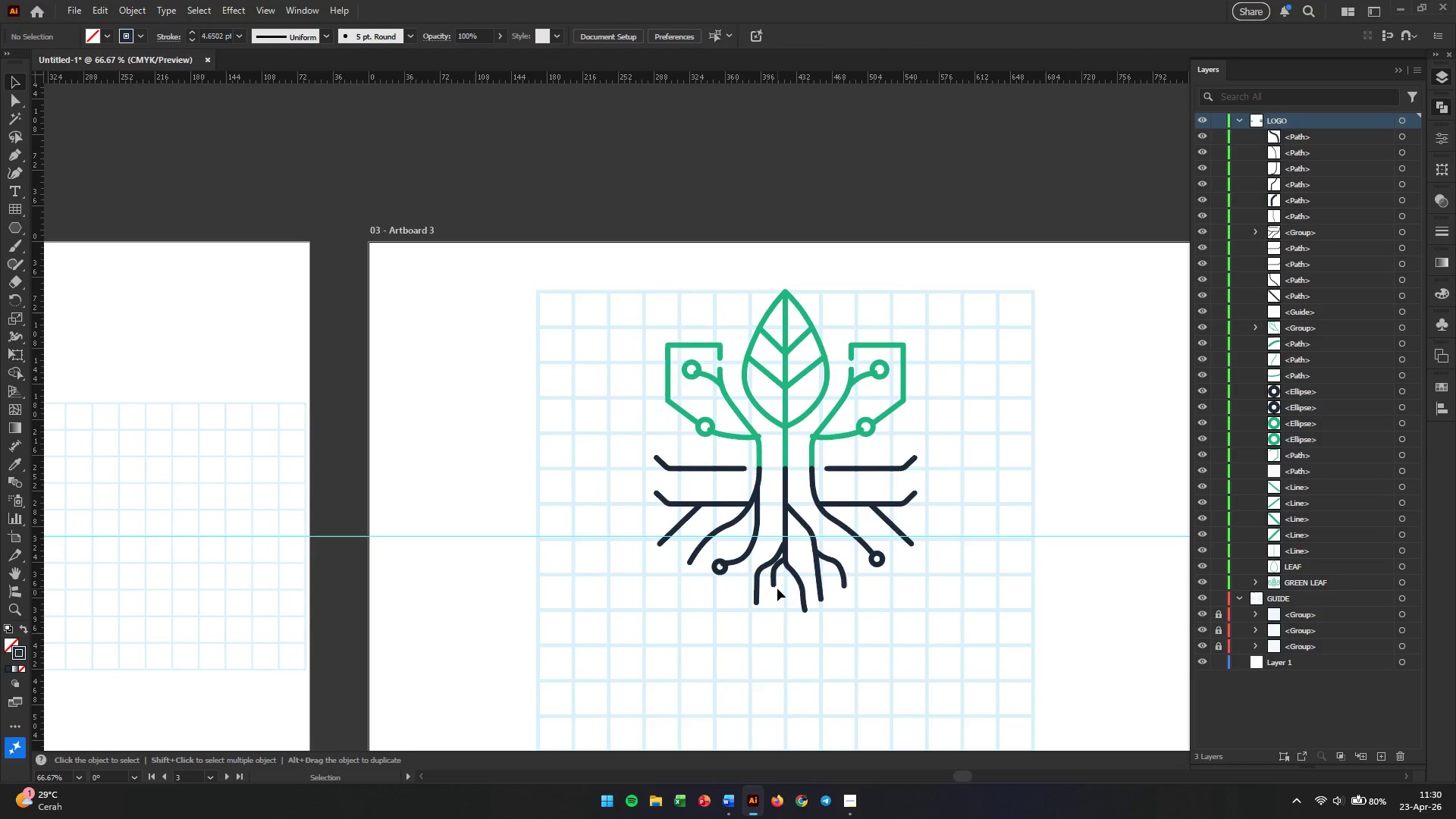 
wait(5.2)
 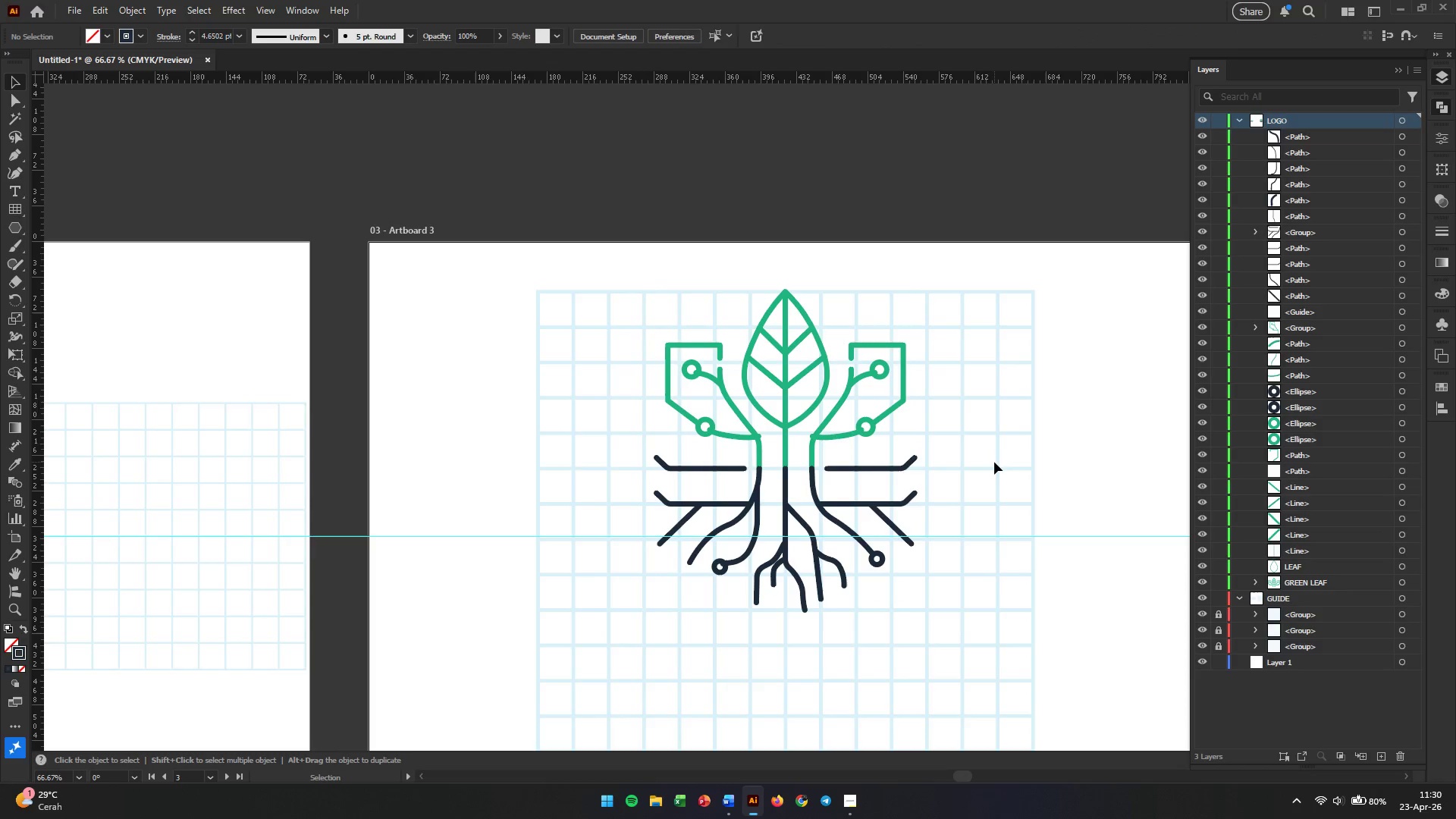 
hold_key(key=AltLeft, duration=0.67)
scroll: coordinate [777, 588], scroll_direction: up, amount: 4.0
 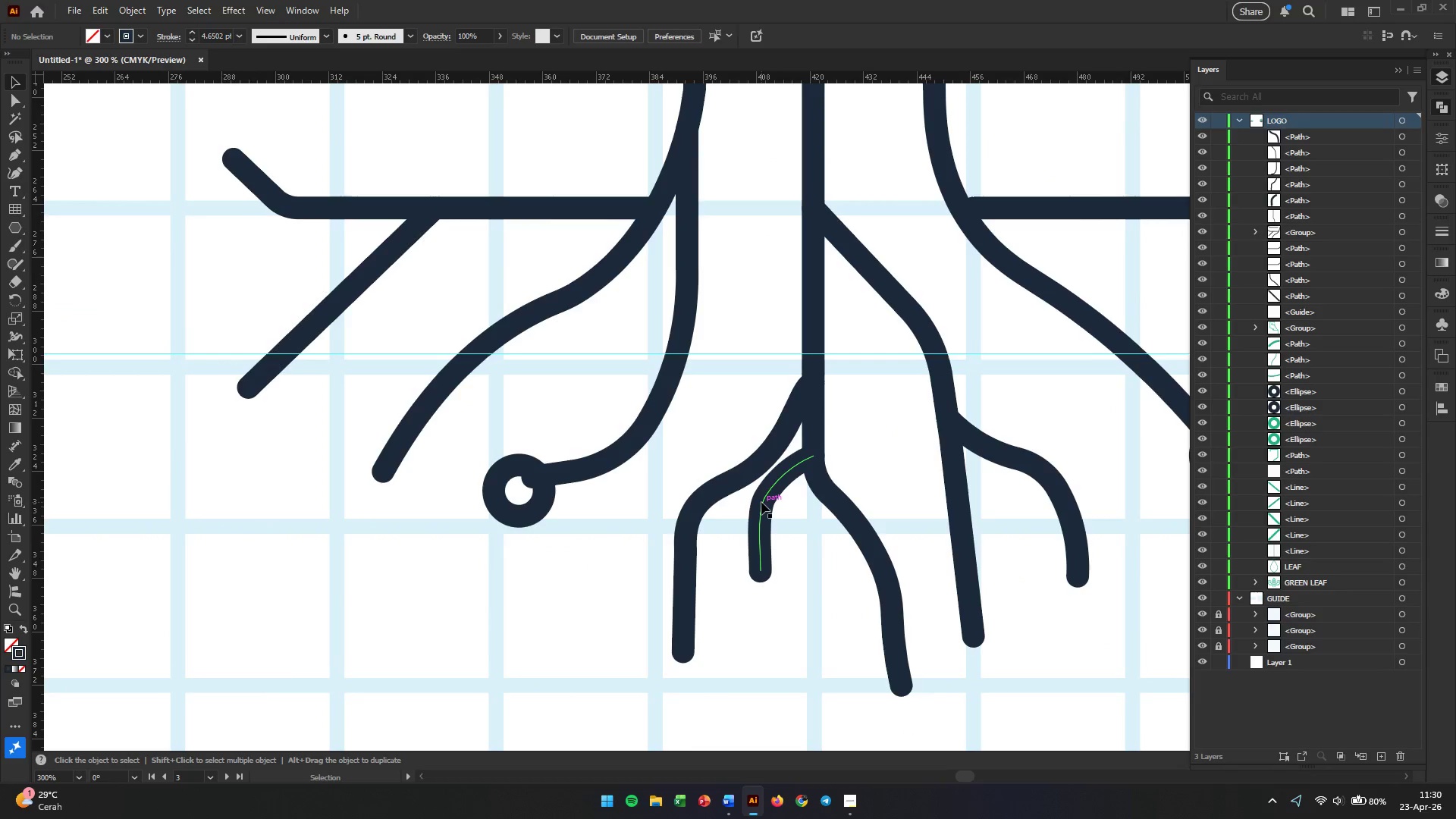 
left_click([761, 502])
 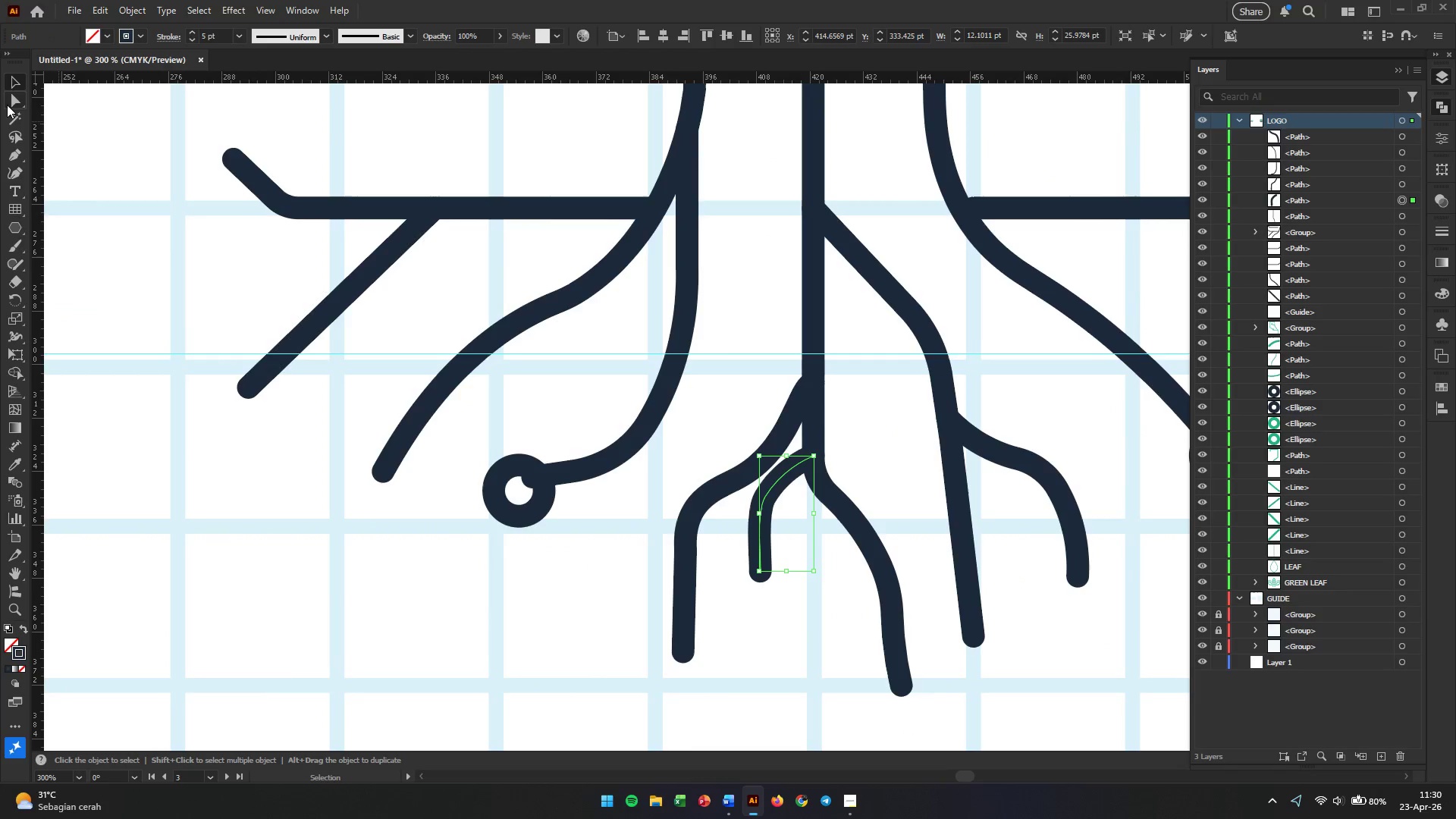 
left_click([16, 104])
 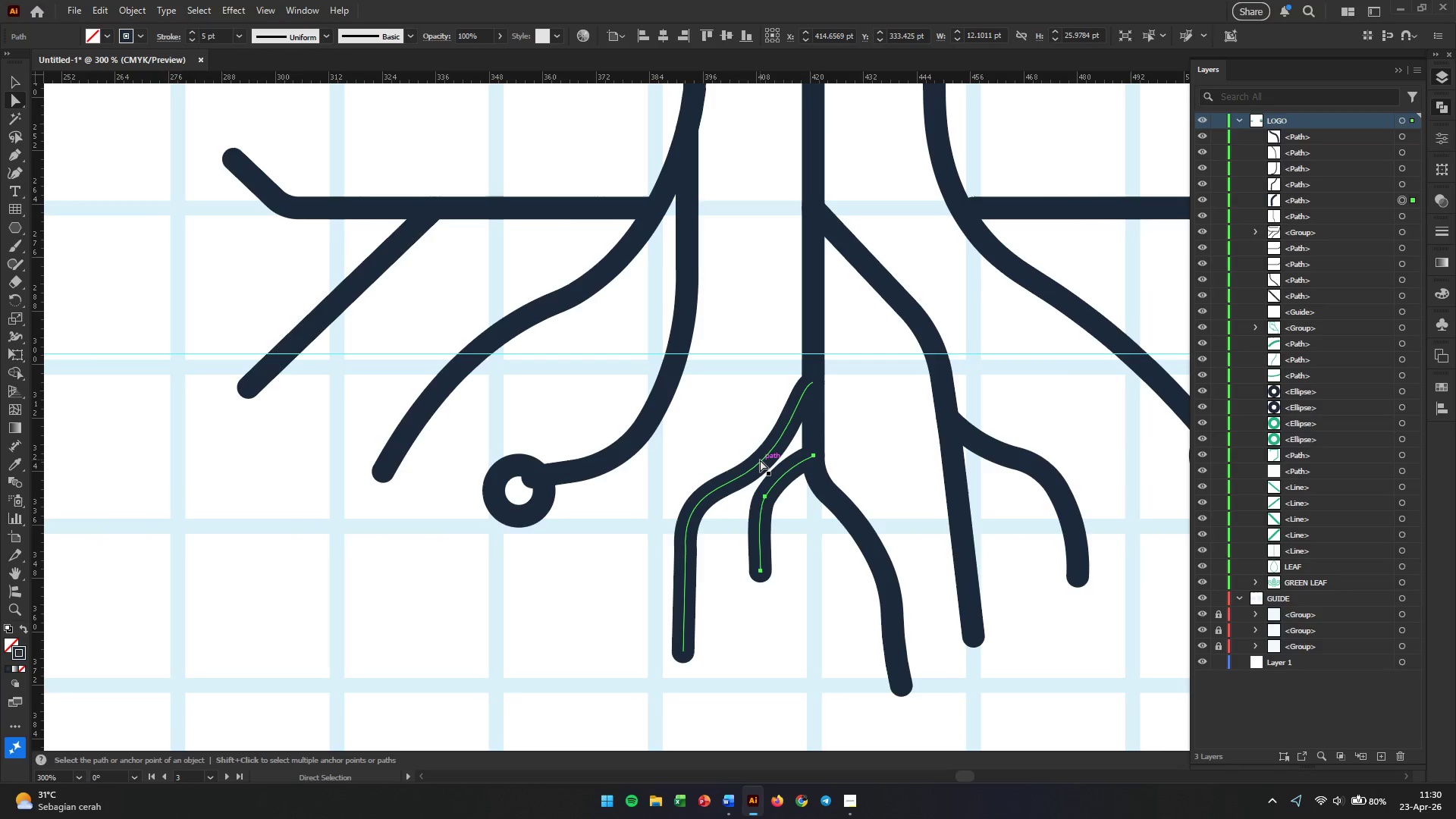 
left_click([760, 460])
 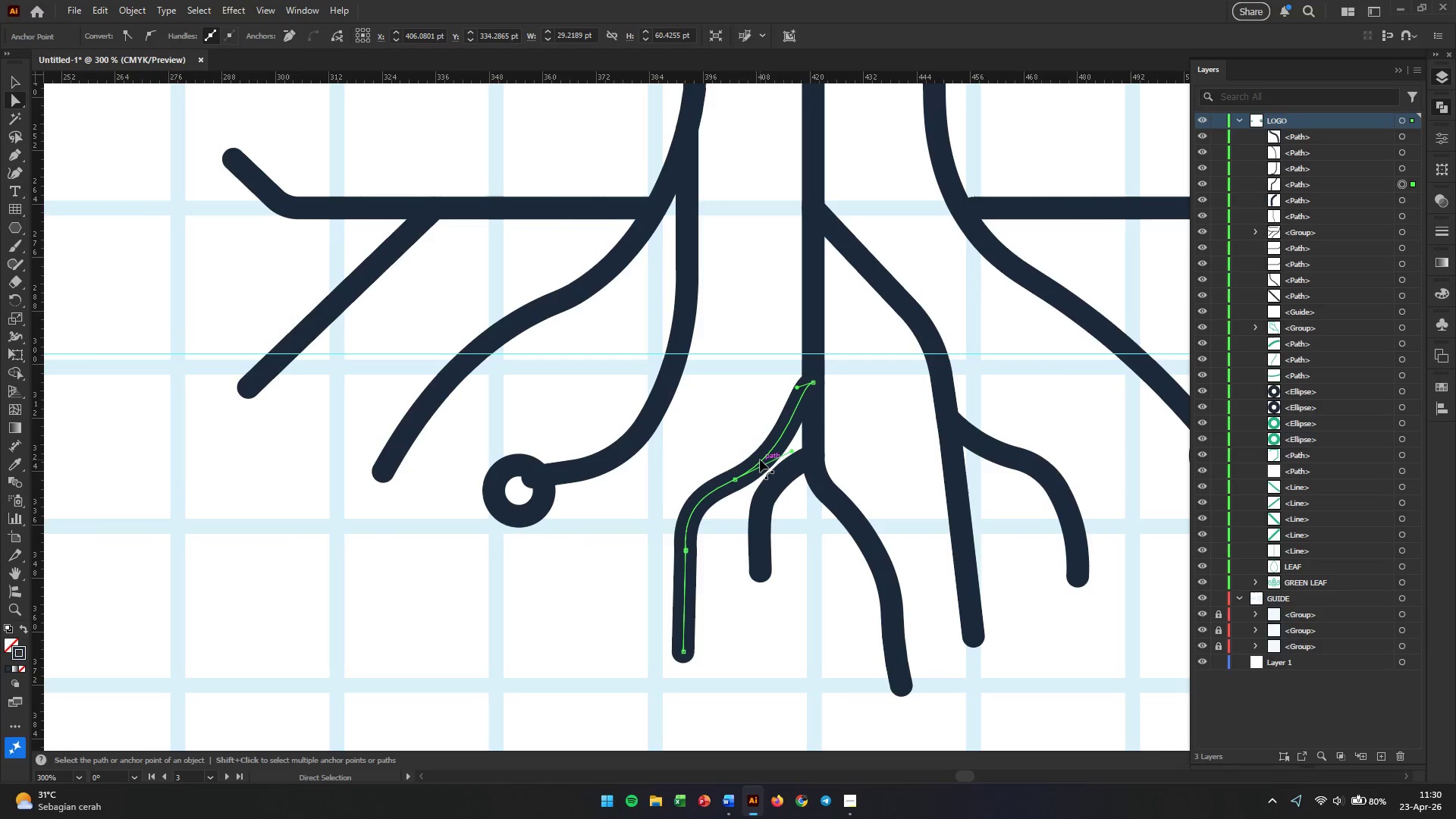 
left_click_drag(start_coordinate=[760, 460], to_coordinate=[752, 449])
 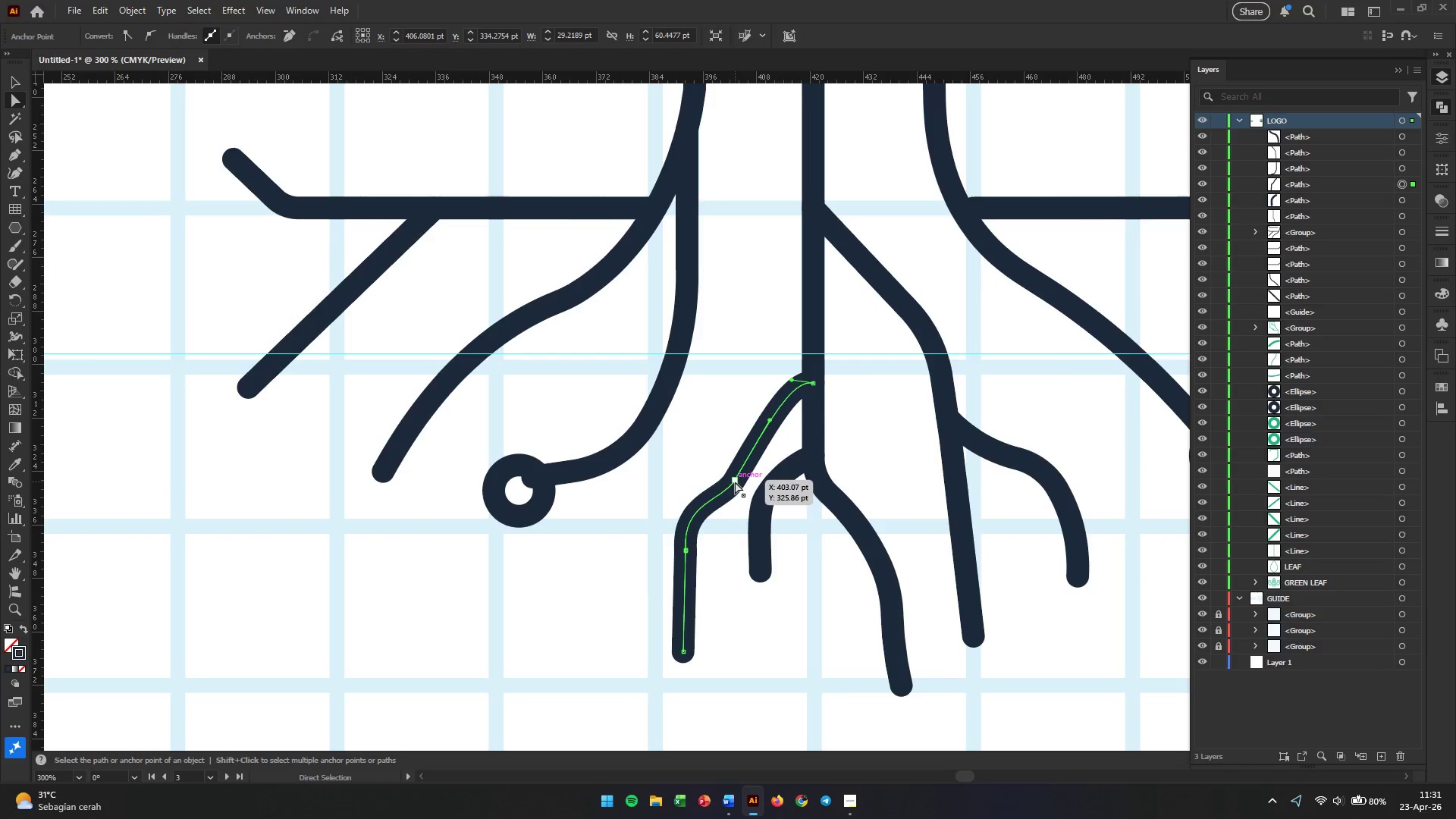 
left_click_drag(start_coordinate=[735, 482], to_coordinate=[730, 466])
 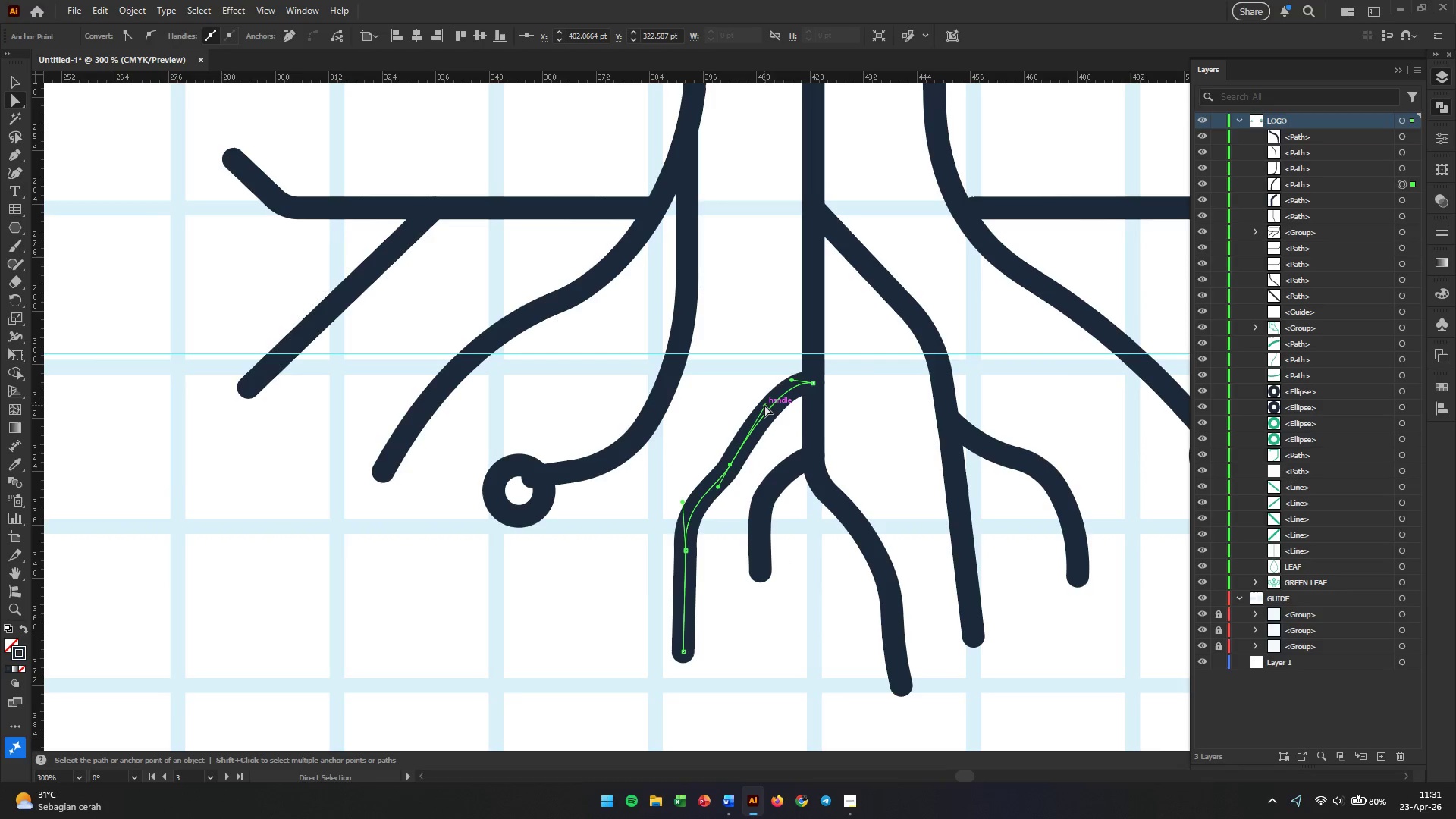 
left_click_drag(start_coordinate=[764, 405], to_coordinate=[783, 428])
 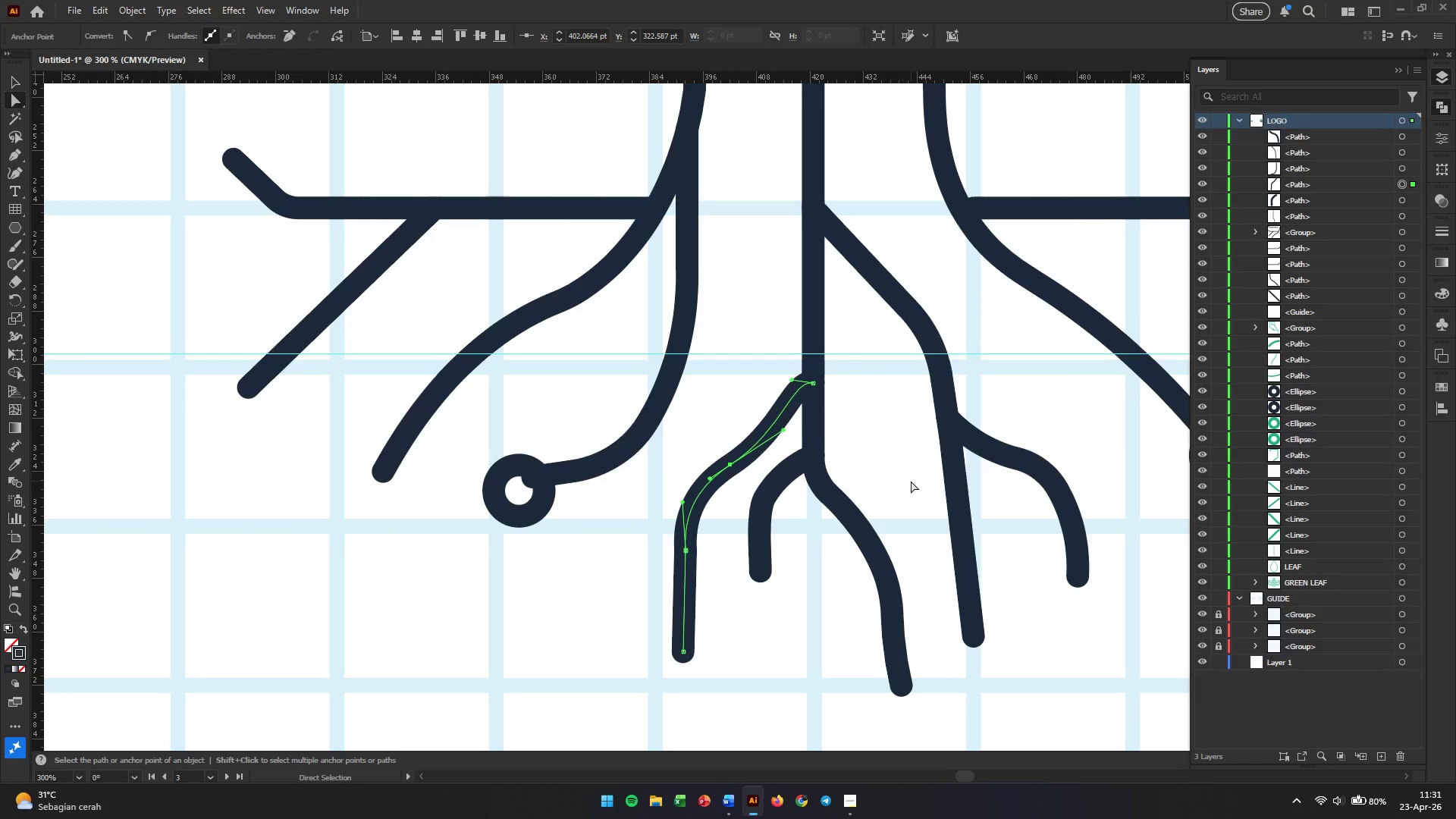 
hold_key(key=AltLeft, duration=1.72)
scroll: coordinate [911, 481], scroll_direction: down, amount: 3.0
 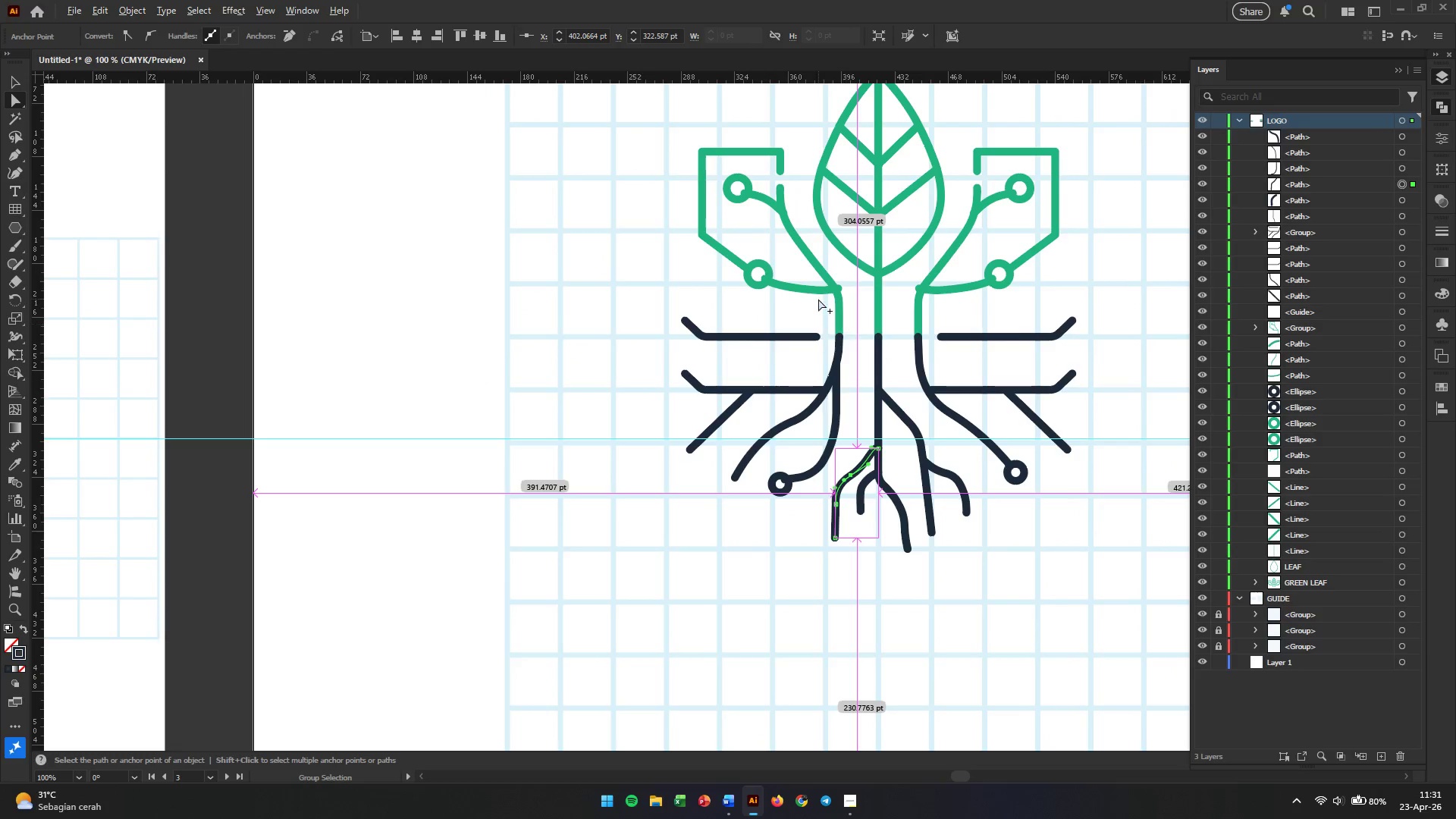 
scroll: coordinate [811, 294], scroll_direction: up, amount: 3.0
 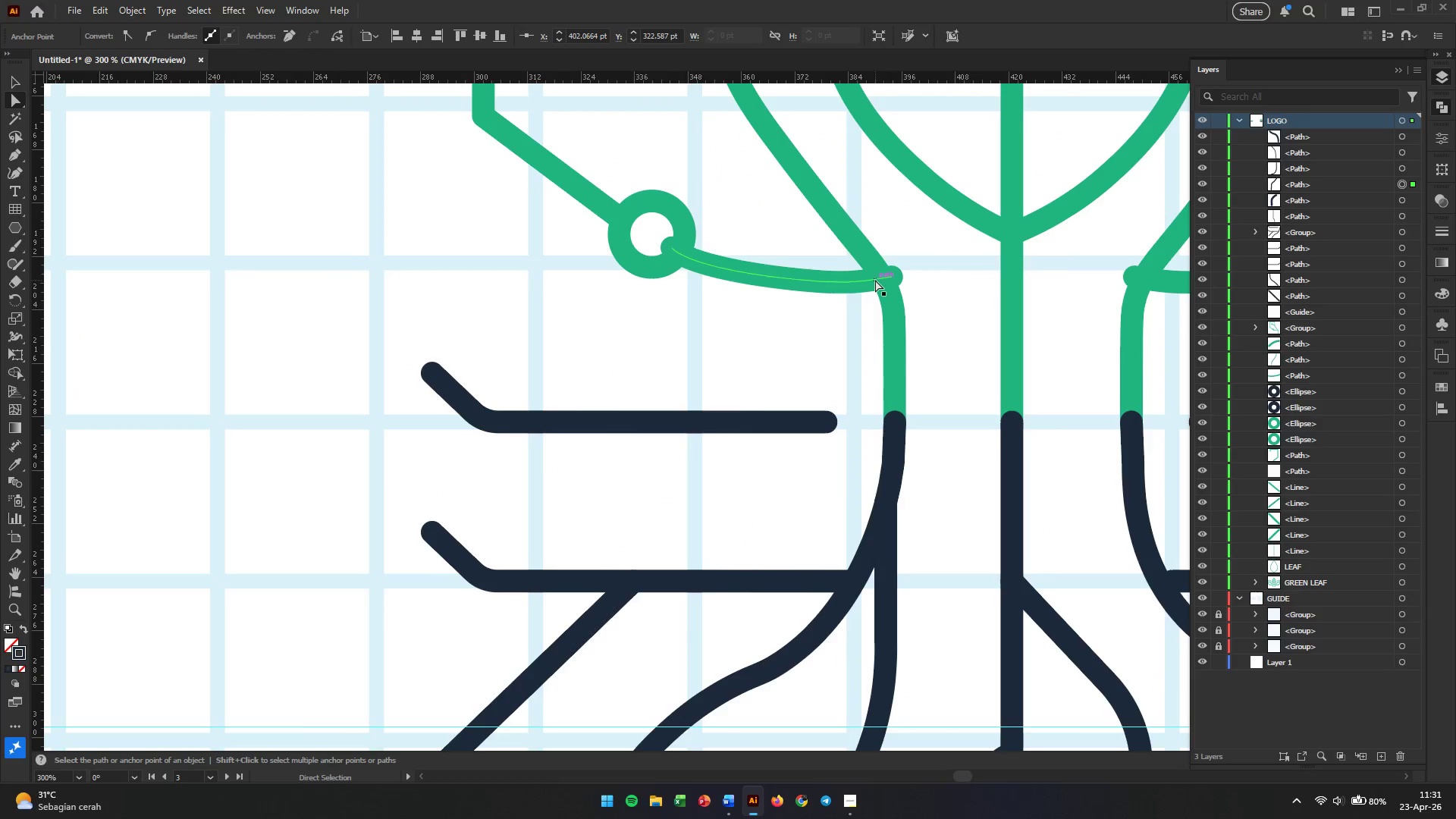 
left_click([875, 280])
 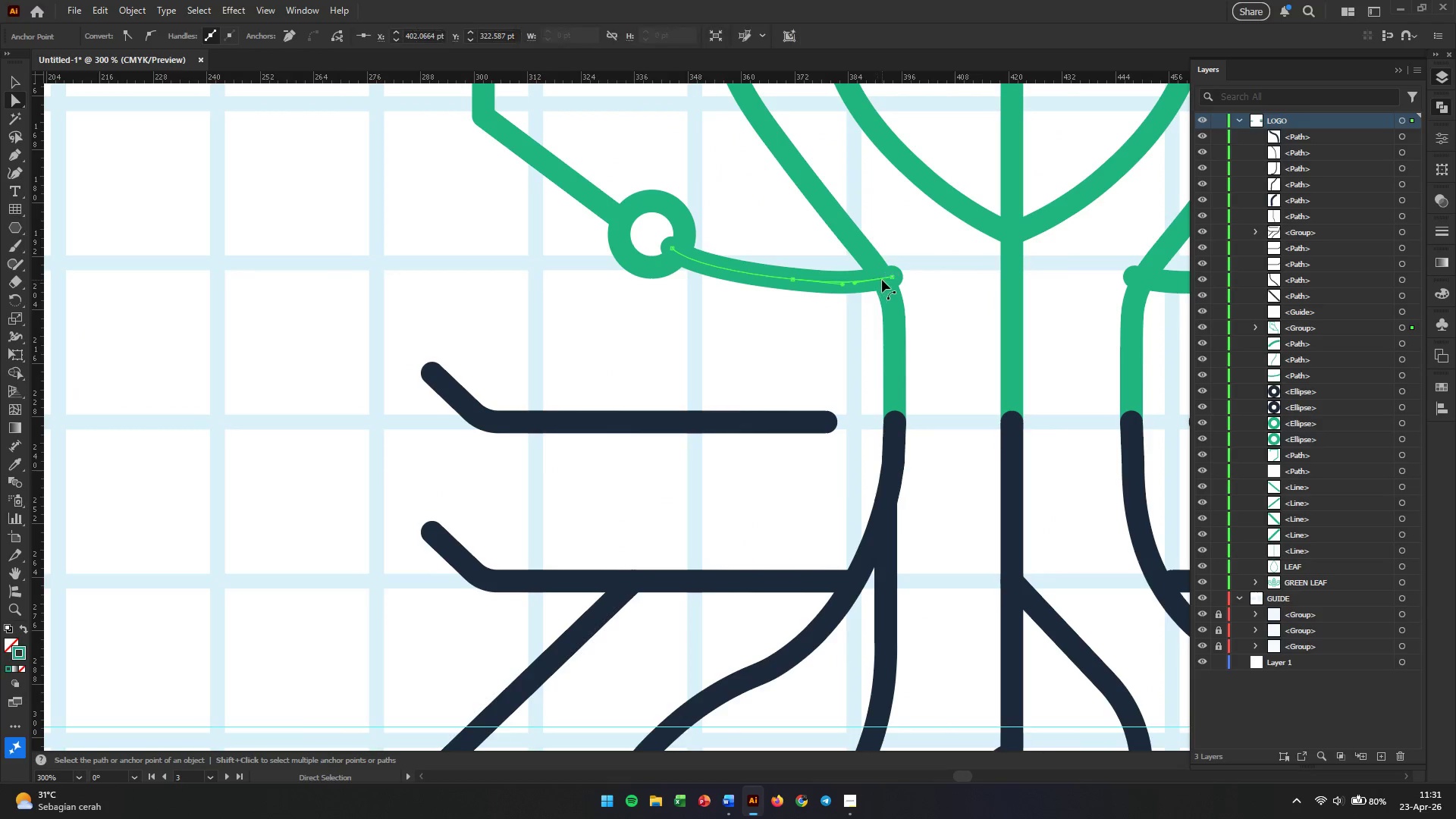 
hold_key(key=AltLeft, duration=0.31)
scroll: coordinate [882, 280], scroll_direction: up, amount: 4.0
 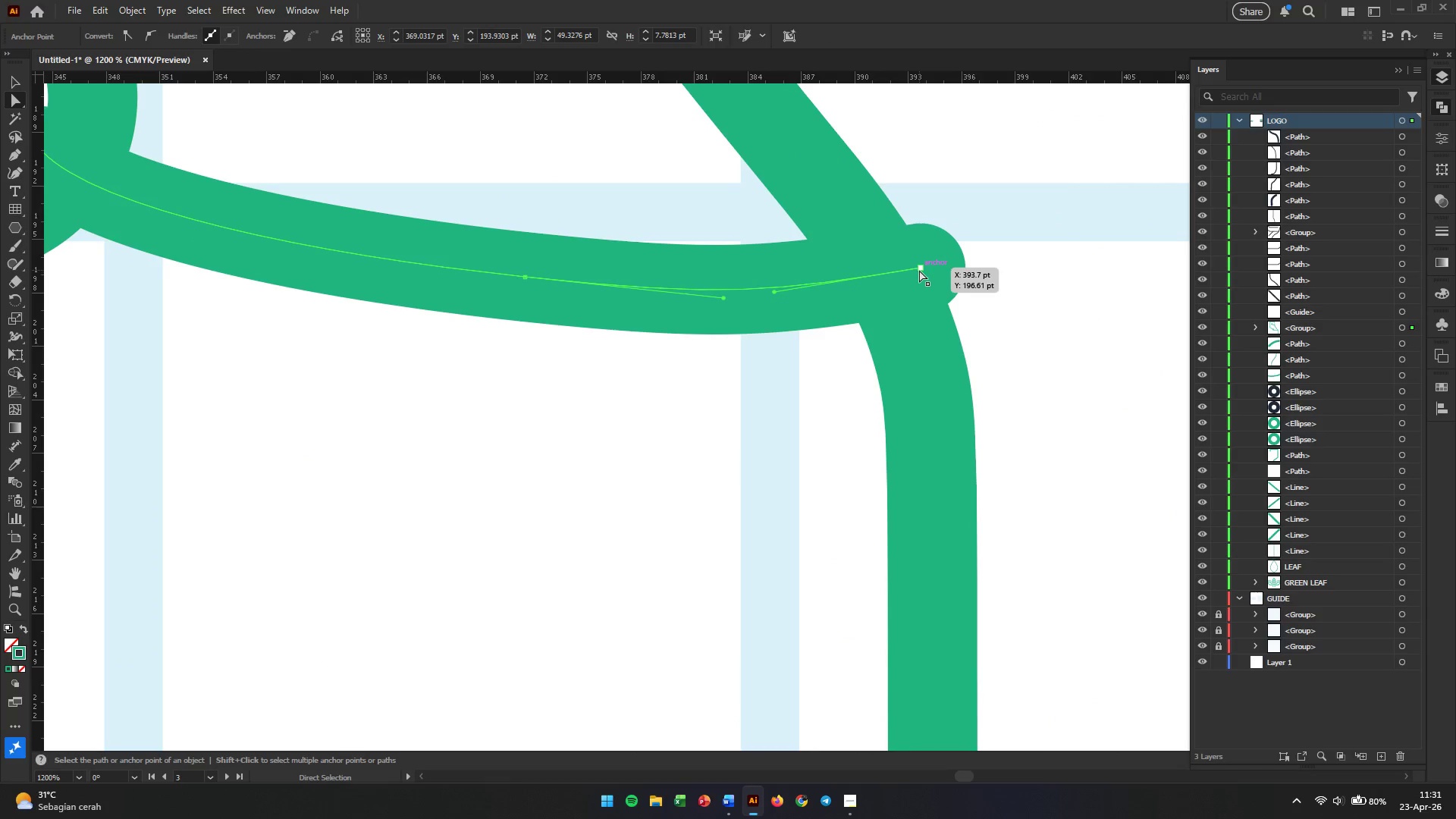 
left_click([919, 270])
 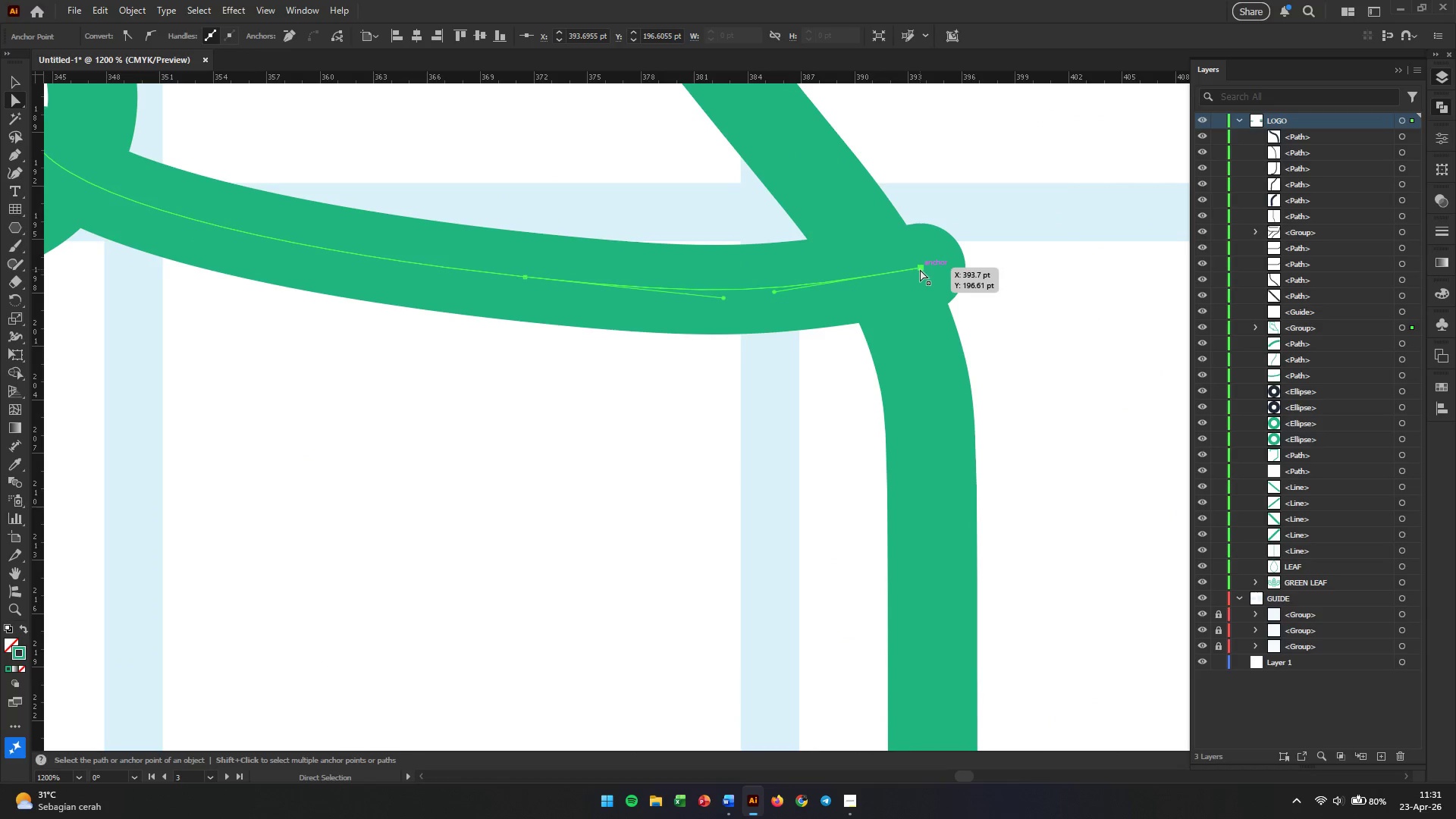 
left_click_drag(start_coordinate=[920, 269], to_coordinate=[880, 270])
 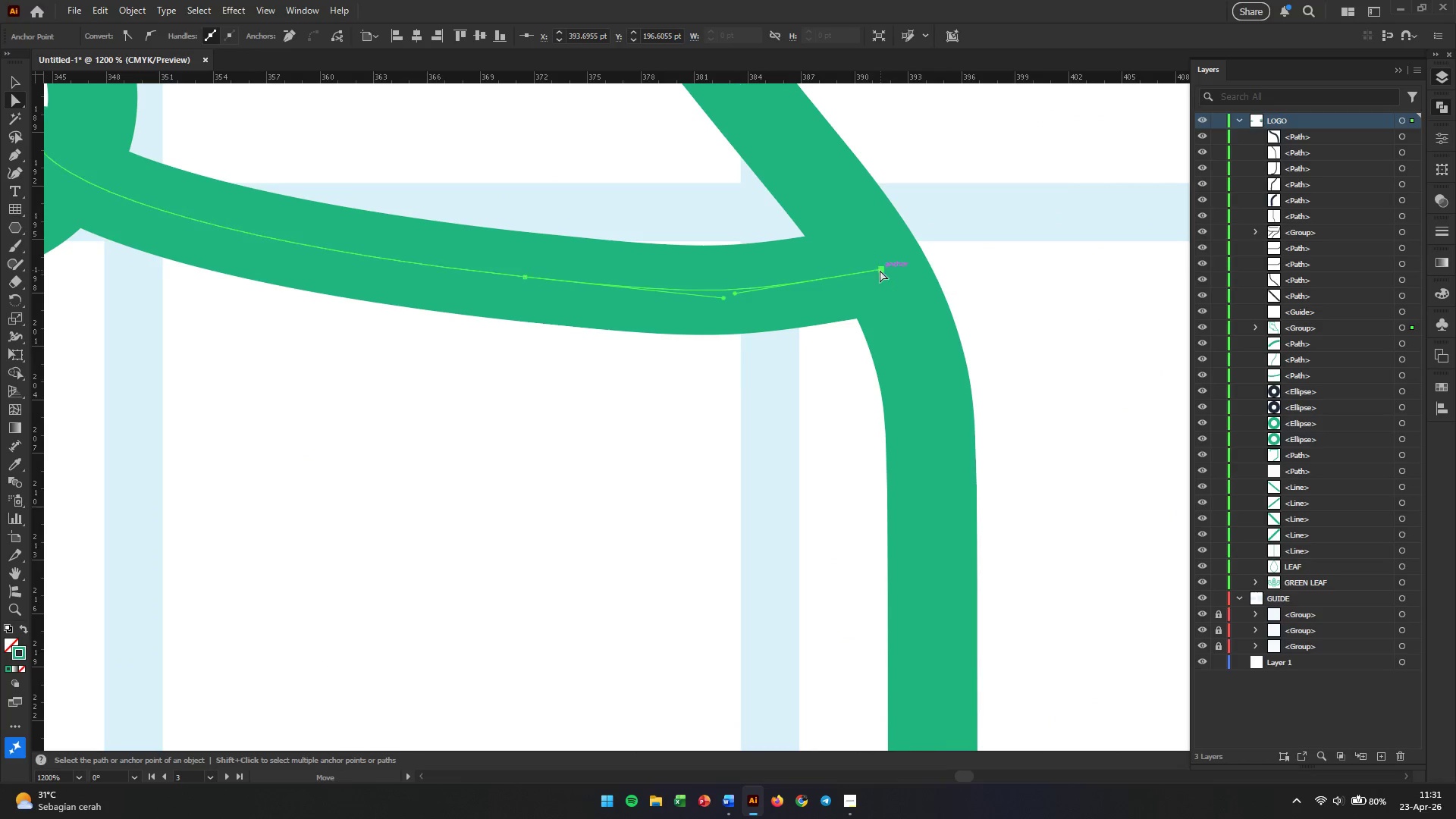 
hold_key(key=AltLeft, duration=0.98)
 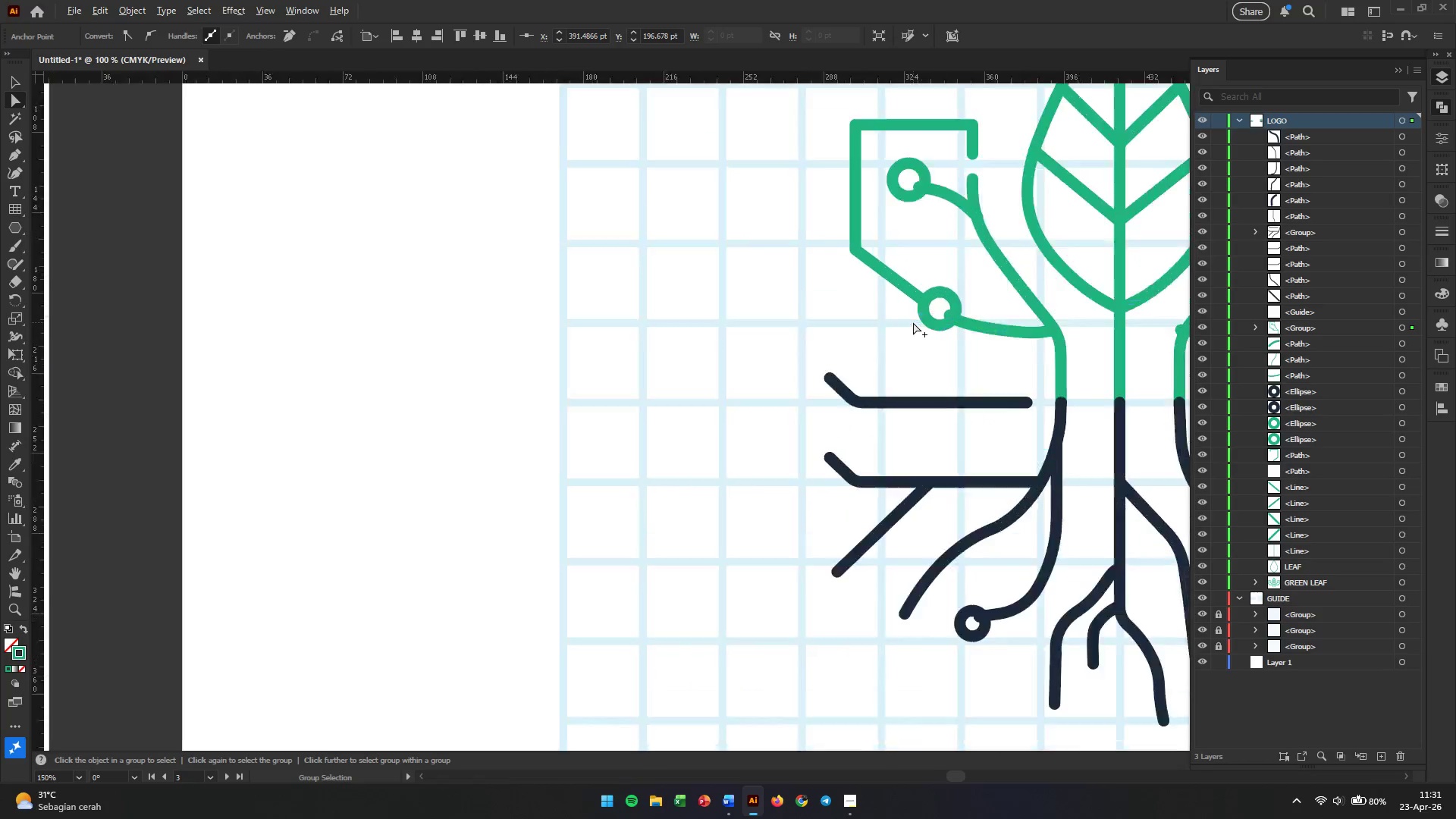 
hold_key(key=AltLeft, duration=1.0)
 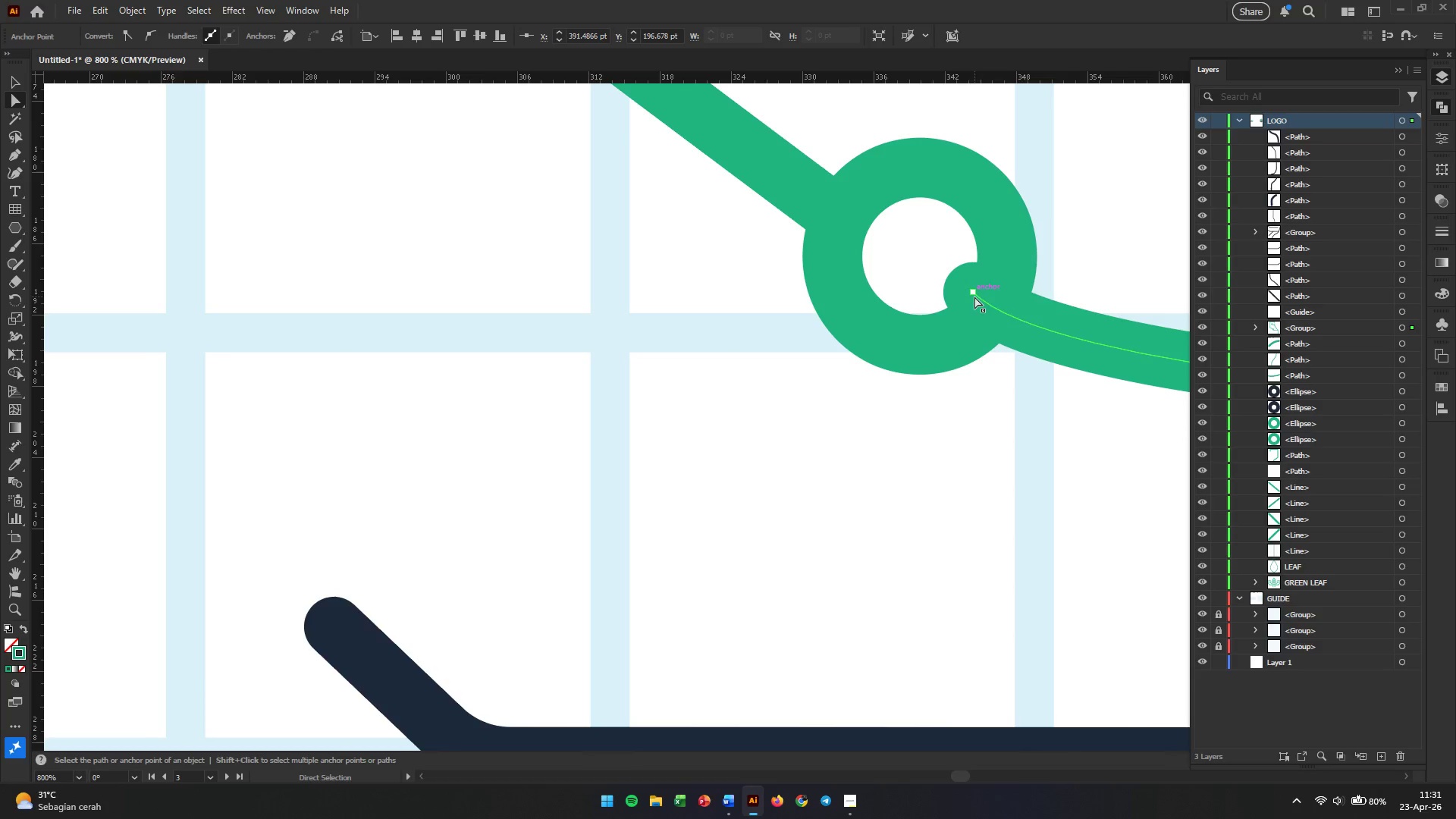 
scroll: coordinate [1021, 334], scroll_direction: down, amount: 7.0
 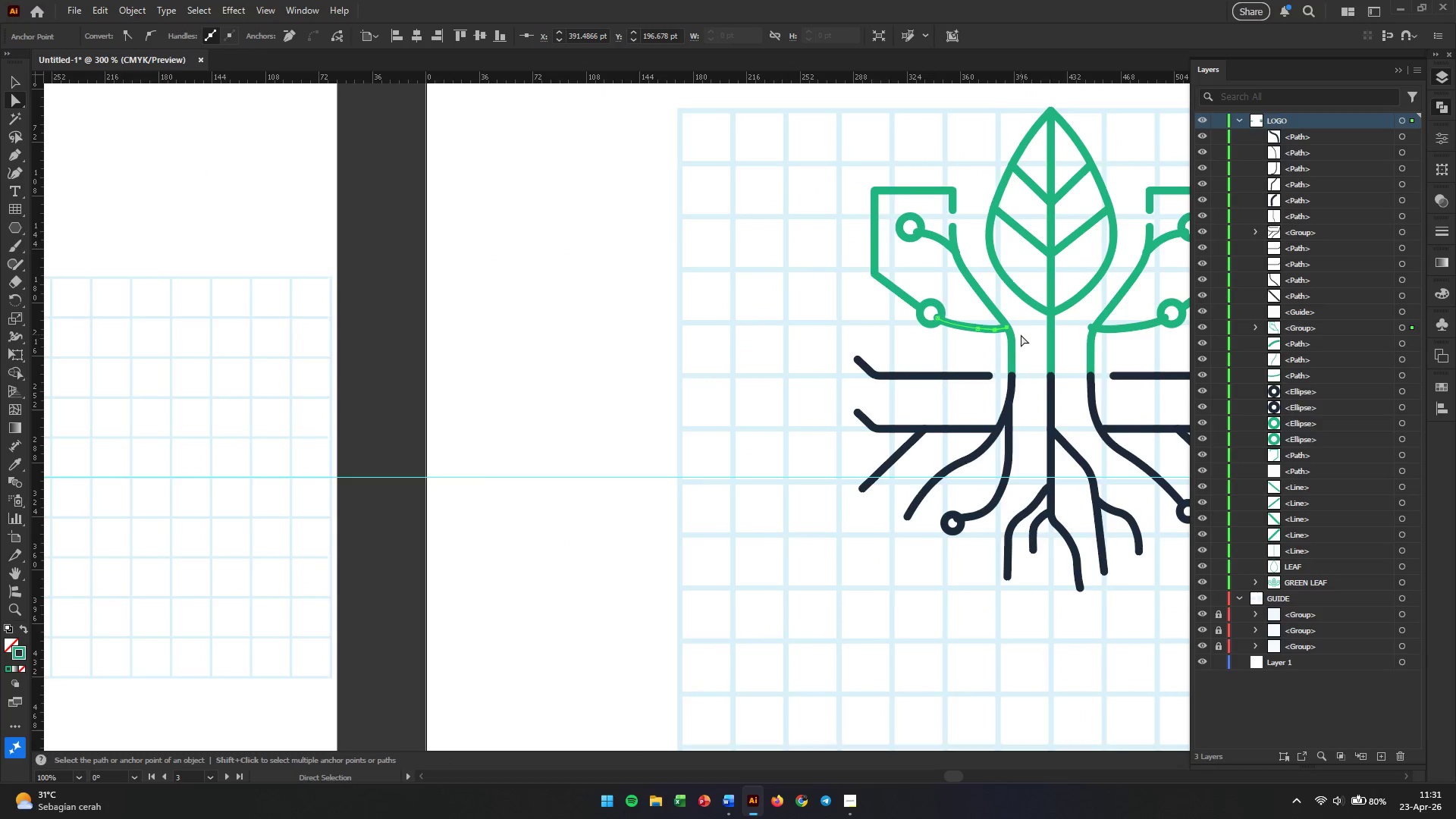 
scroll: coordinate [1048, 315], scroll_direction: up, amount: 6.0
 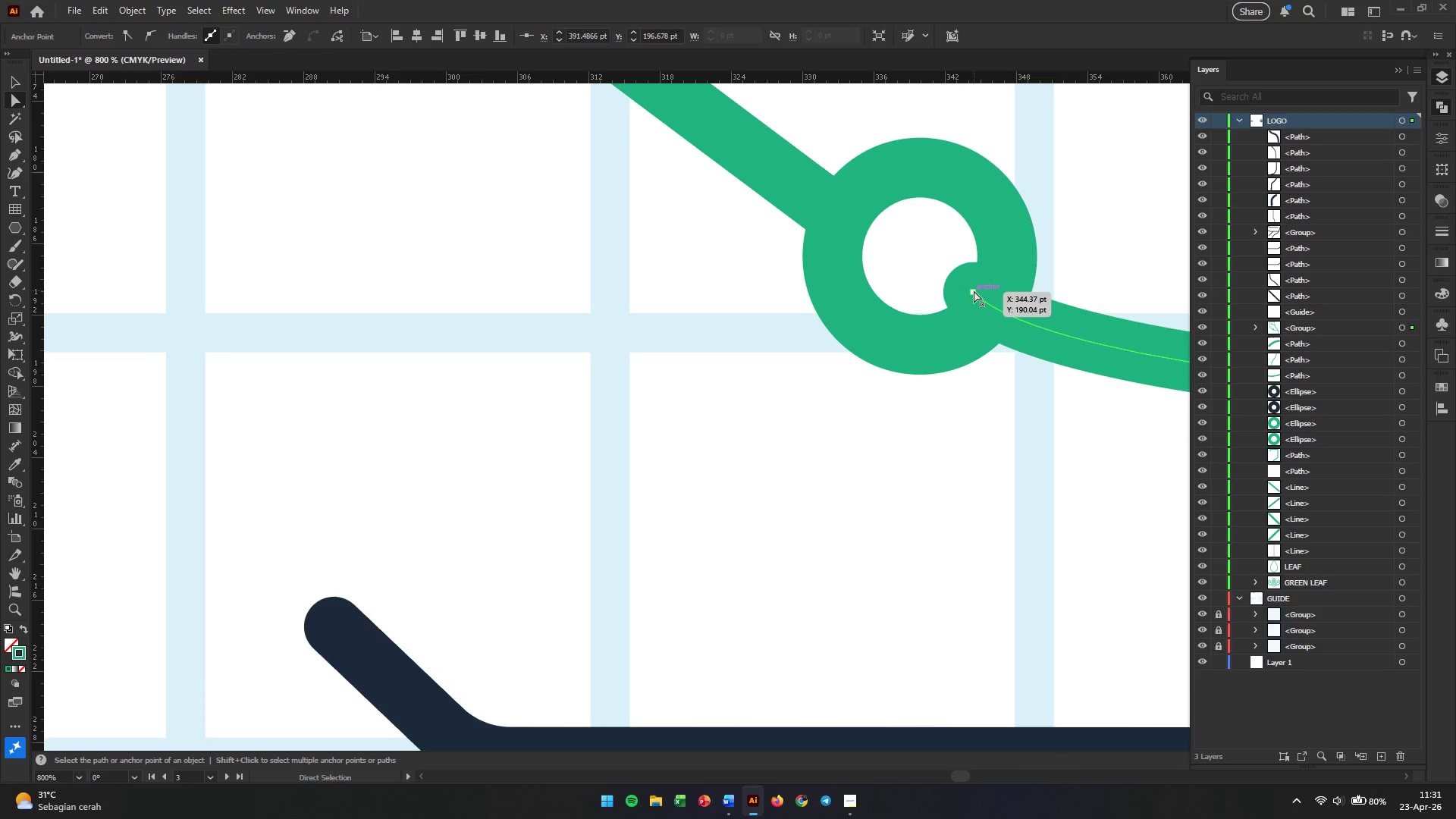 
left_click([974, 290])
 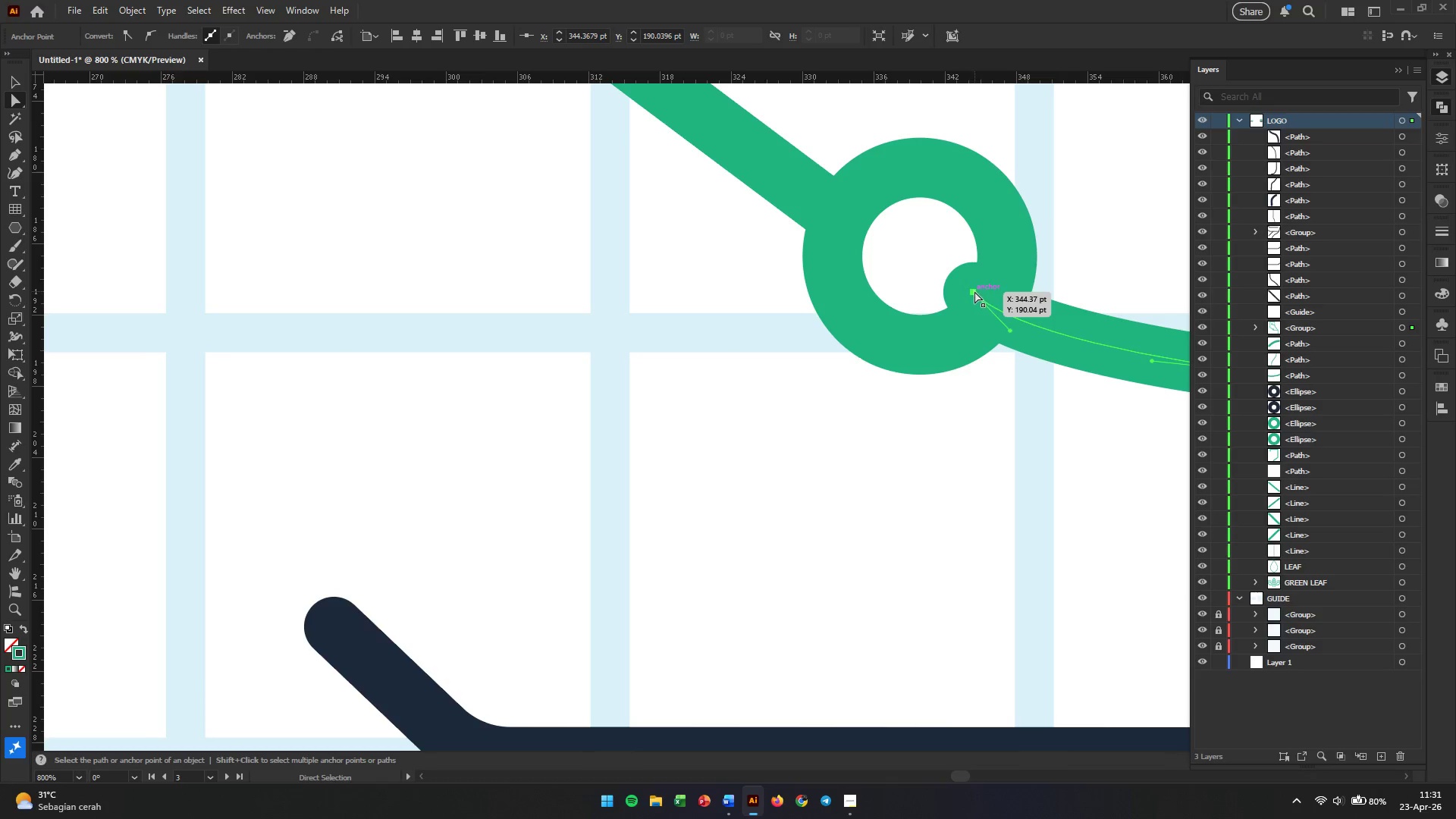 
left_click_drag(start_coordinate=[974, 291], to_coordinate=[994, 300])
 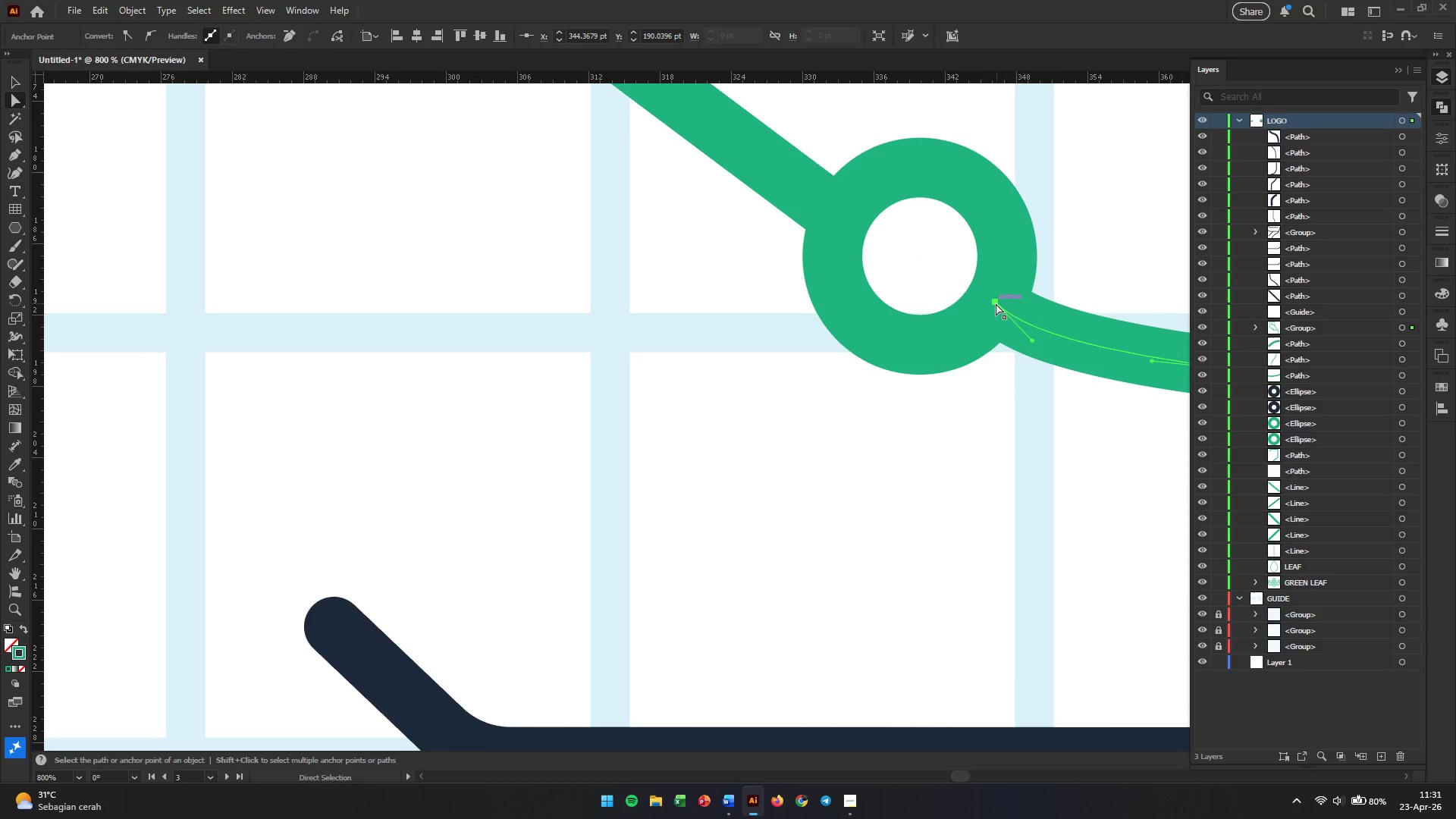 
hold_key(key=AltLeft, duration=0.48)
 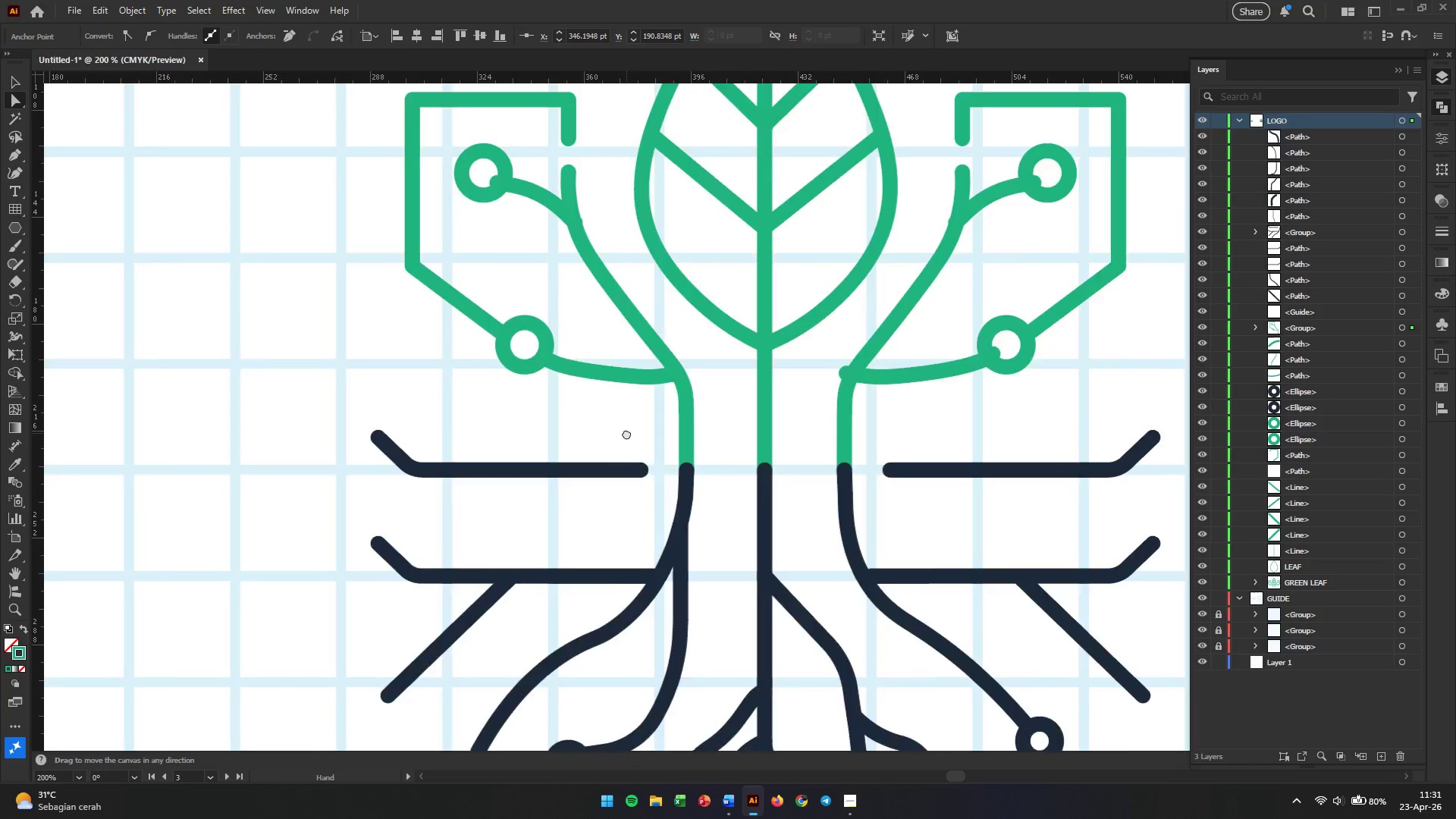 
hold_key(key=Space, duration=0.7)
 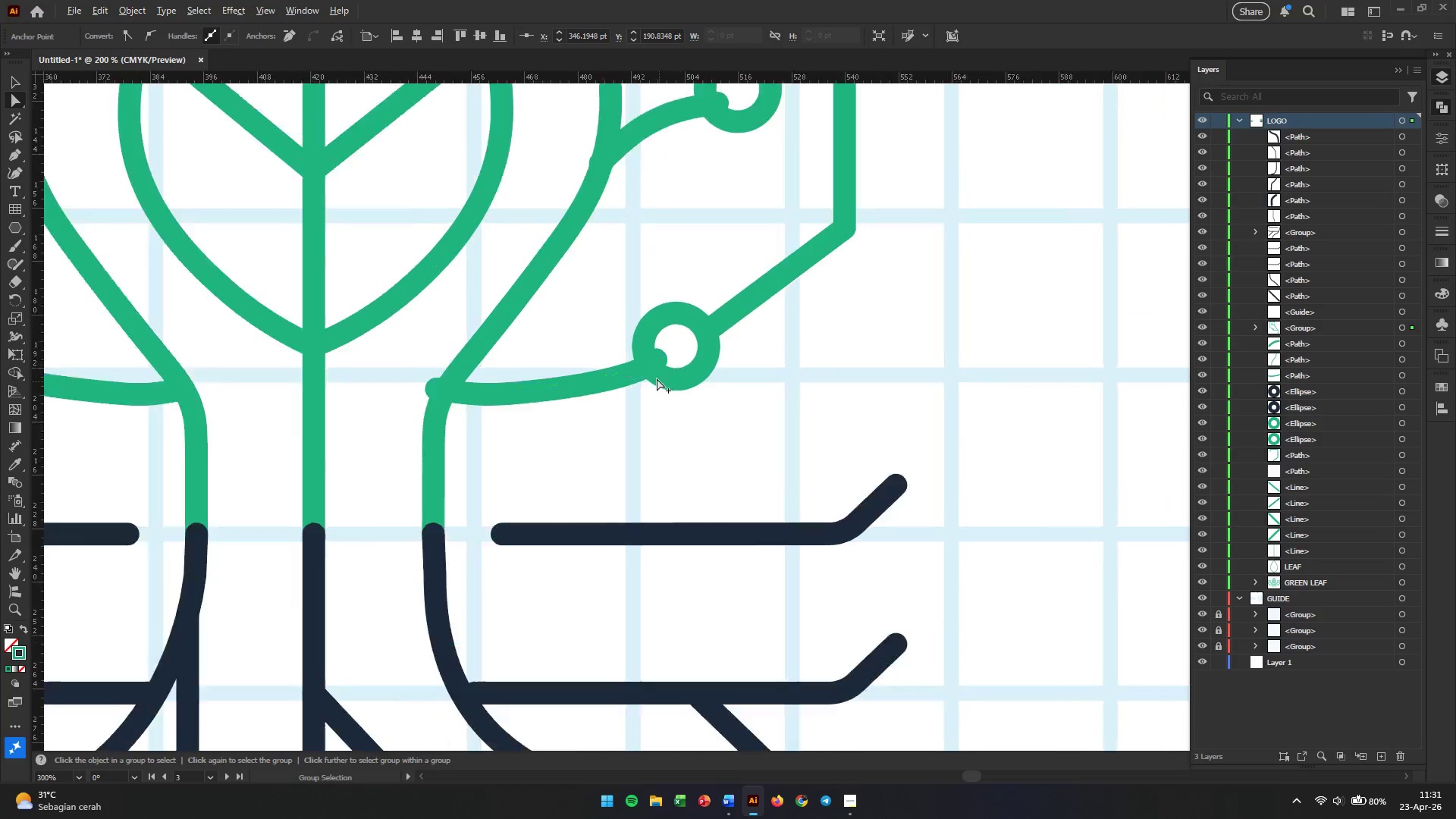 
left_click_drag(start_coordinate=[1099, 403], to_coordinate=[288, 444])
 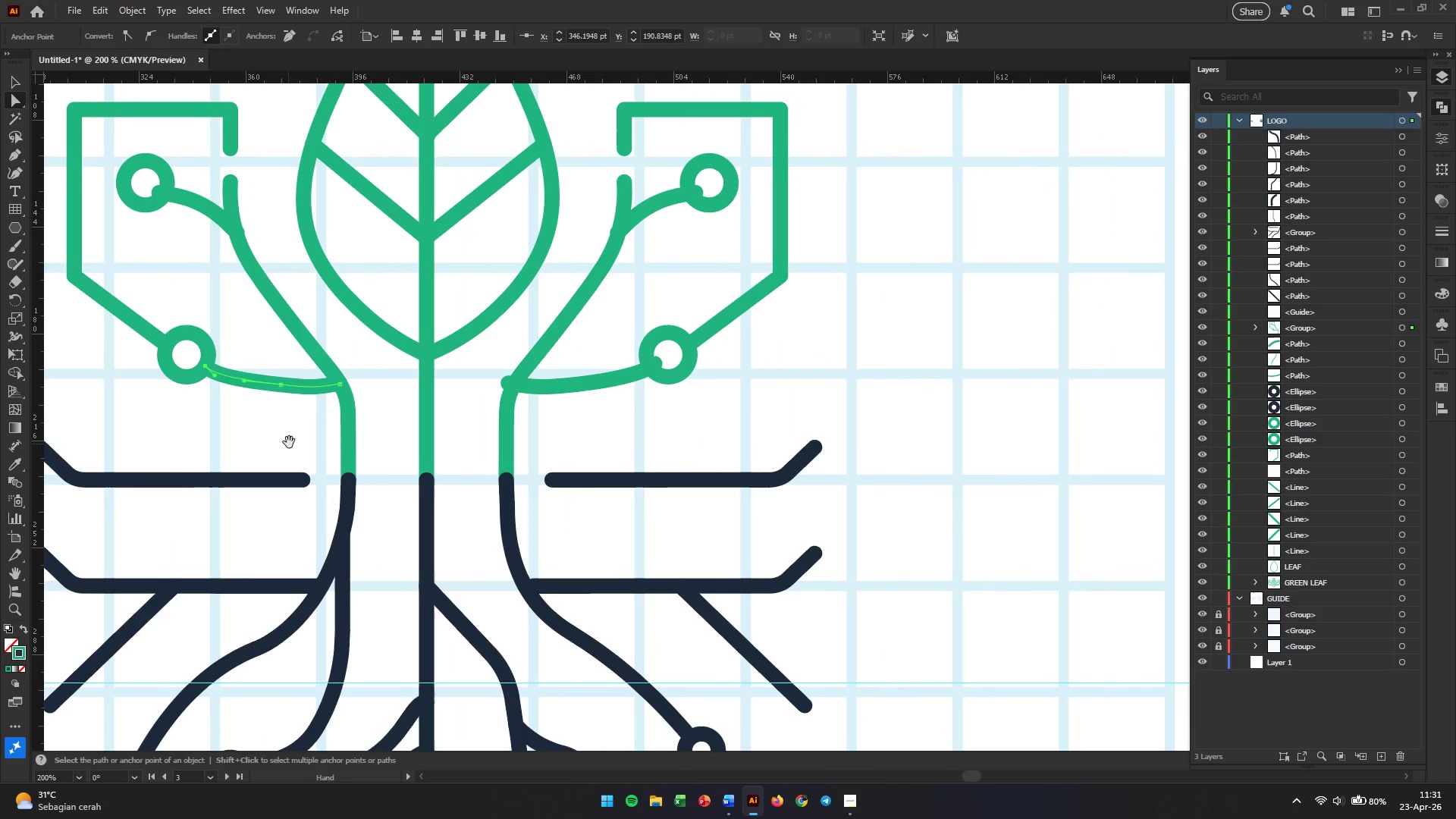 
scroll: coordinate [1023, 335], scroll_direction: down, amount: 4.0
 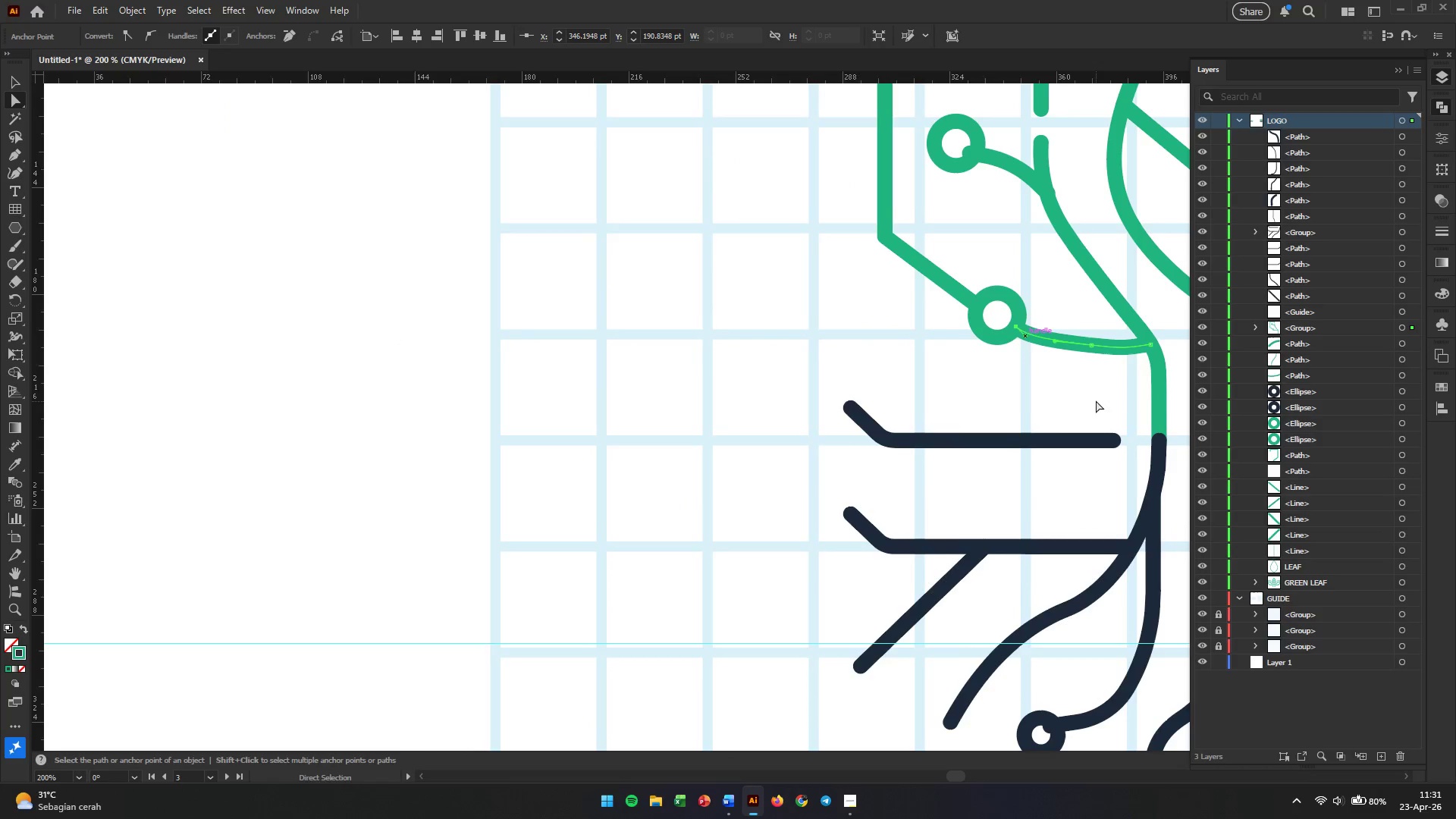 
hold_key(key=AltLeft, duration=0.75)
 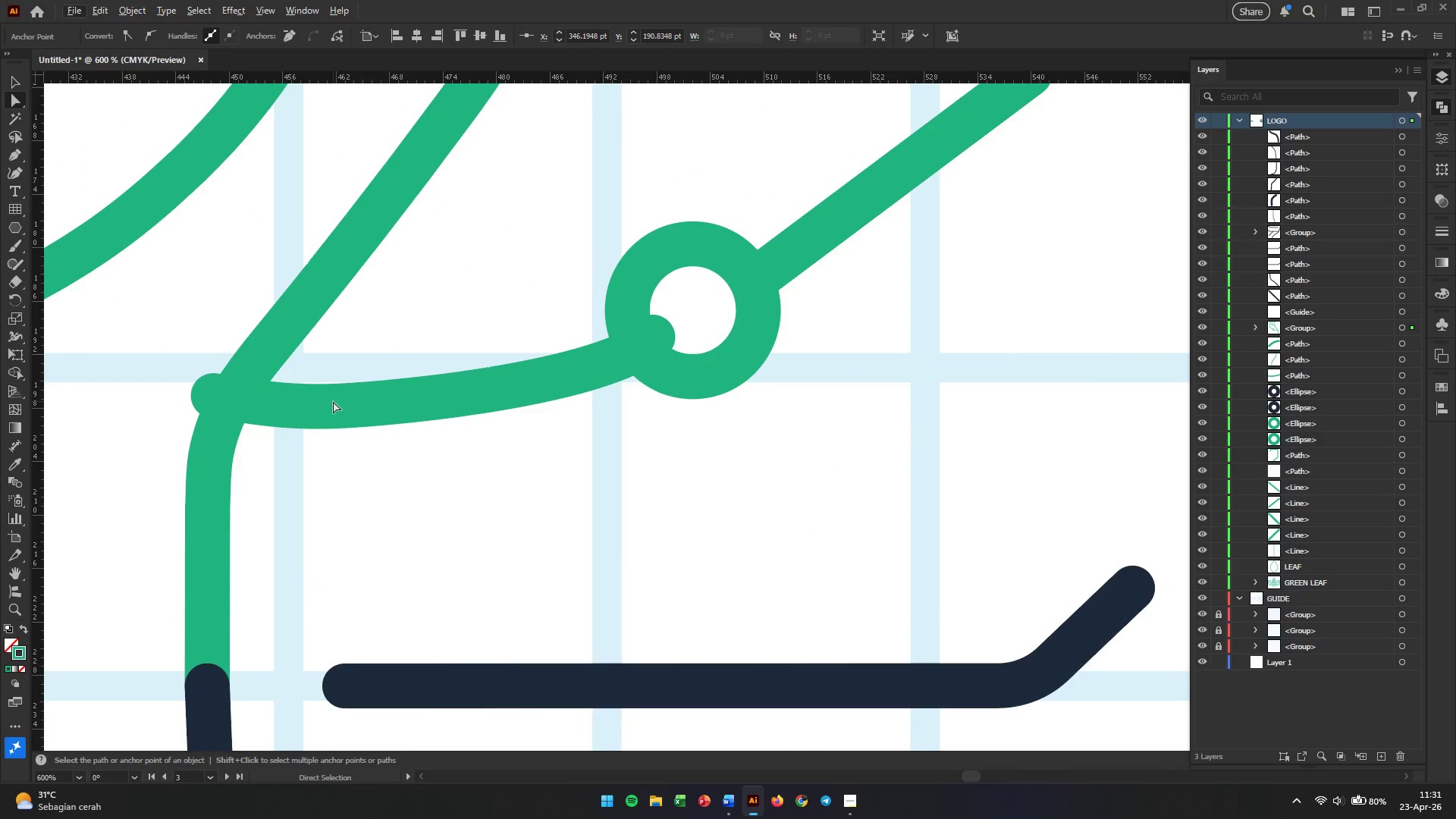 
key(Alt+AltLeft)
 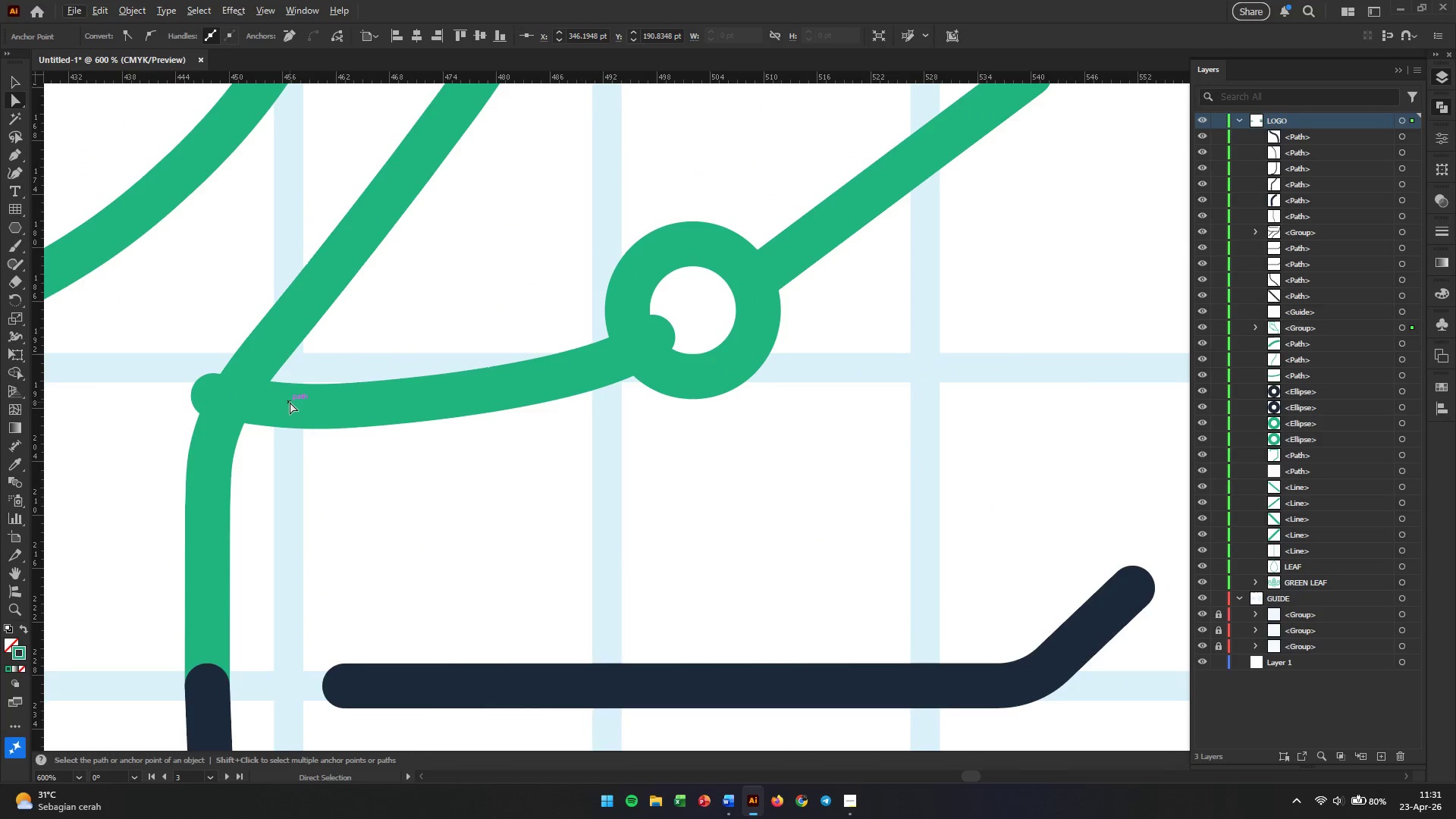 
scroll: coordinate [660, 383], scroll_direction: up, amount: 3.0
 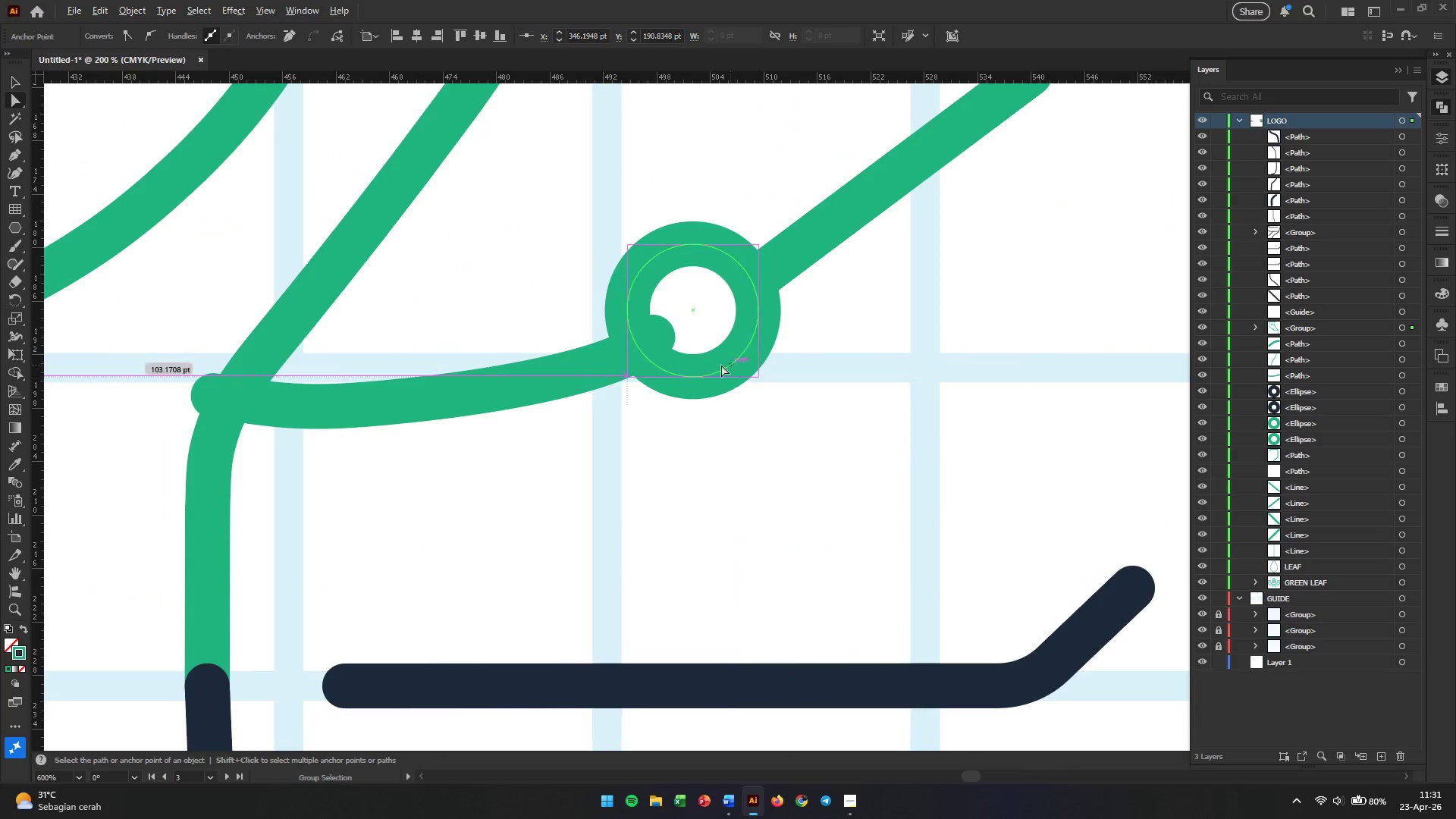 
left_click([290, 407])
 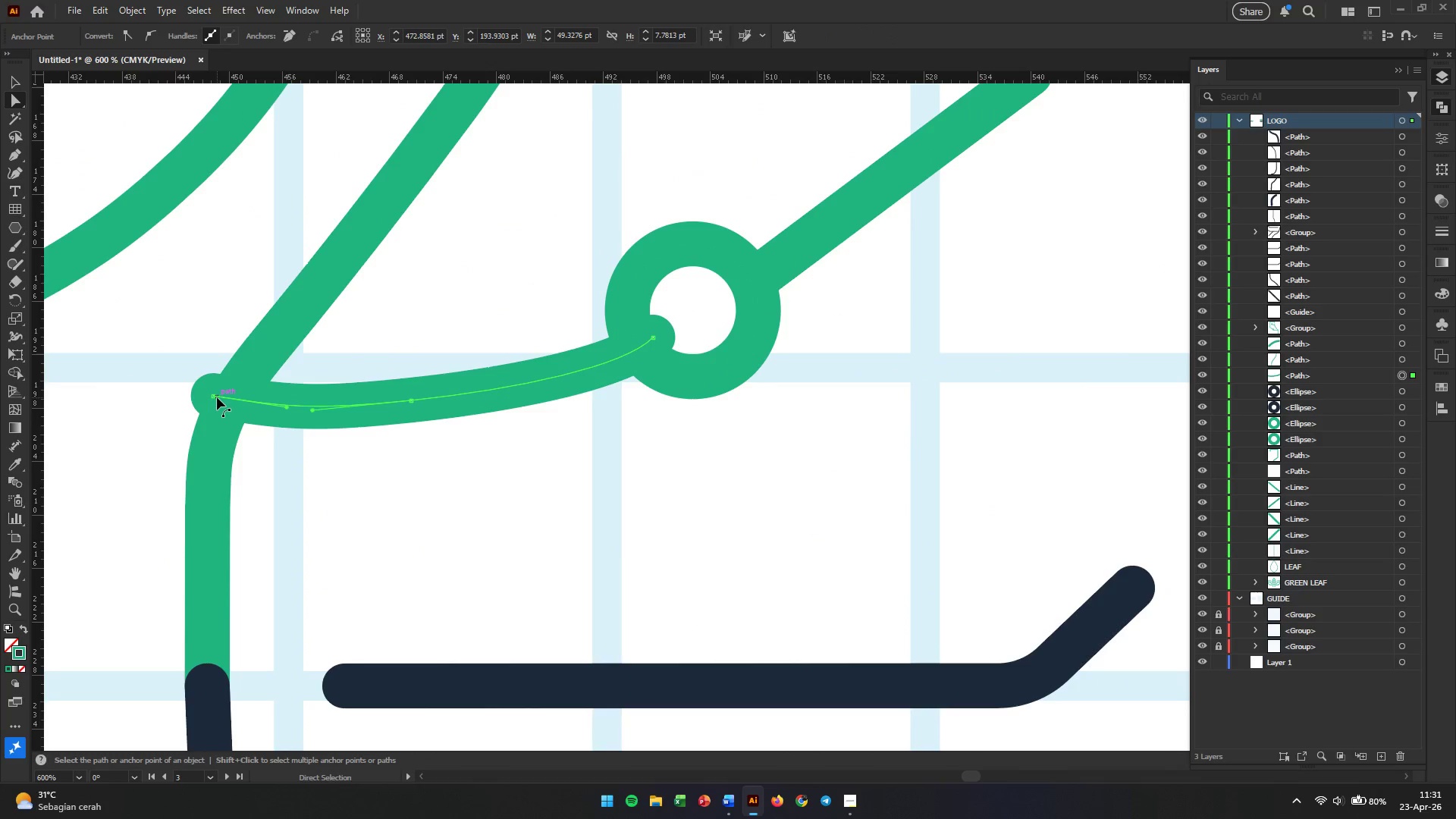 
left_click([212, 397])
 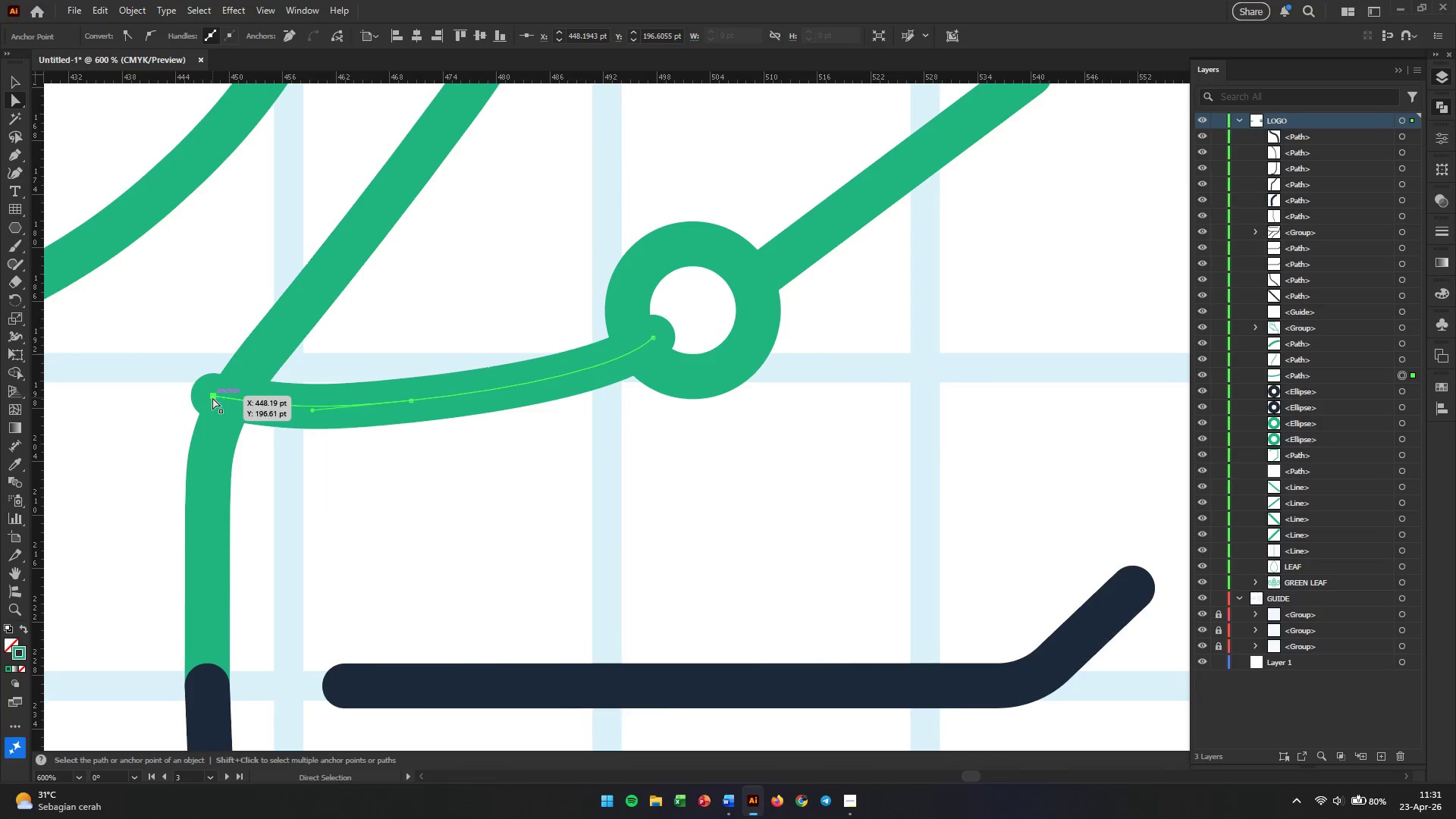 
left_click_drag(start_coordinate=[212, 397], to_coordinate=[229, 400])
 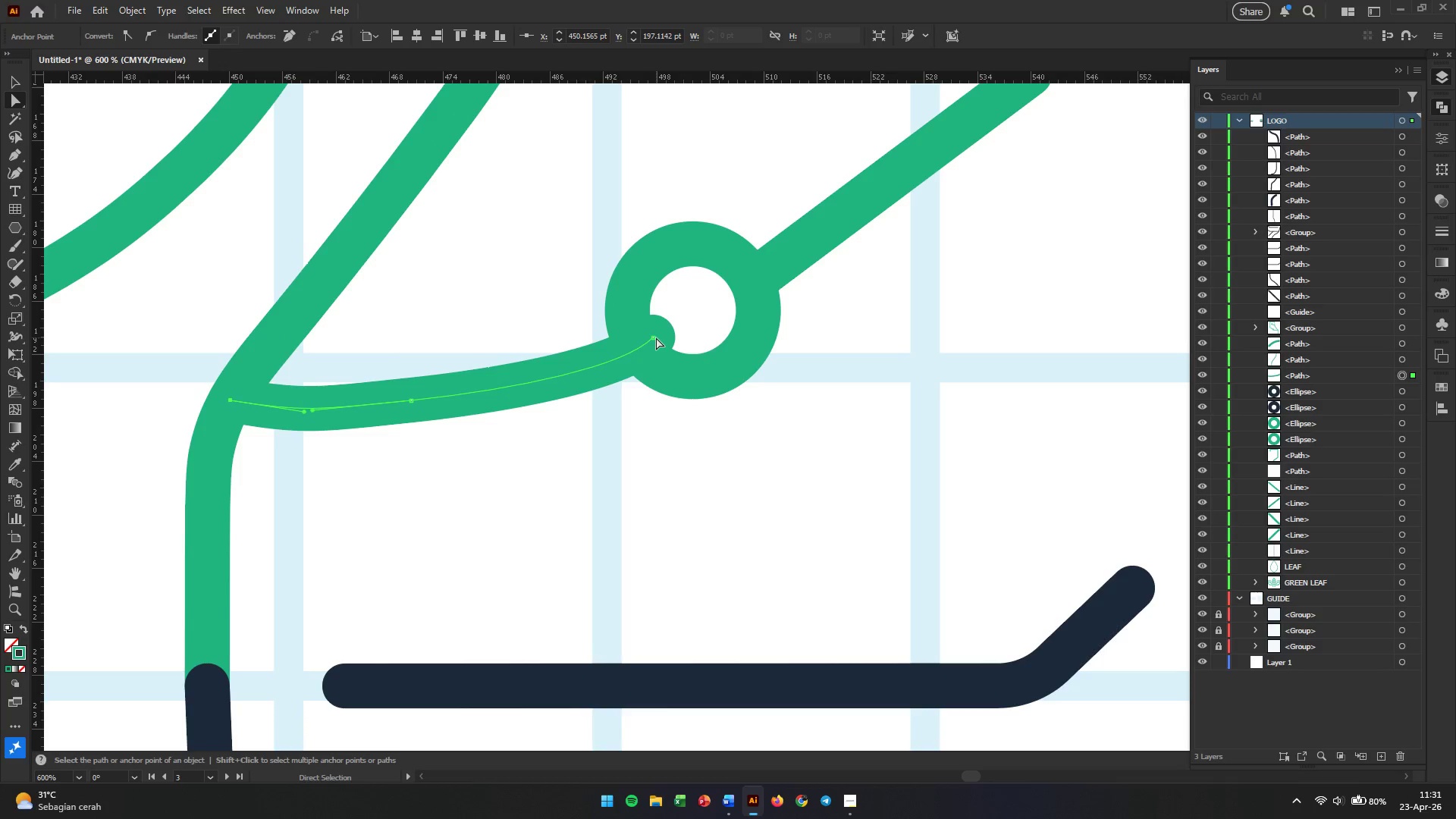 
left_click([653, 337])
 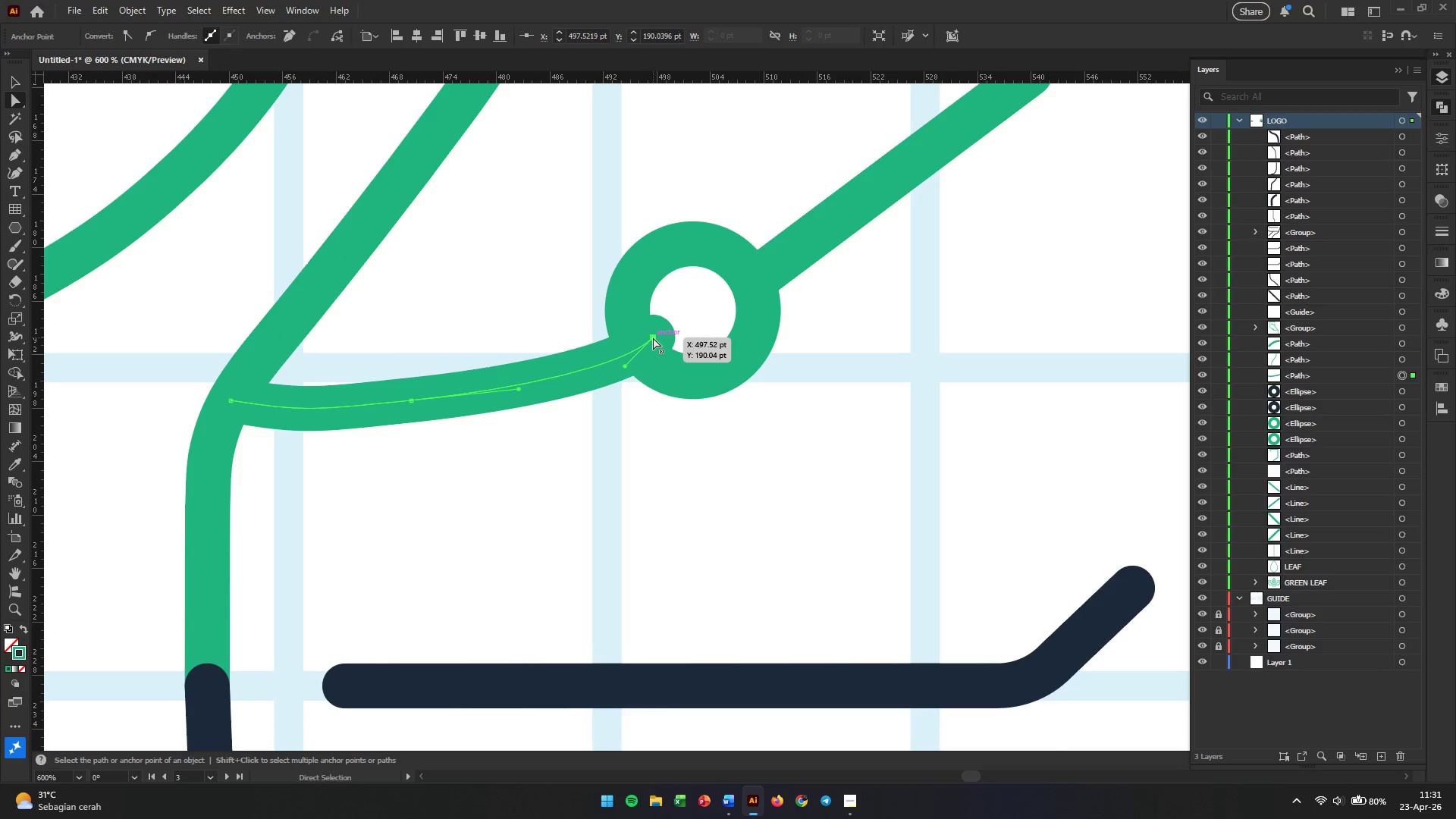 
left_click_drag(start_coordinate=[653, 337], to_coordinate=[638, 347])
 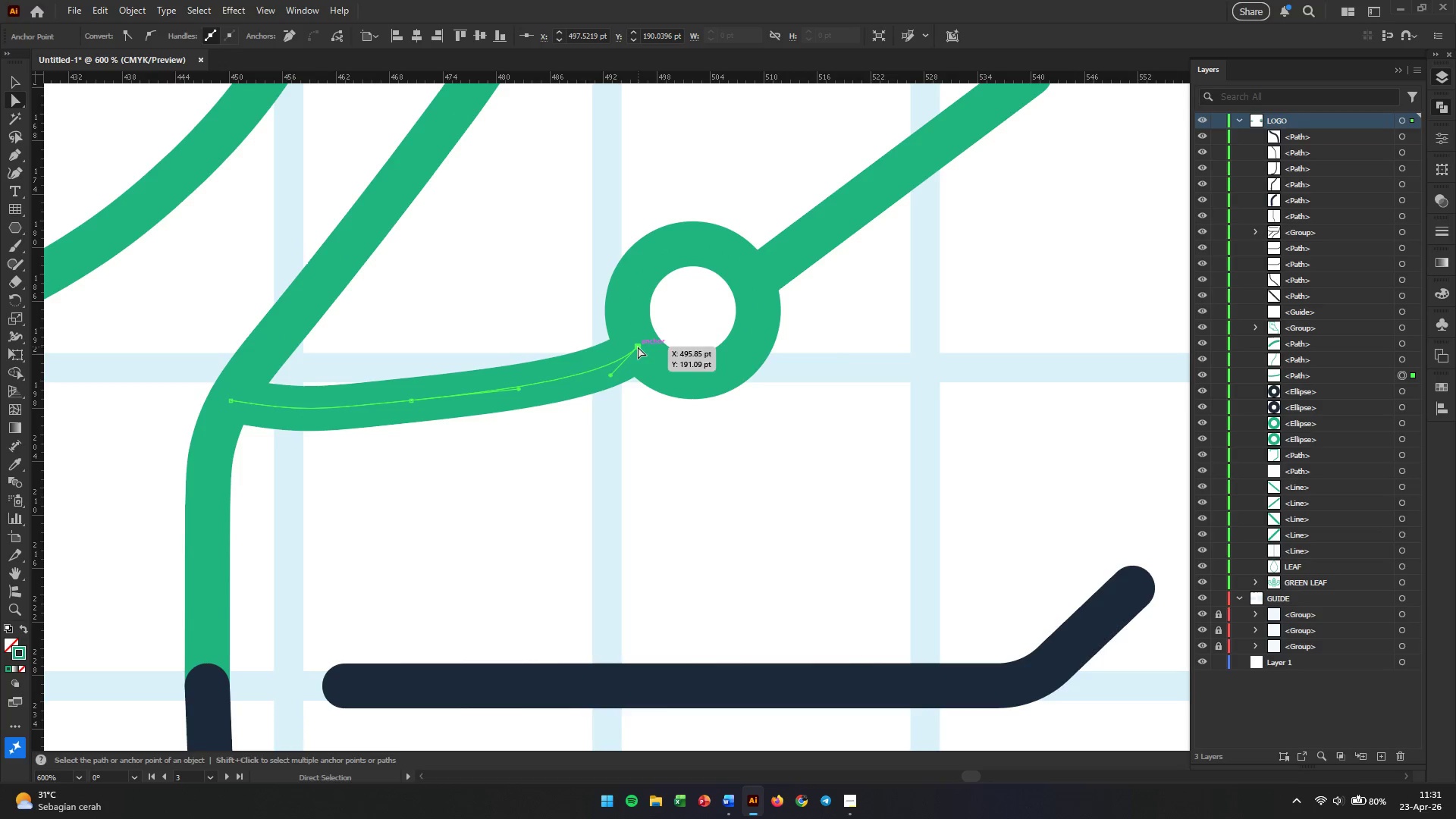 
hold_key(key=AltLeft, duration=1.8)
scroll: coordinate [840, 353], scroll_direction: down, amount: 4.0
 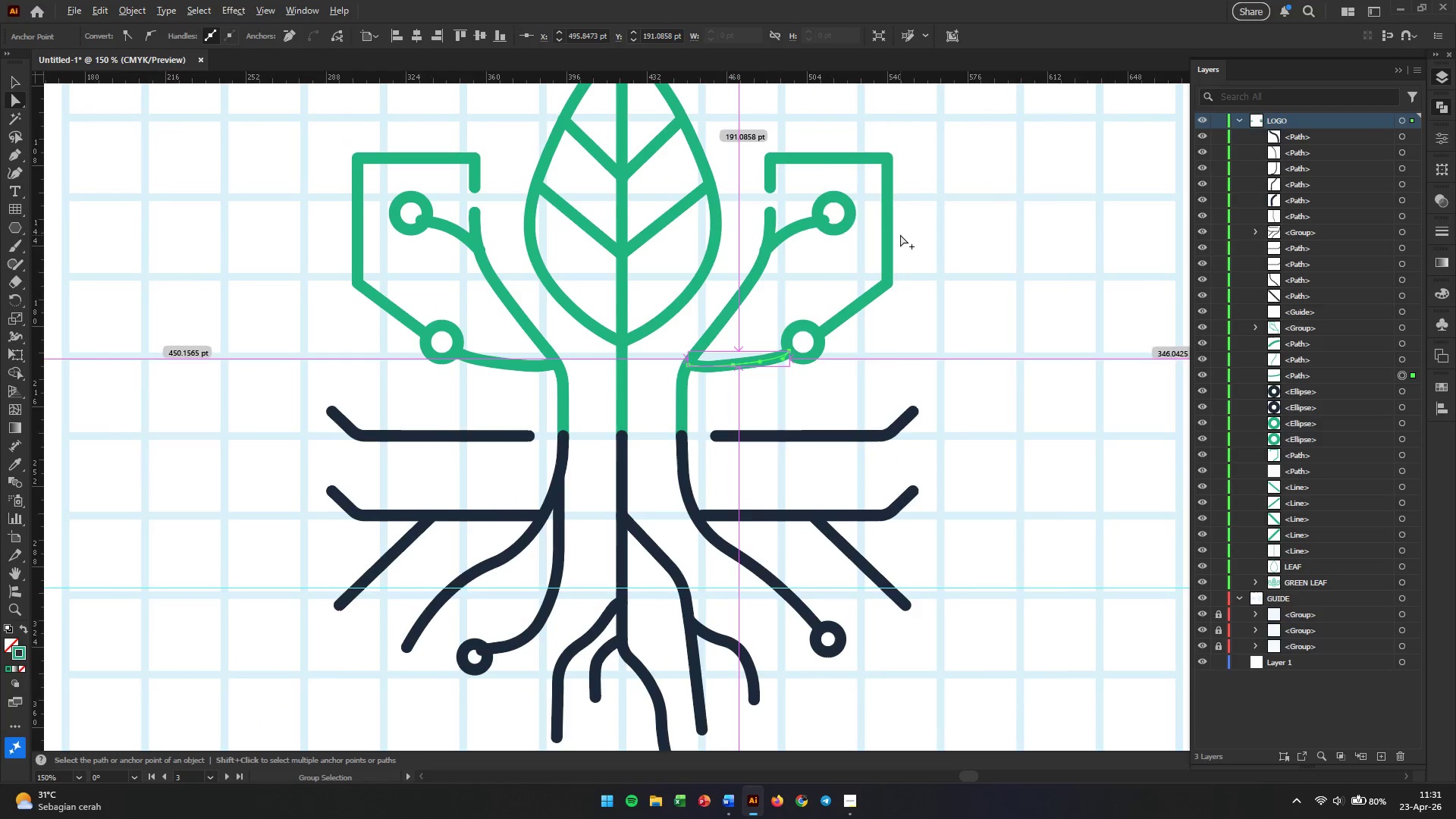 
scroll: coordinate [820, 221], scroll_direction: up, amount: 6.0
 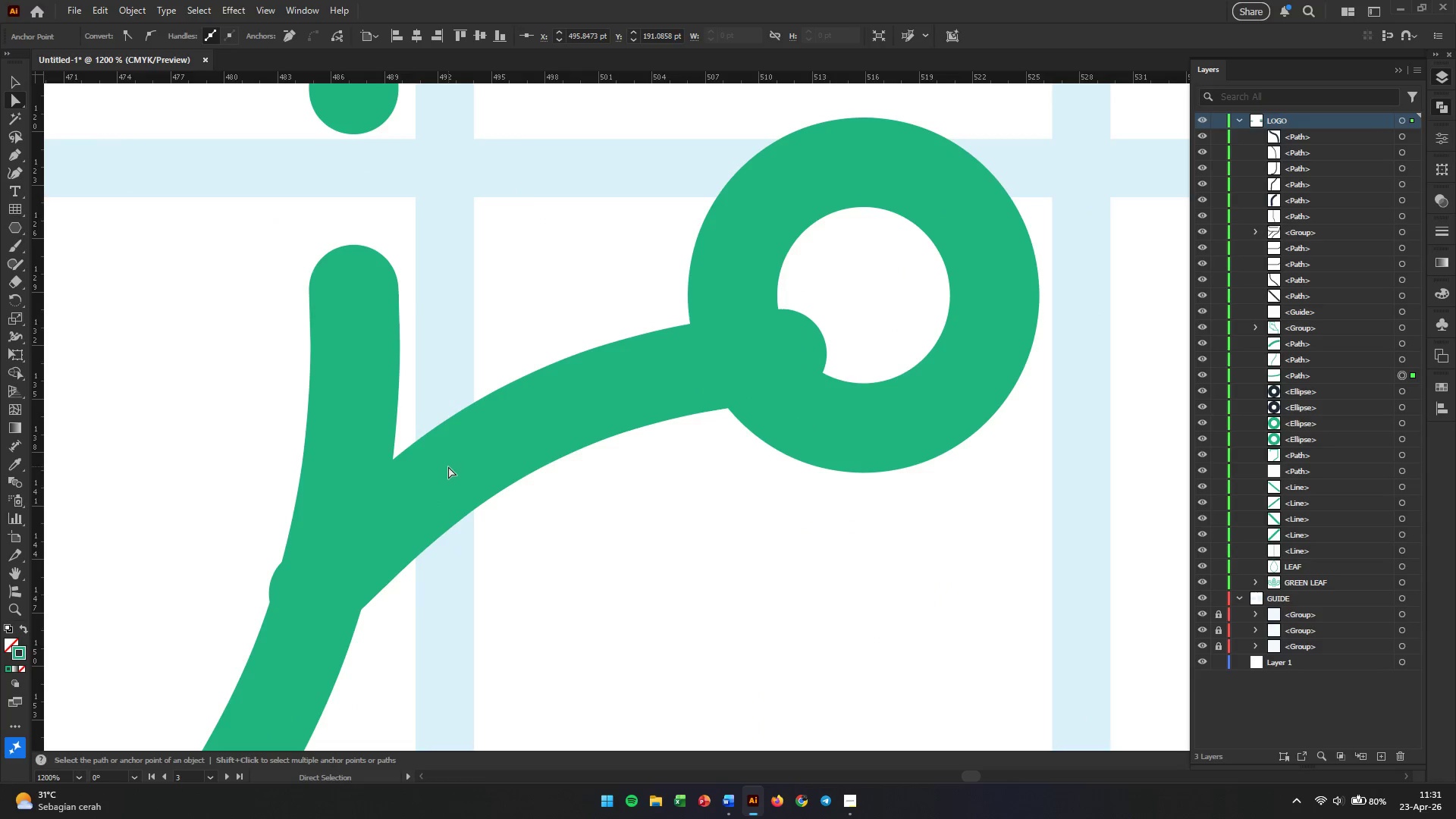 
left_click([447, 478])
 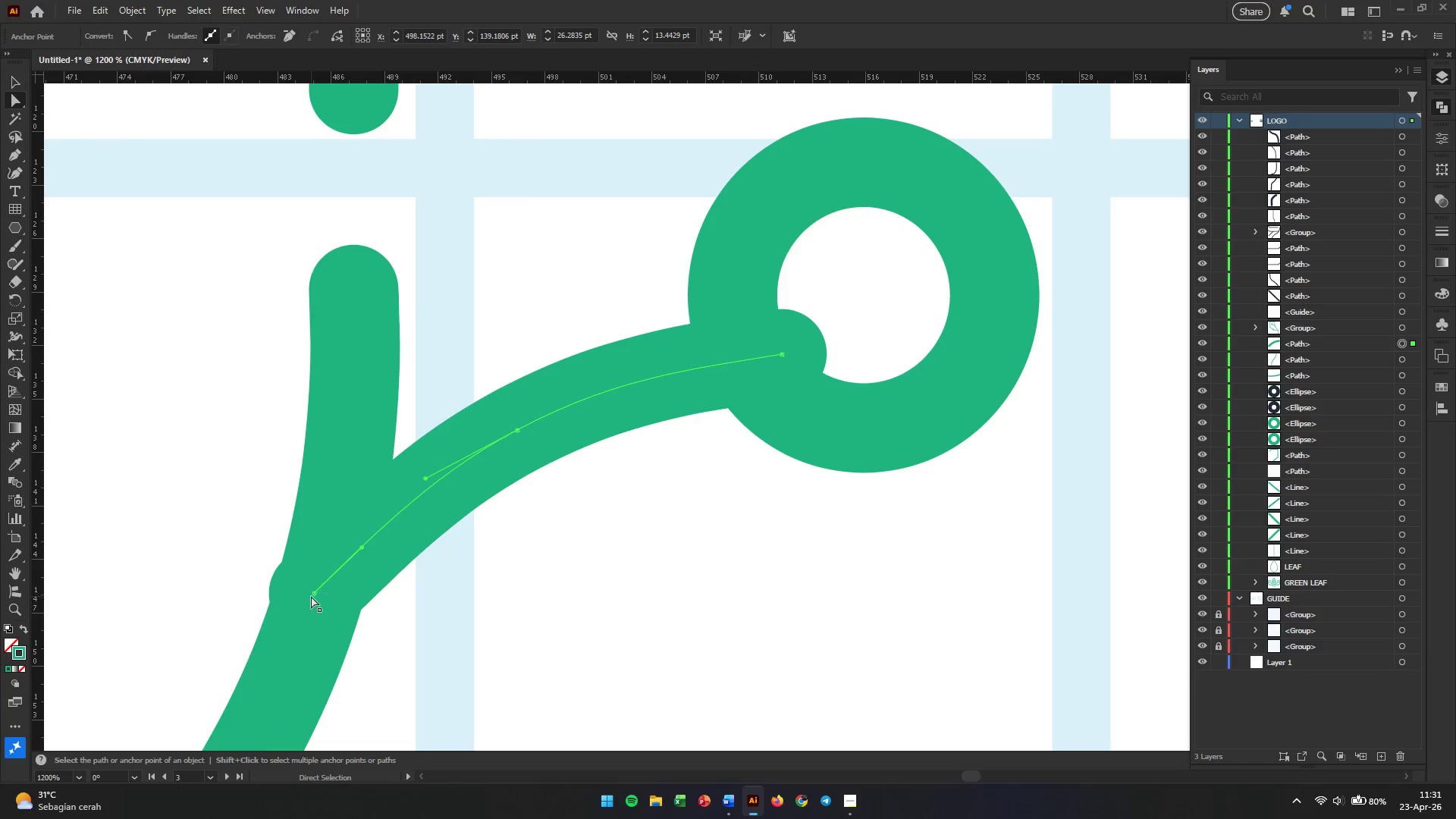 
left_click_drag(start_coordinate=[311, 596], to_coordinate=[318, 601])
 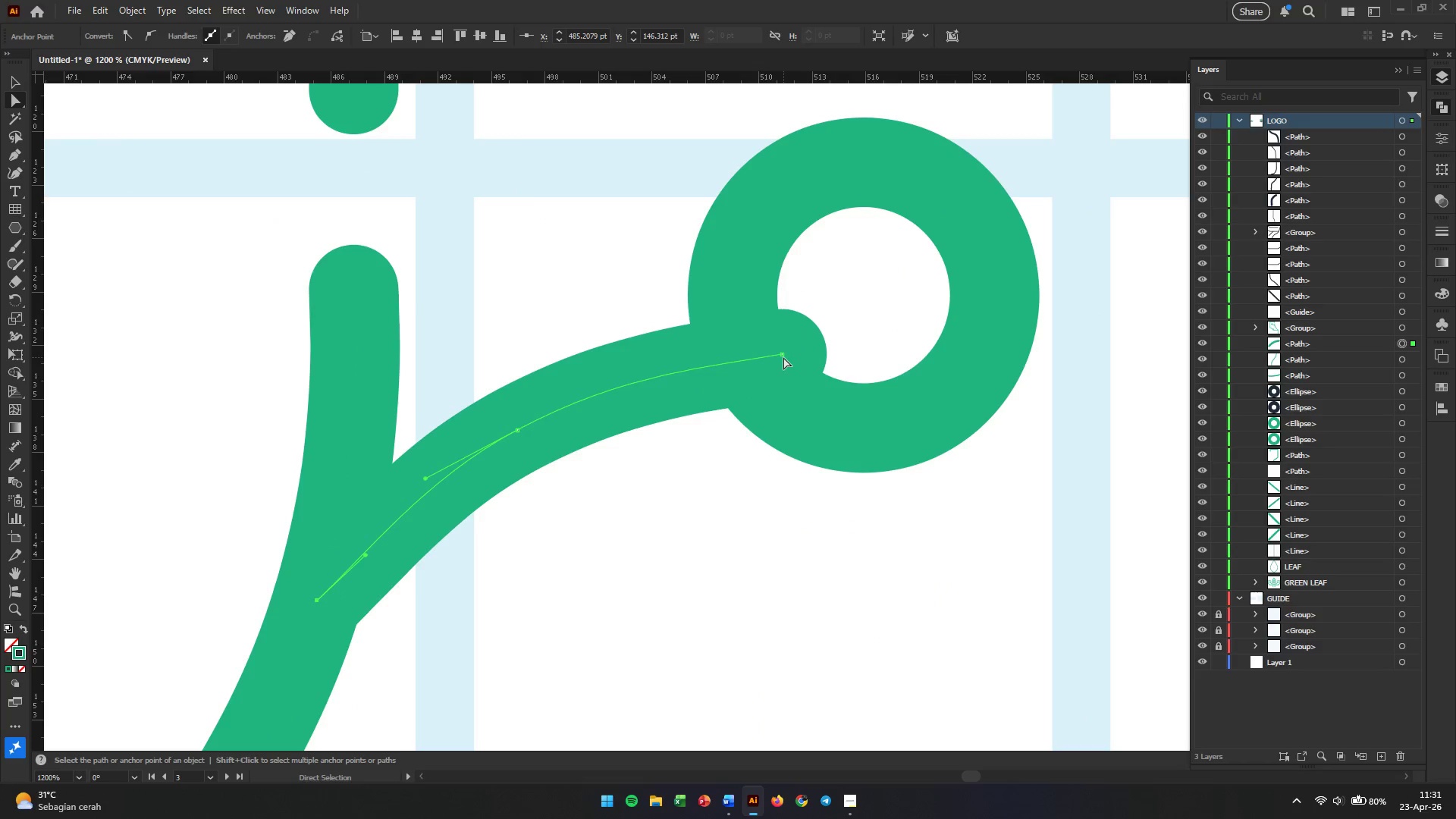 
left_click_drag(start_coordinate=[783, 352], to_coordinate=[745, 352])
 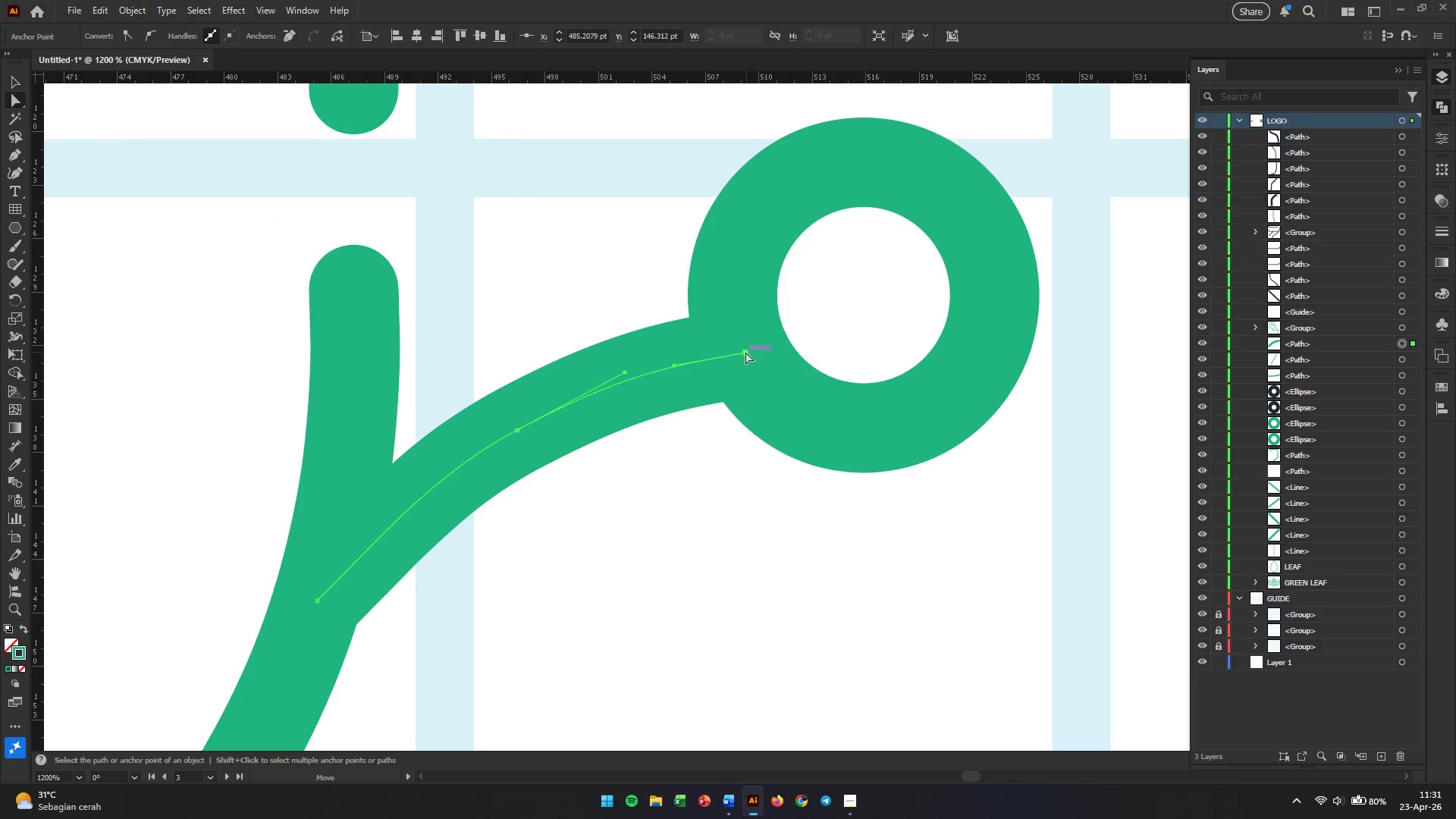 
hold_key(key=AltLeft, duration=13.47)
scroll: coordinate [770, 368], scroll_direction: down, amount: 6.0
 